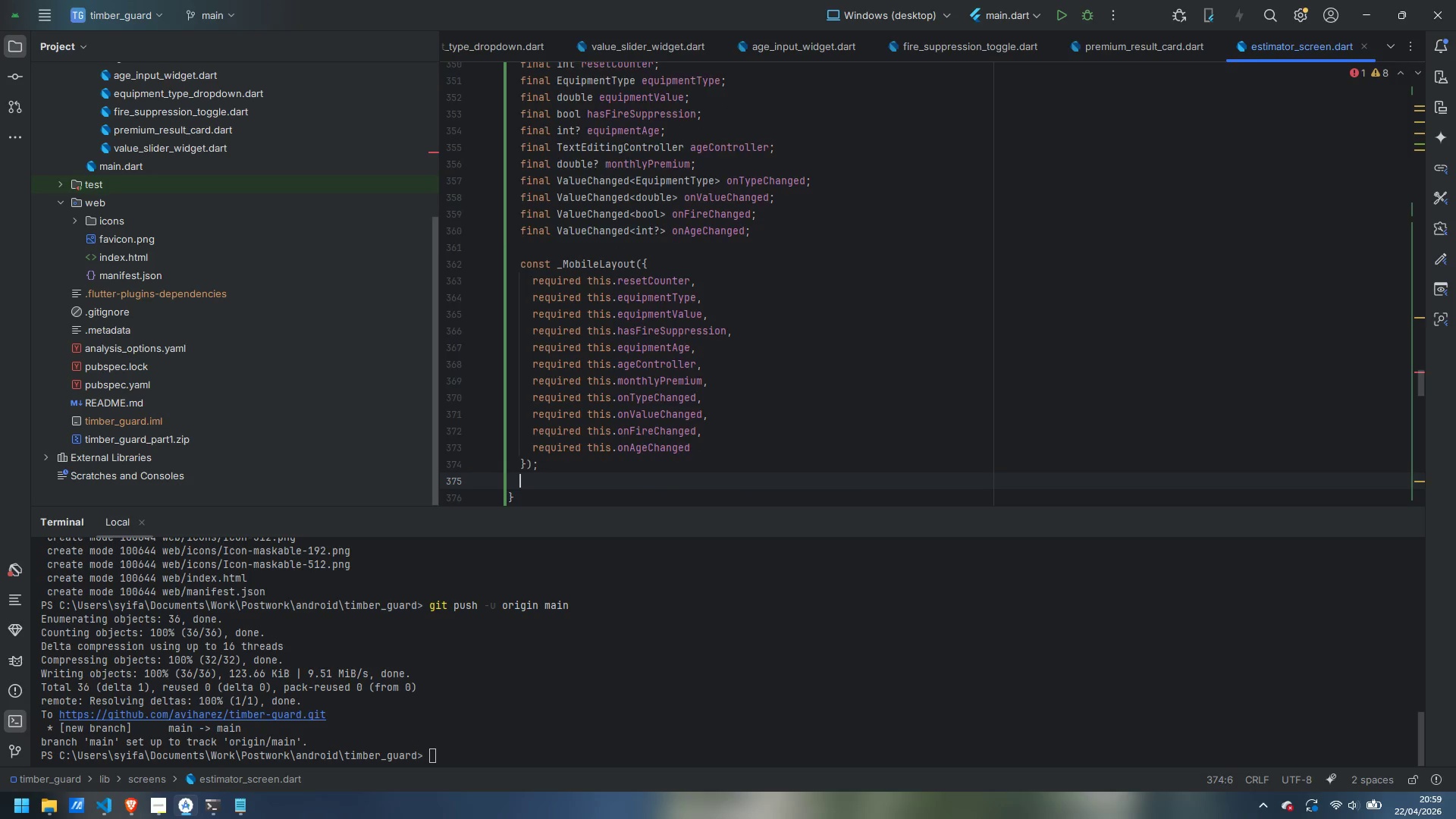 
key(Enter)
 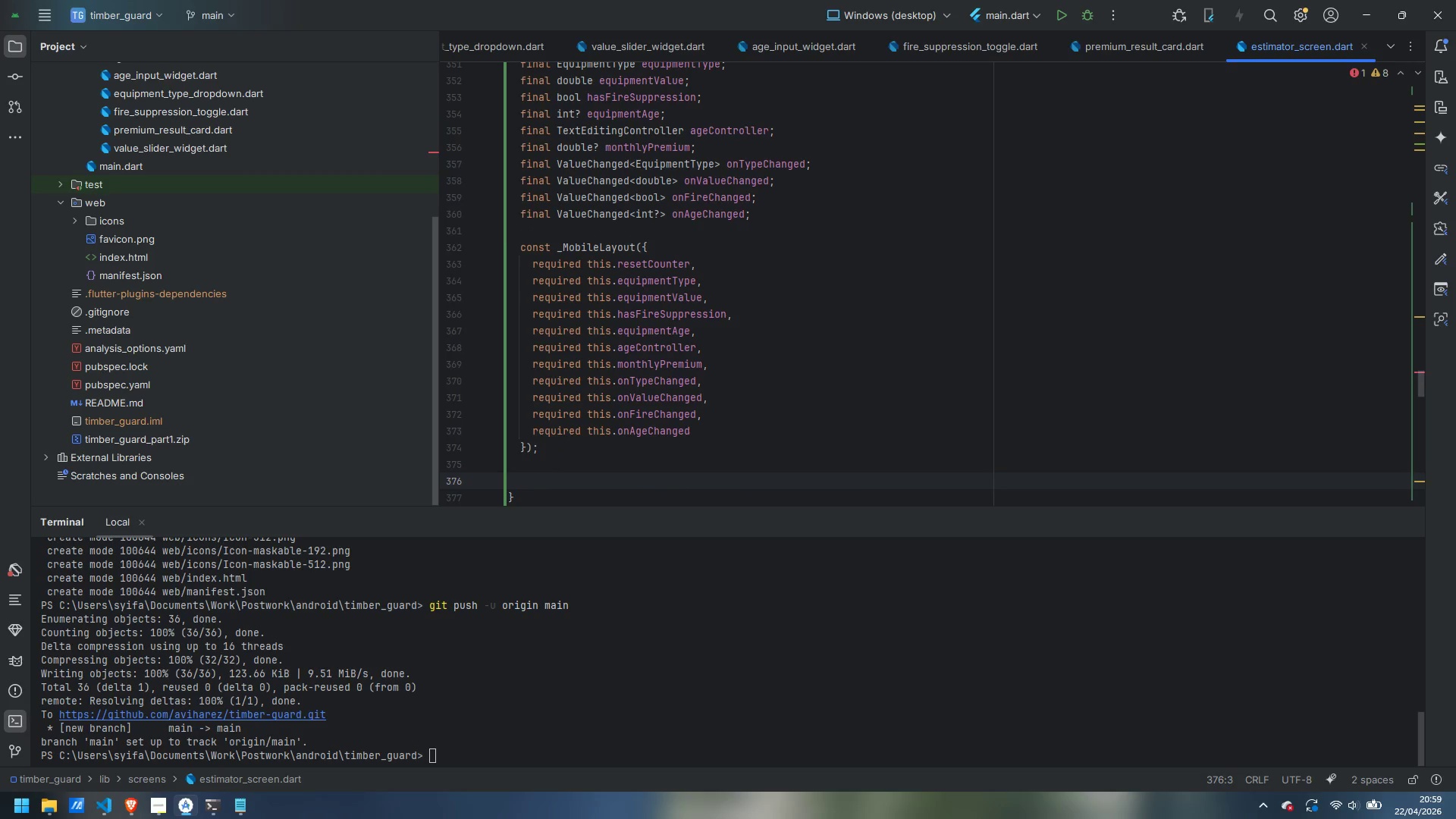 
type(@)
key(Backspace)
type(bui)
 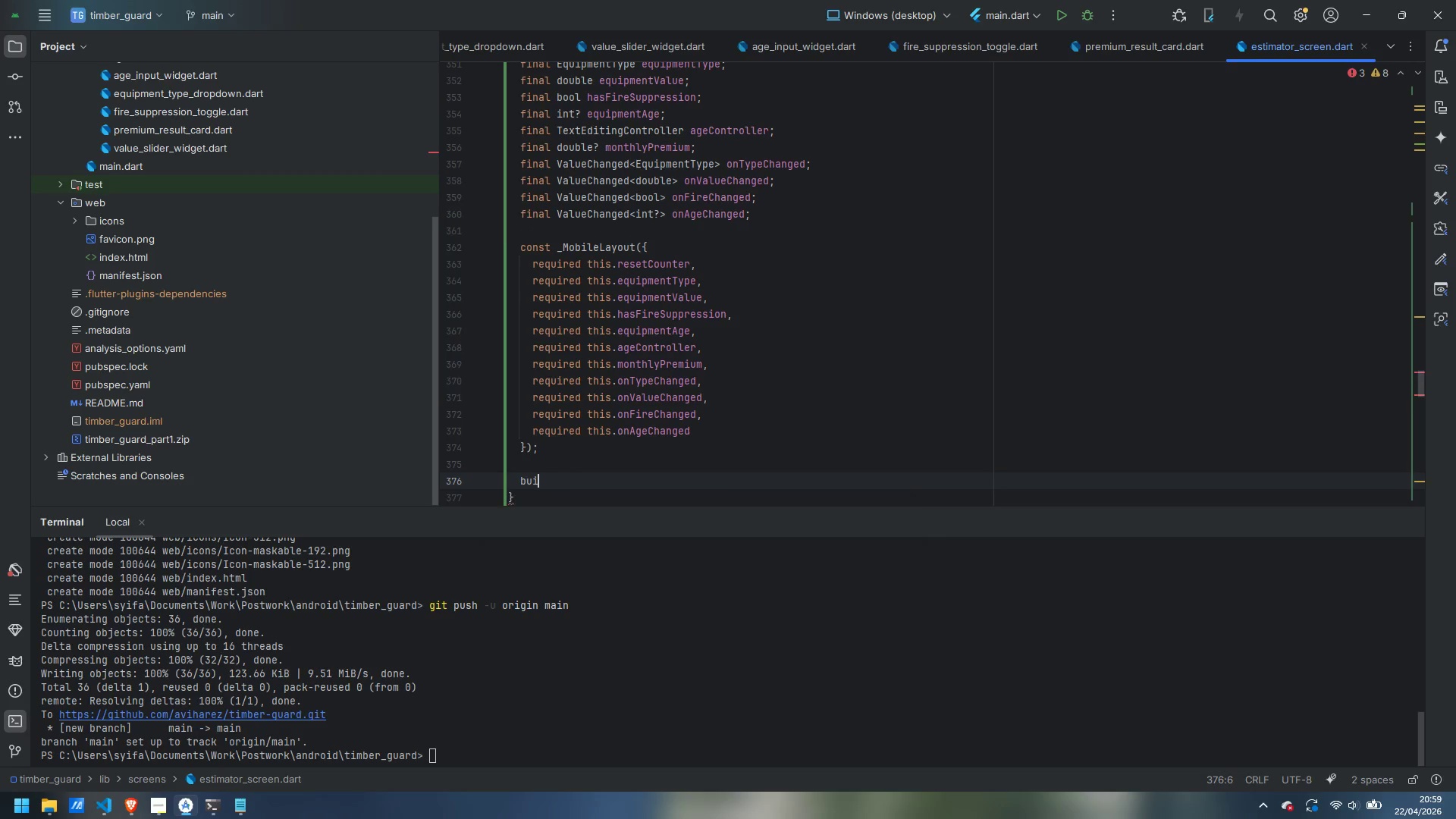 
key(Enter)
 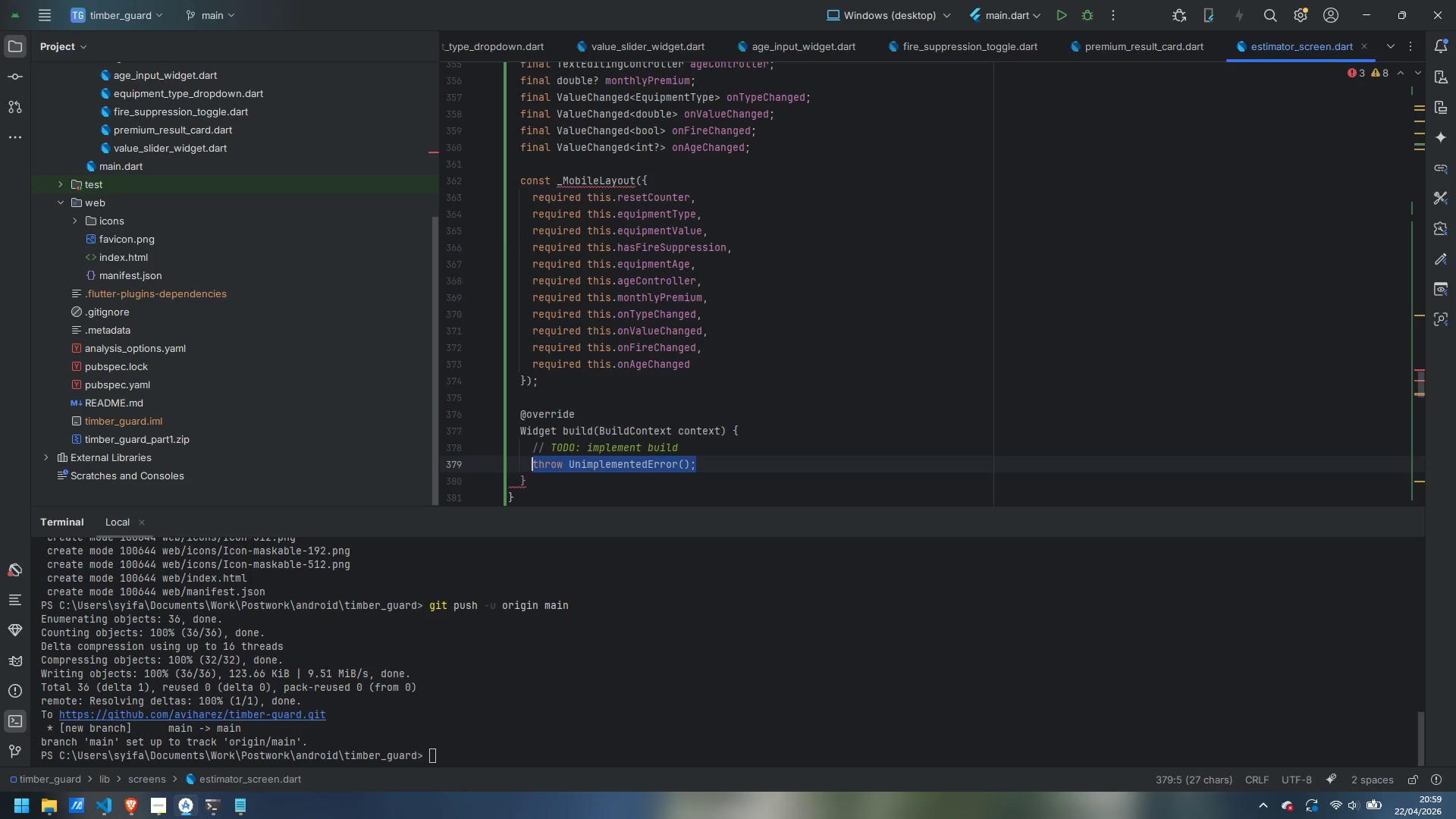 
key(Control+Backspace)
 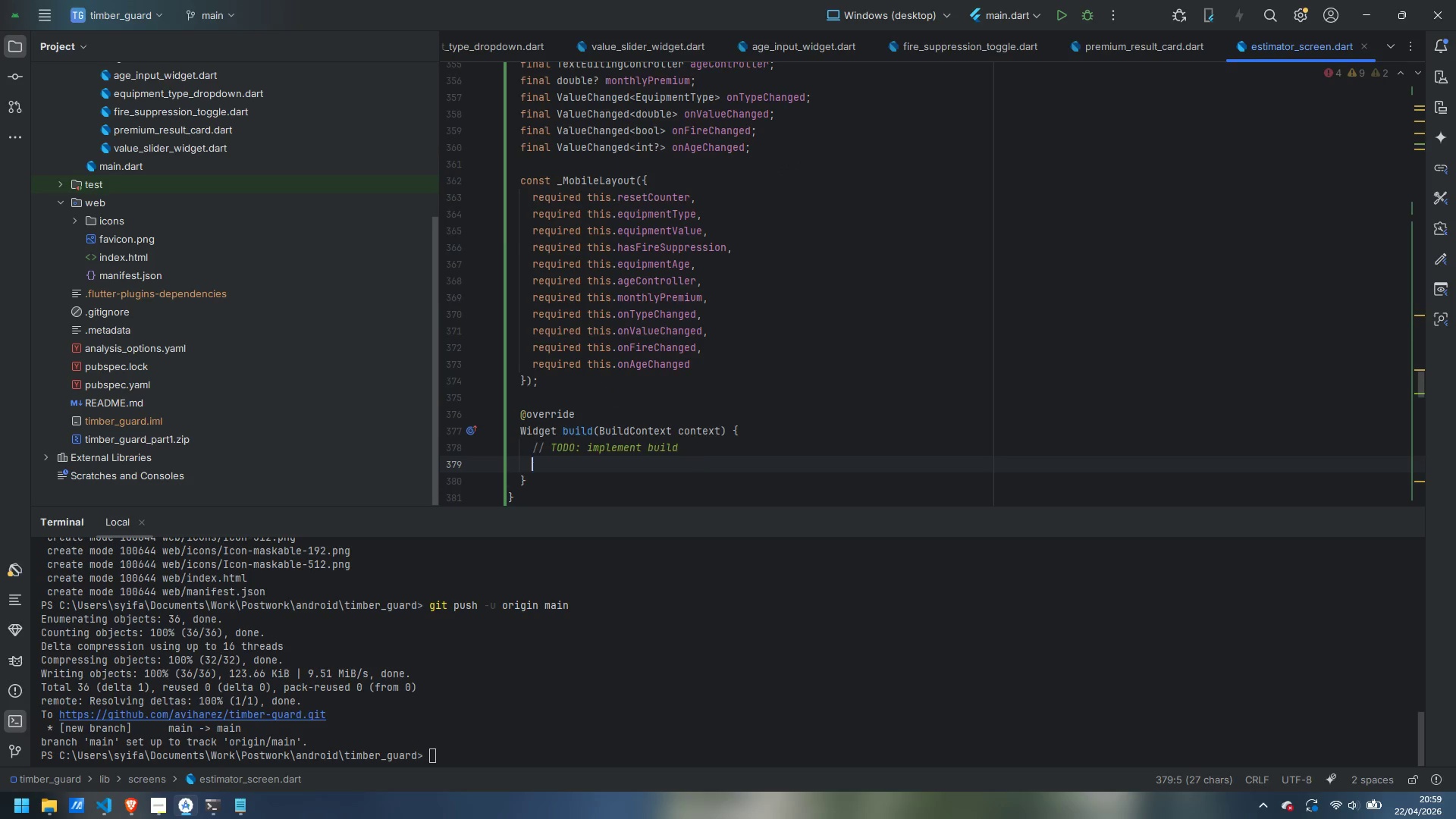 
key(Control+Backspace)
 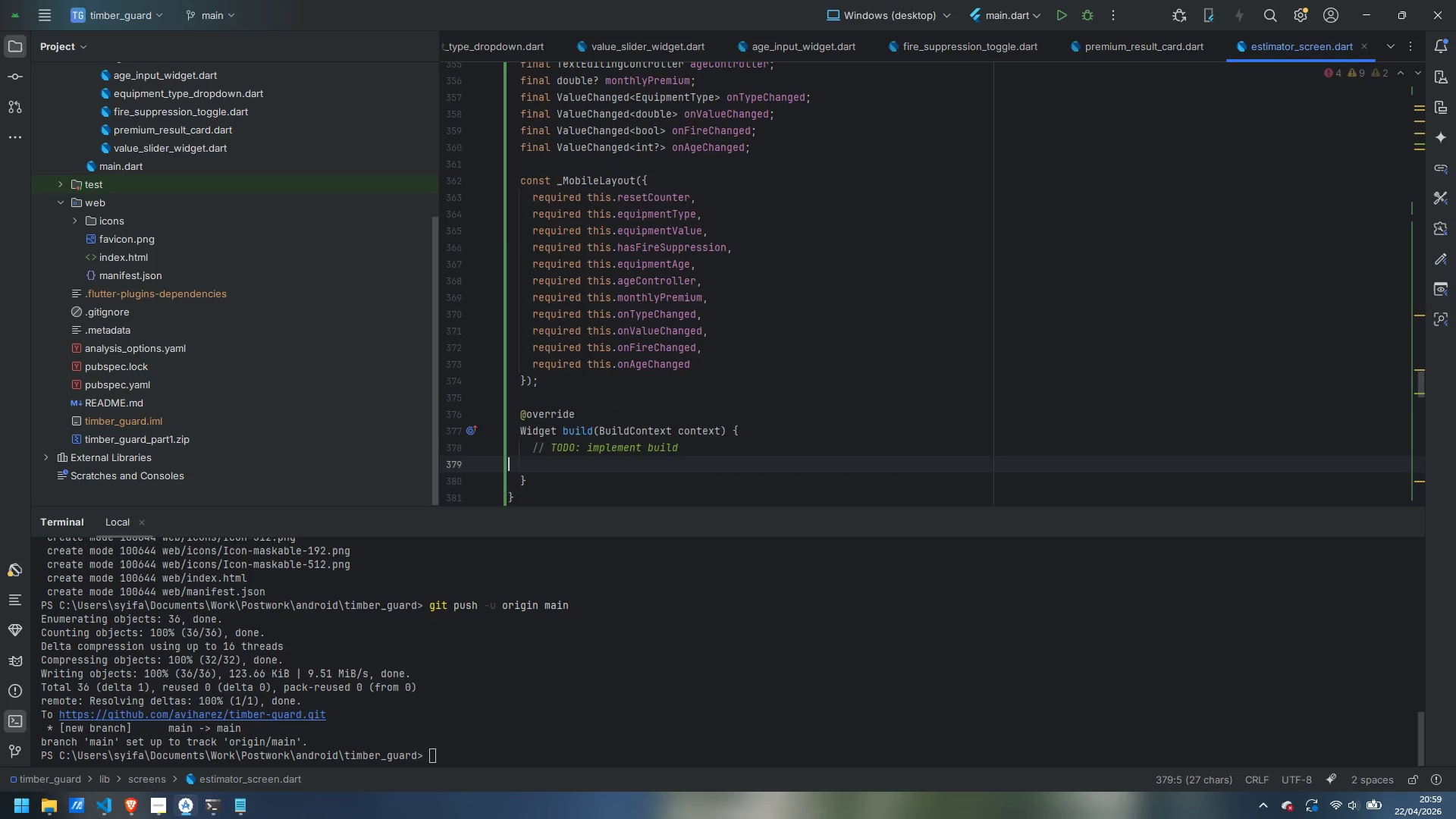 
key(Control+Backspace)
 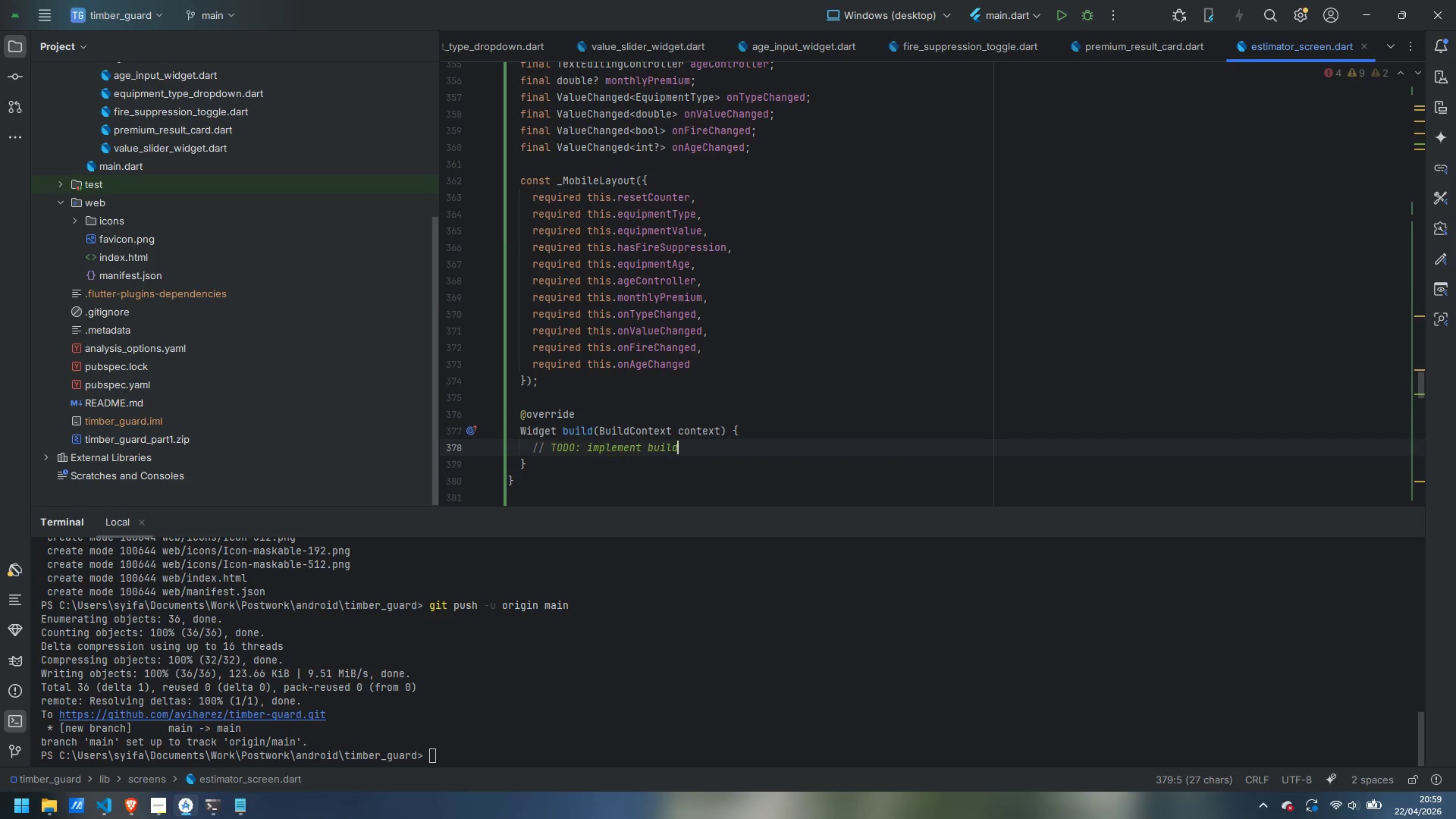 
key(Control+Backspace)
 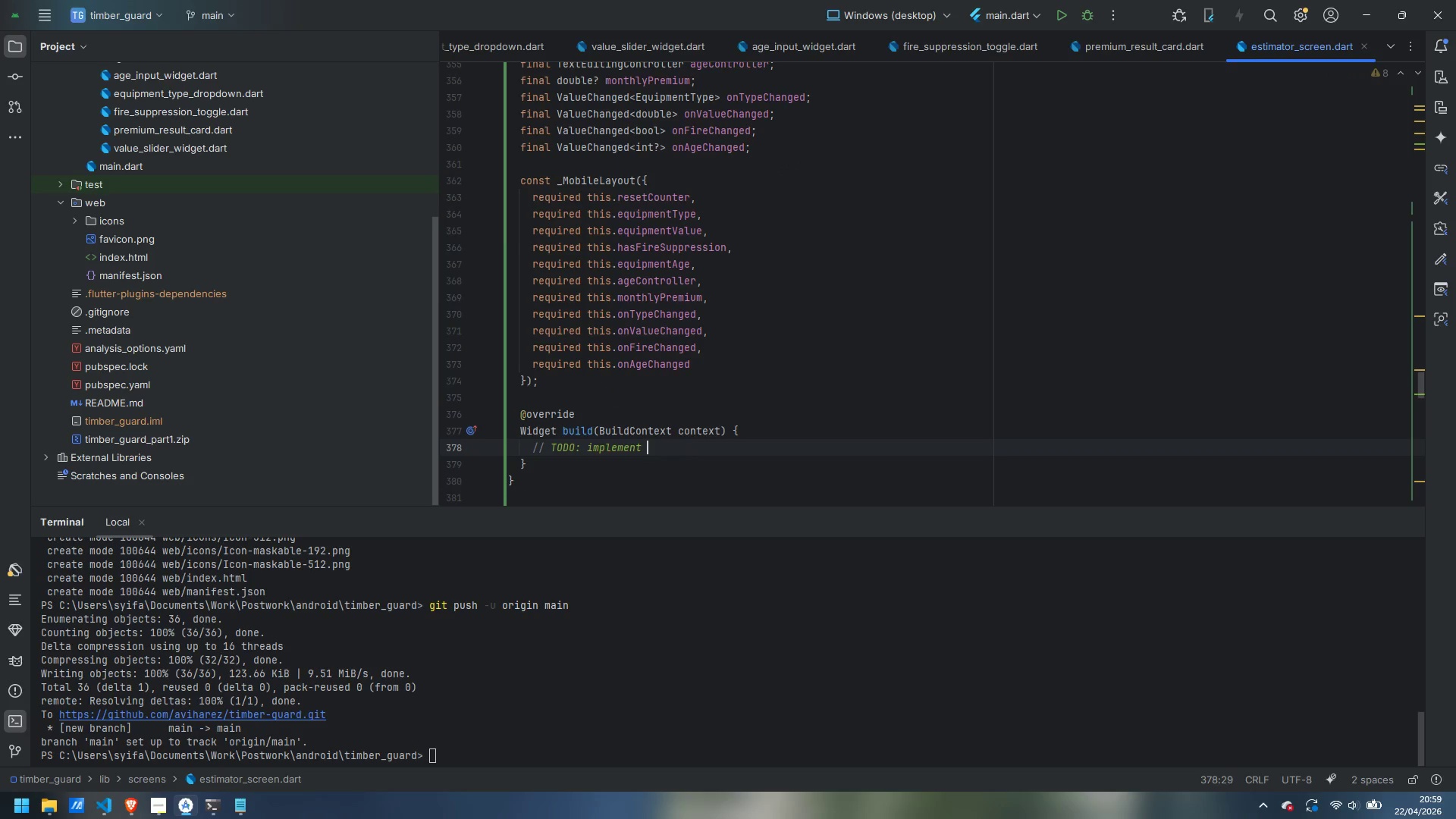 
key(Control+Backspace)
 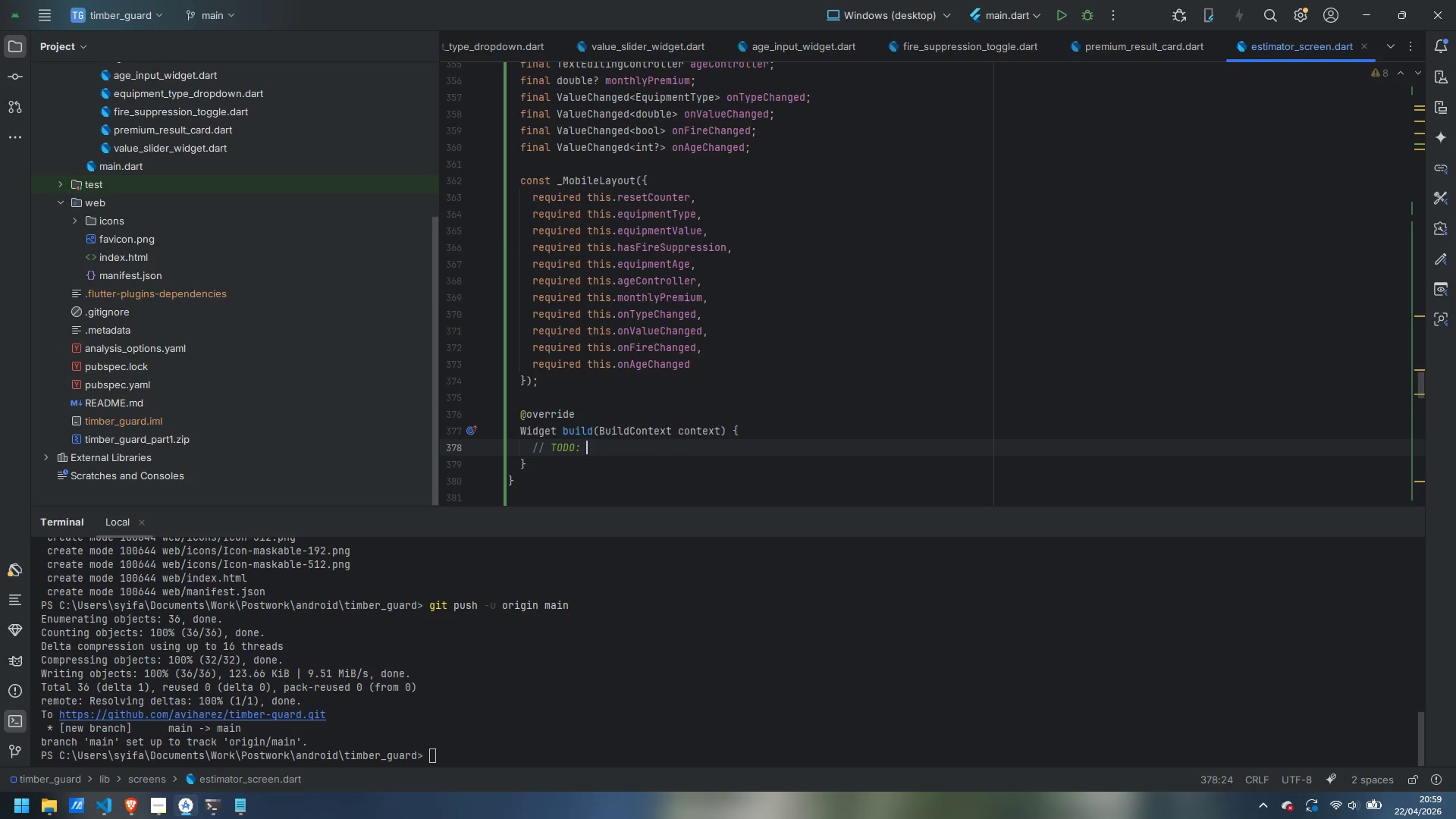 
key(Control+Backspace)
 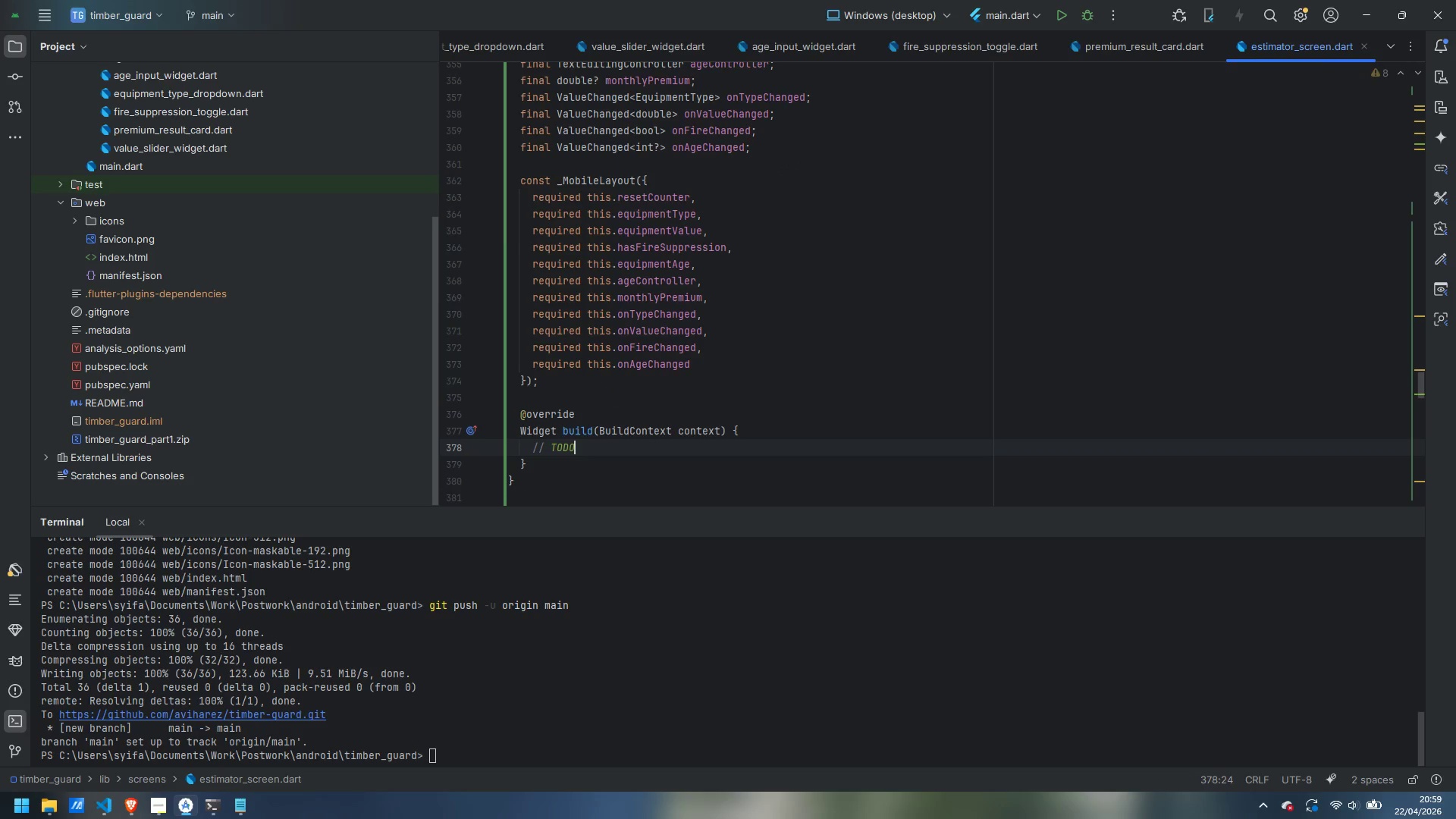 
key(Control+Backspace)
 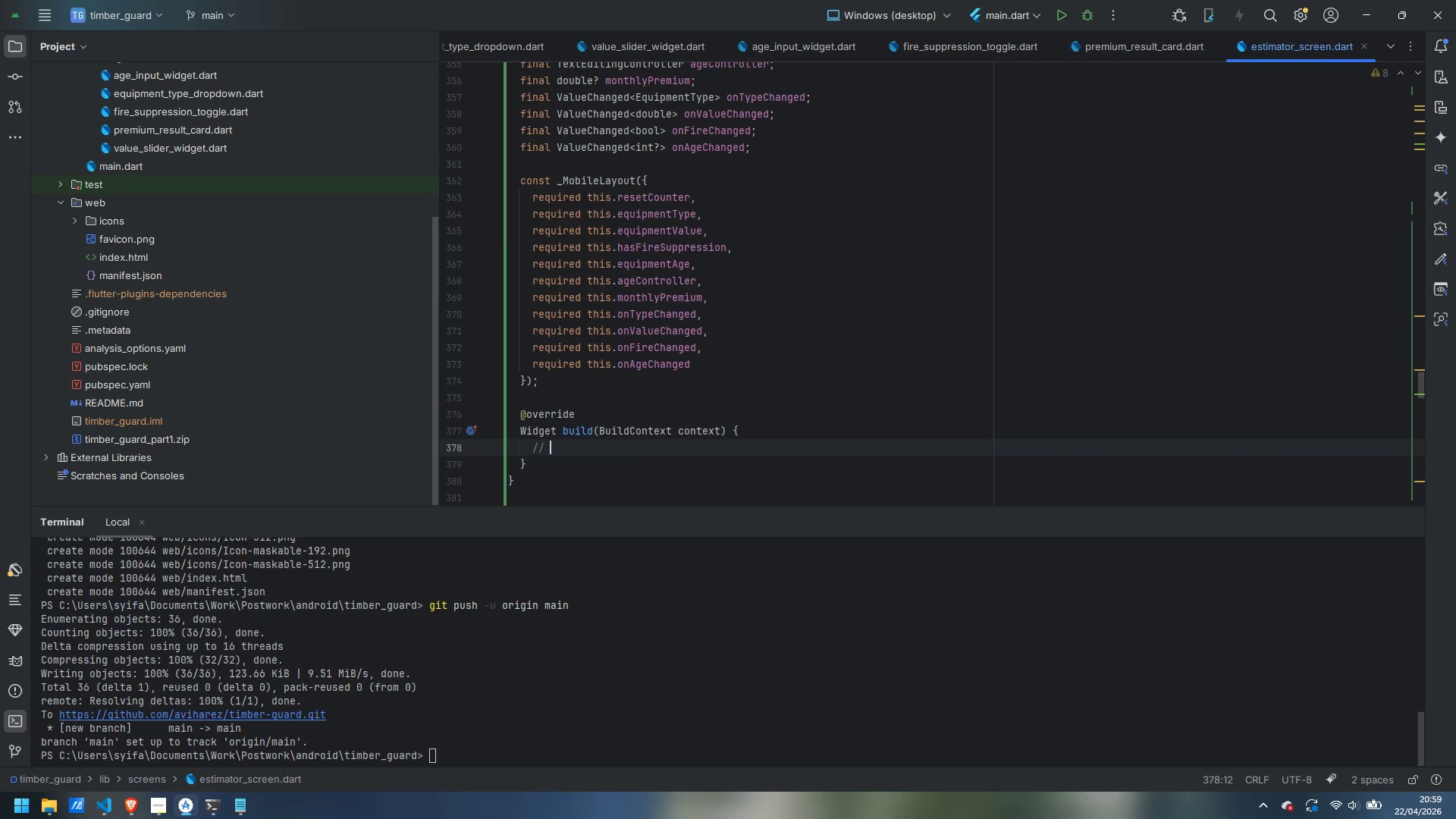 
key(Control+Backspace)
 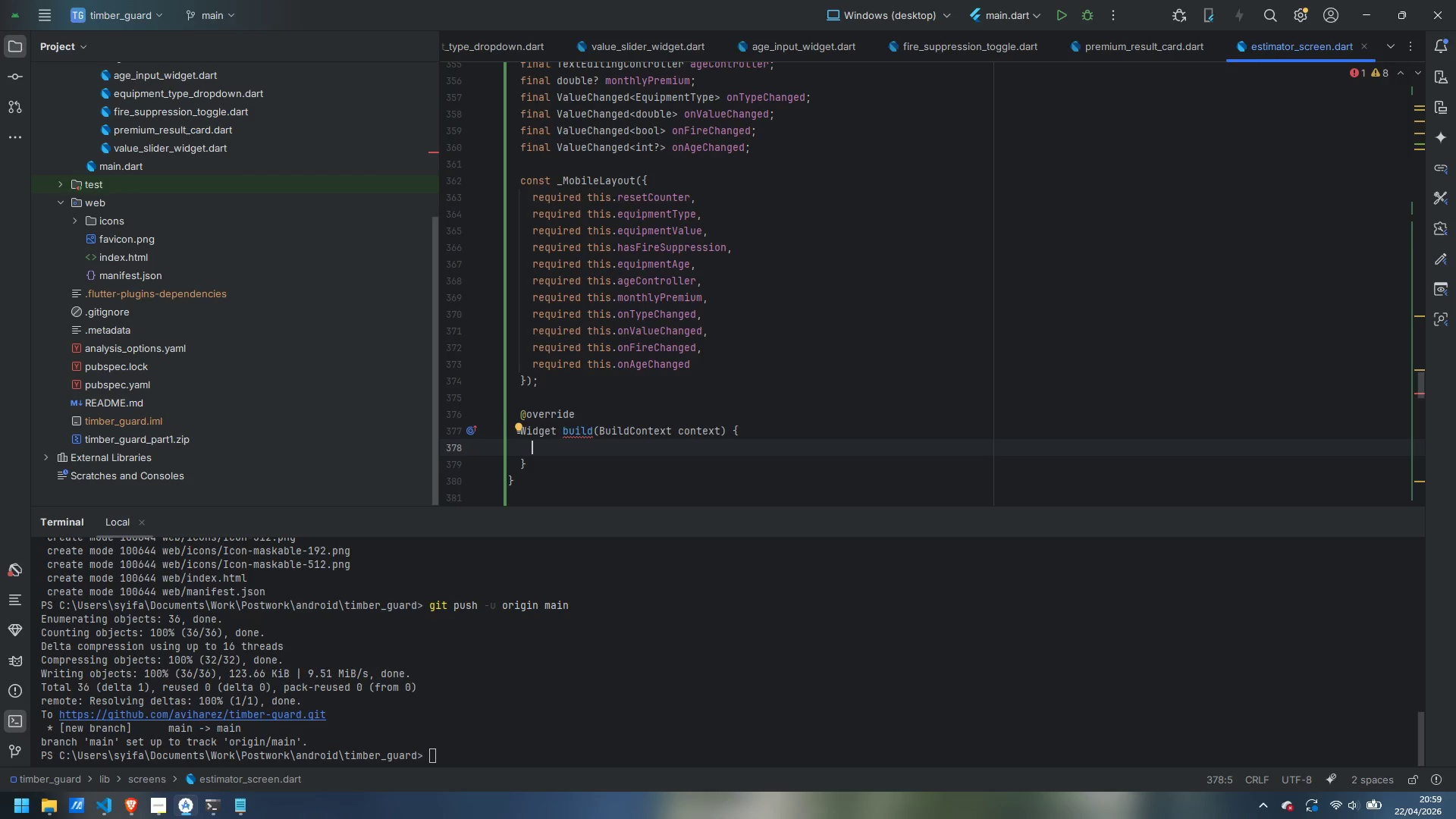 
type(return Cross)
 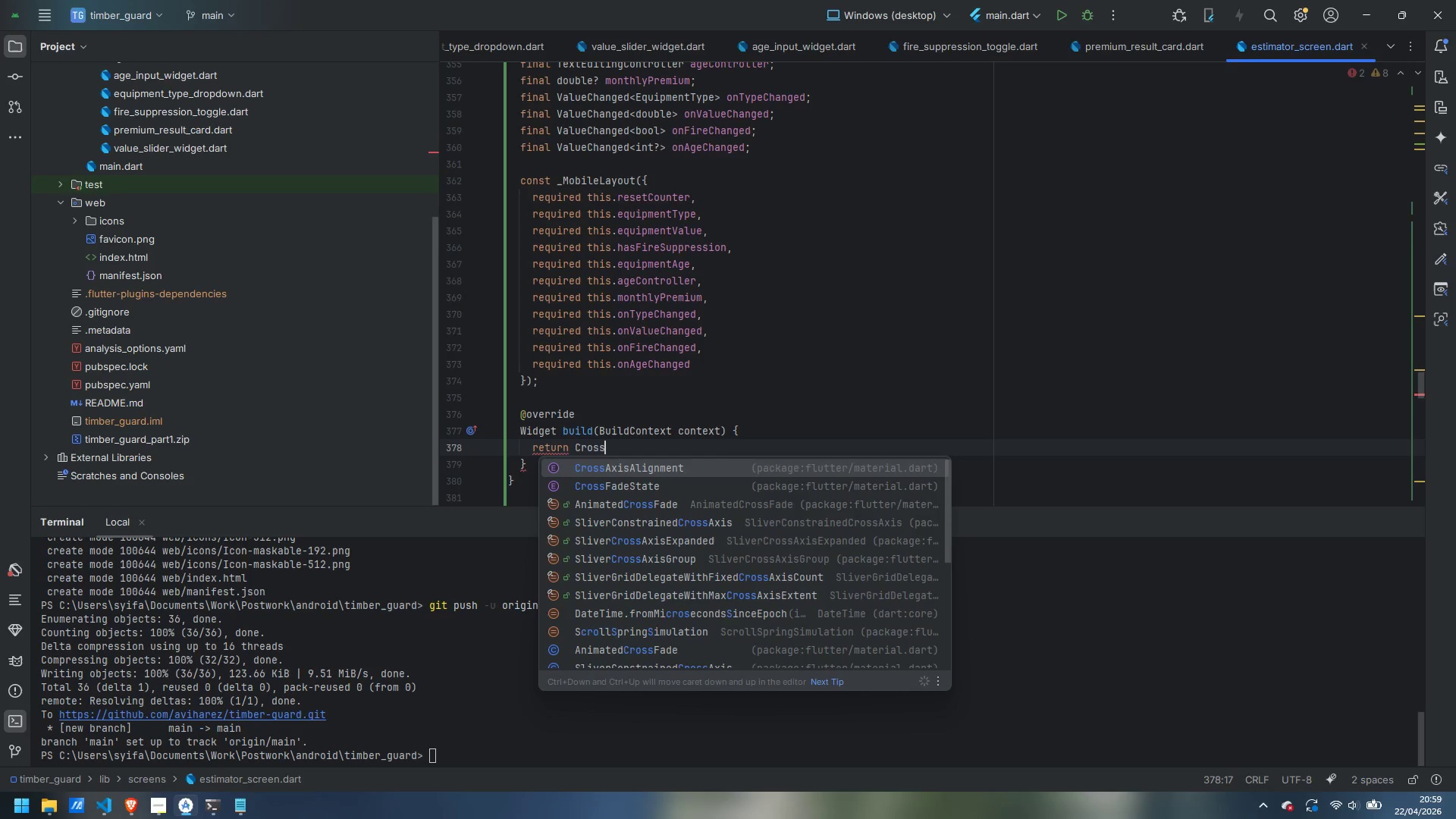 
key(Control+ControlLeft)
 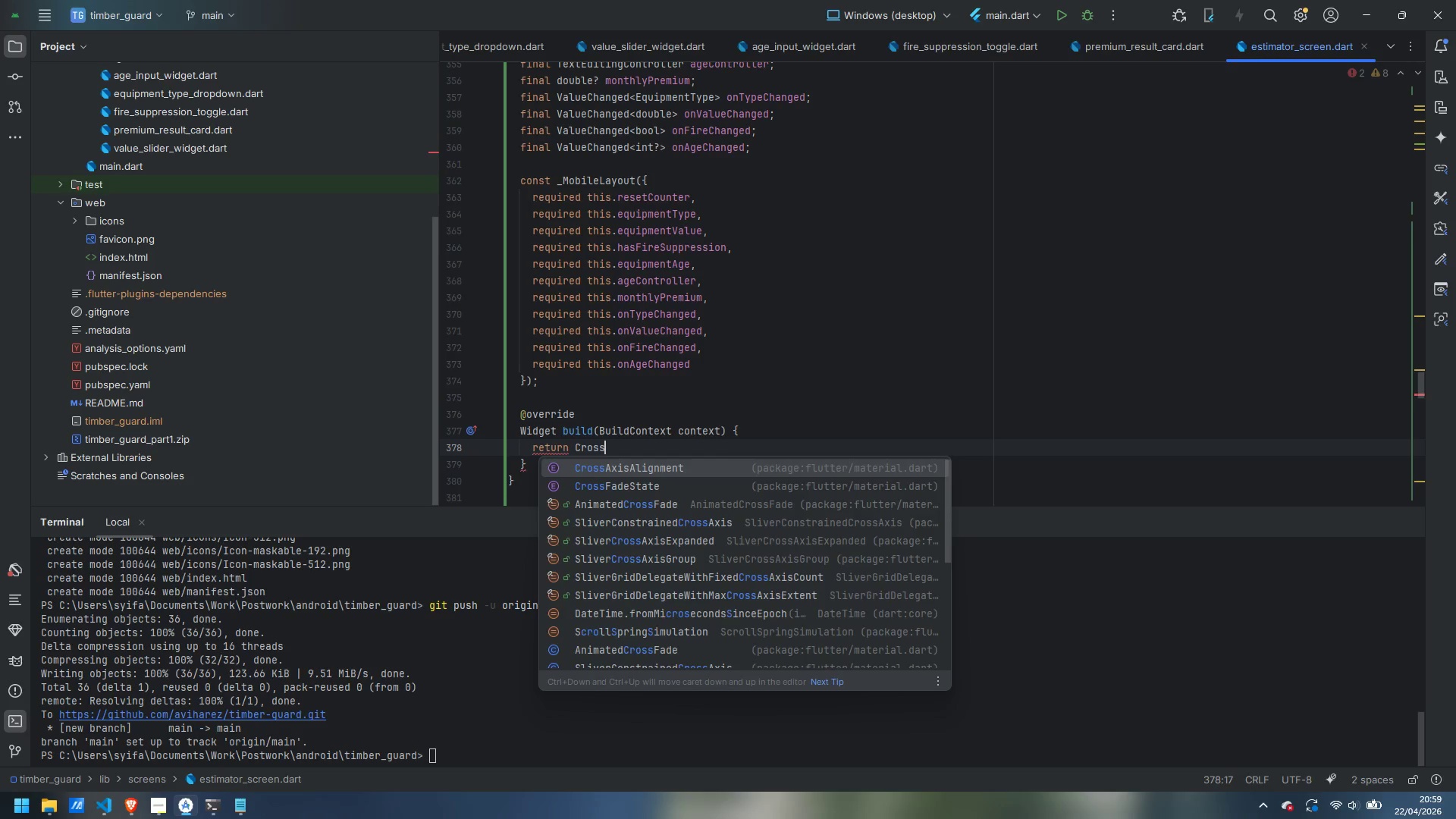 
key(Control+Backspace)
 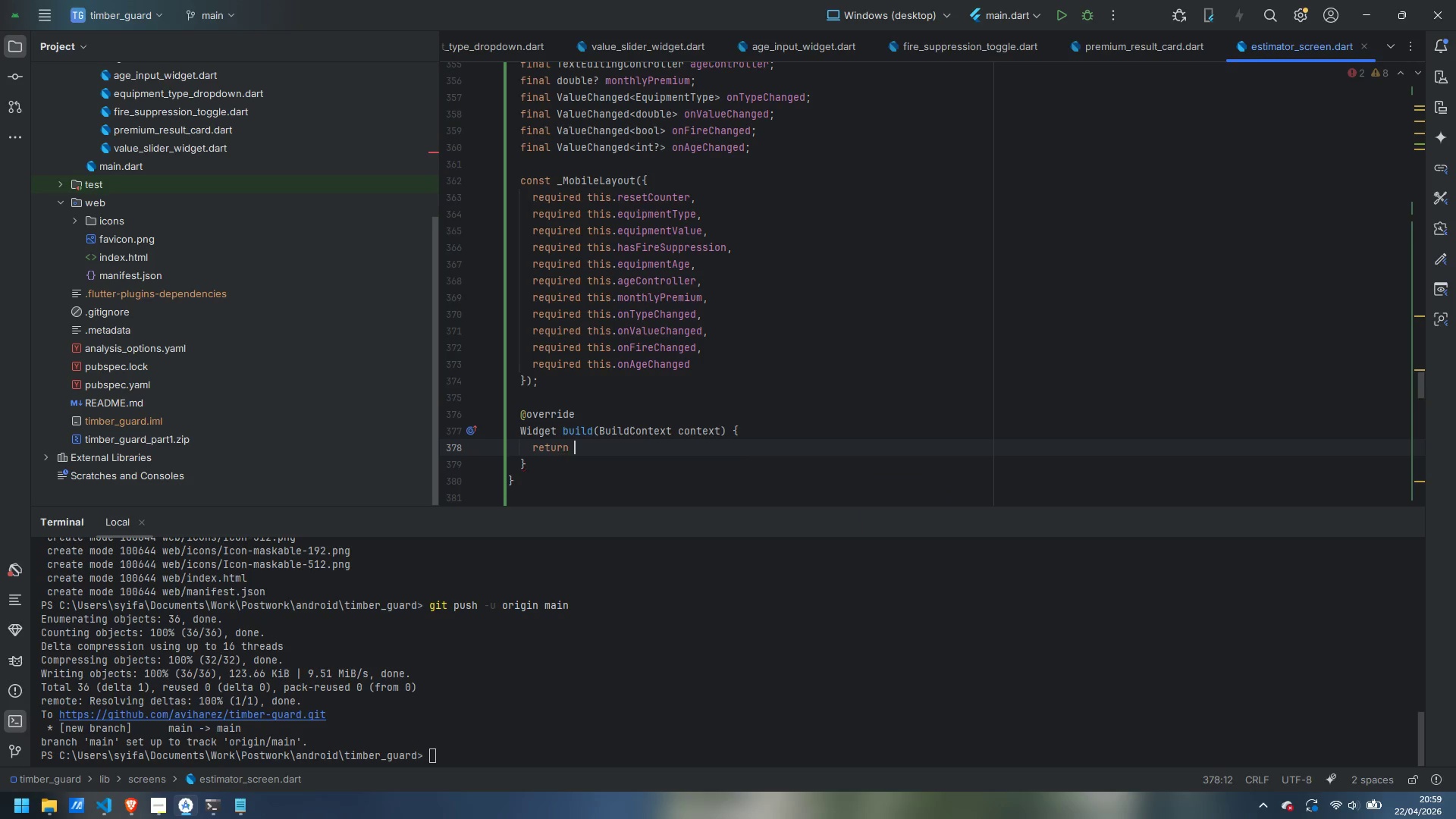 
type(Column()
 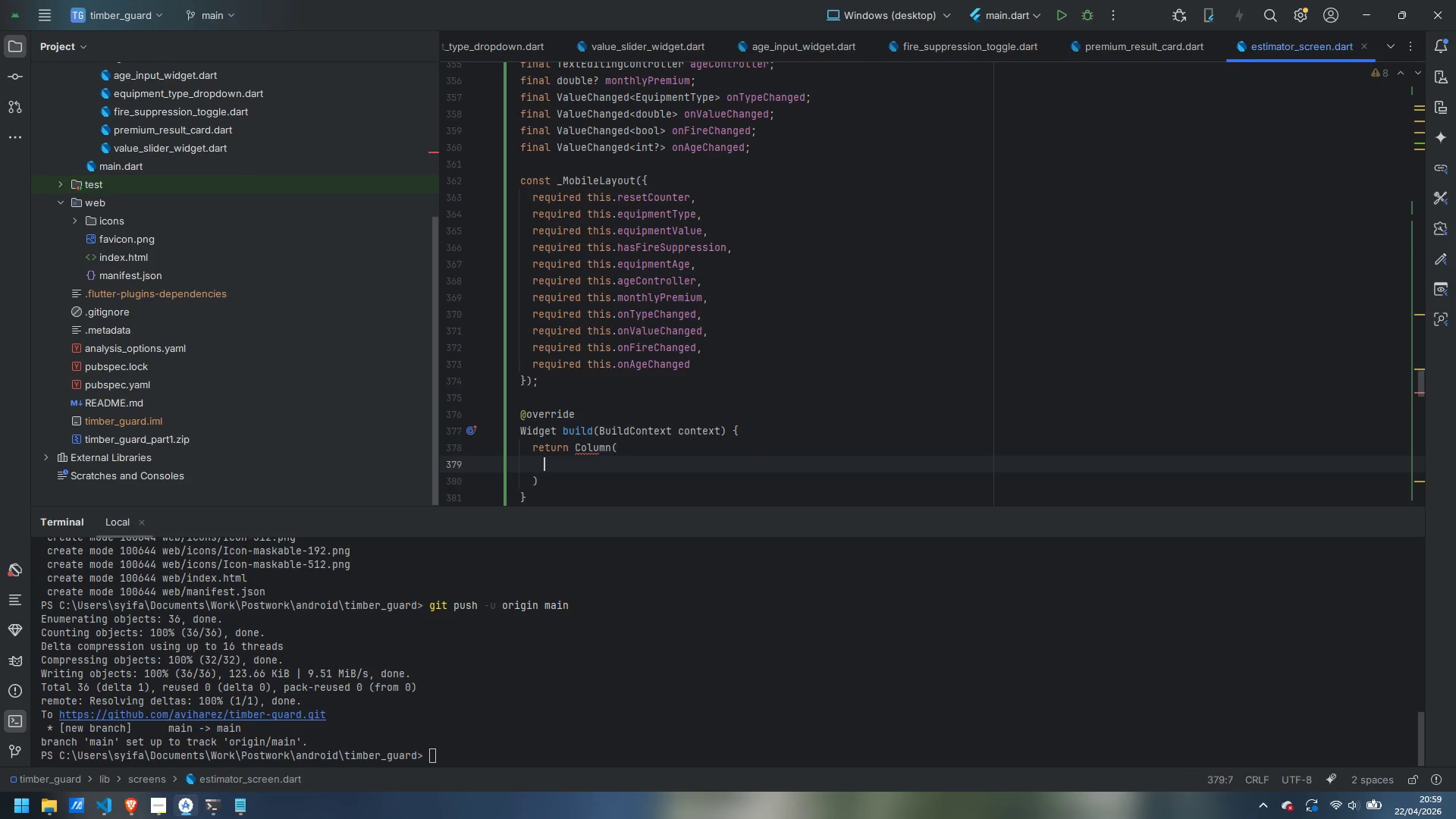 
 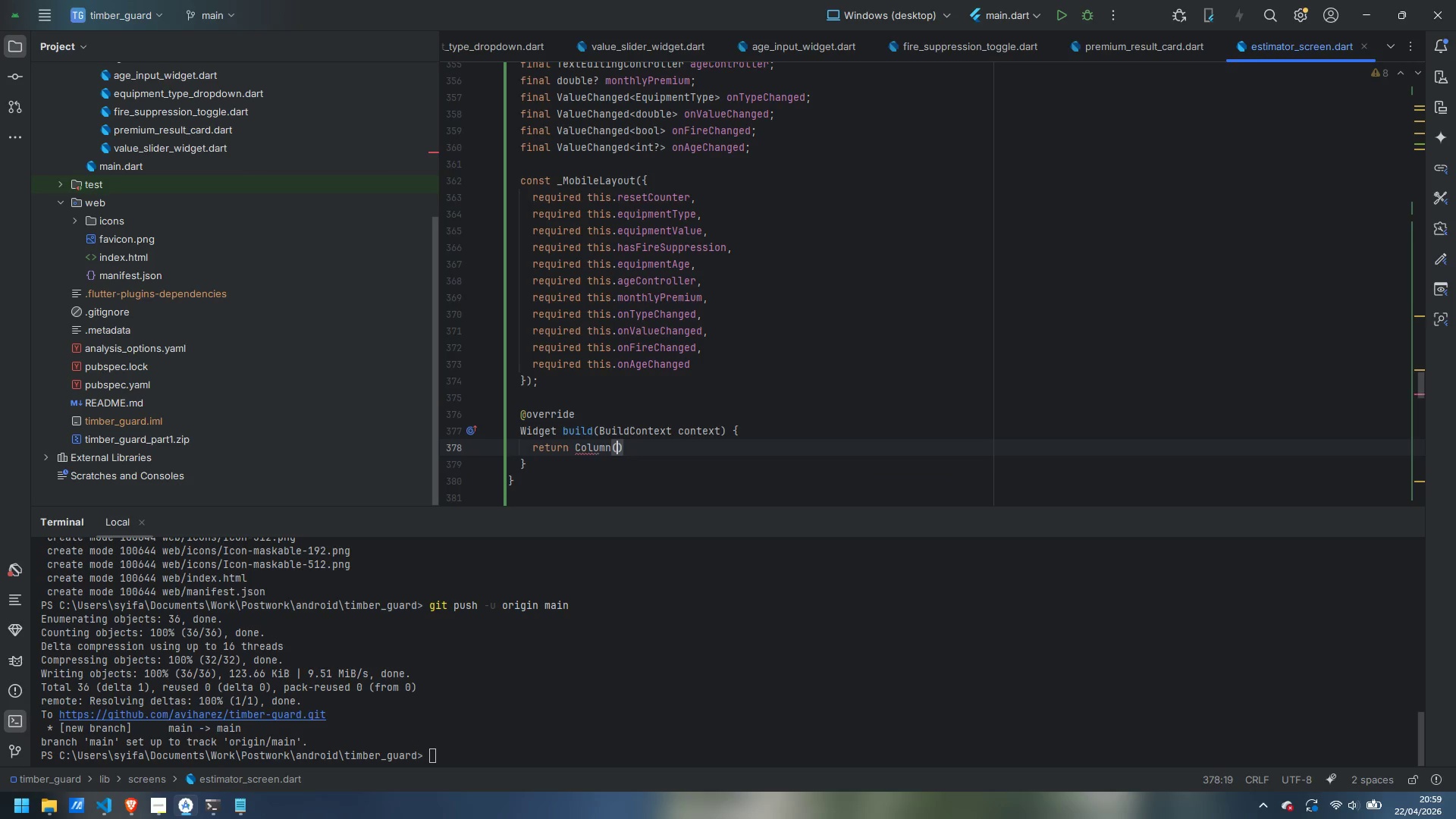 
key(Enter)
 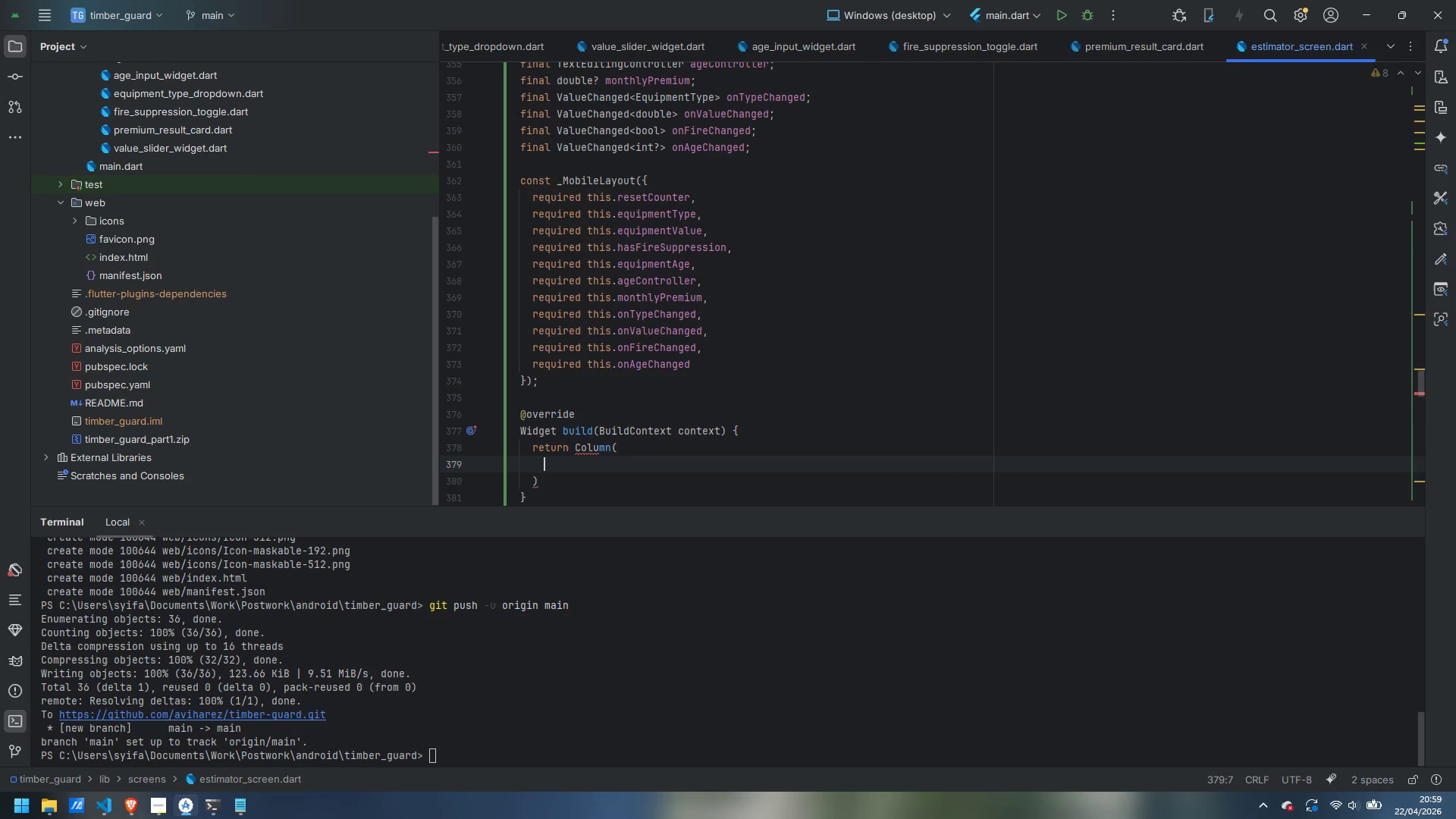 
type(crossAxisalignment:)
 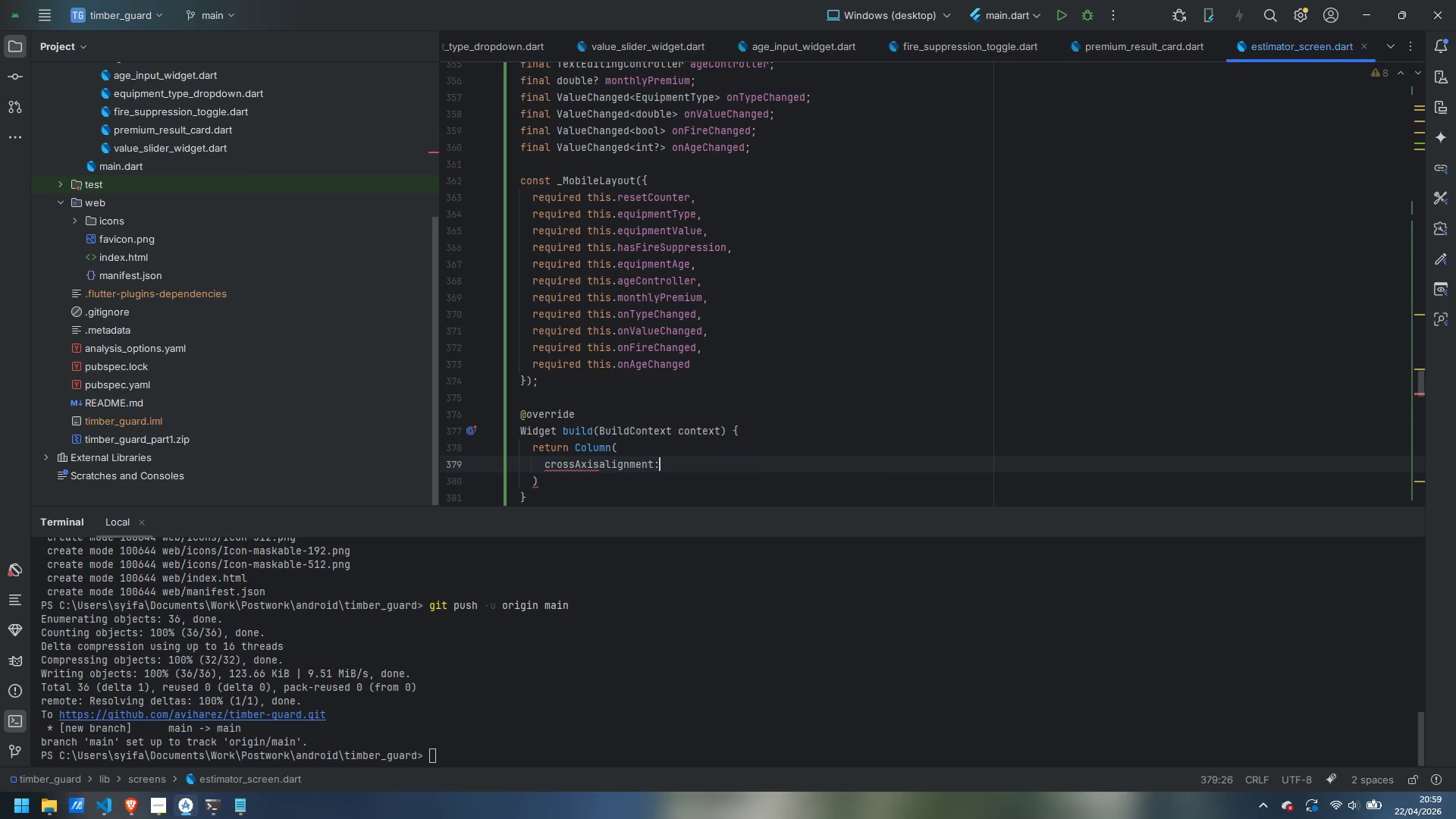 
key(ArrowLeft)
 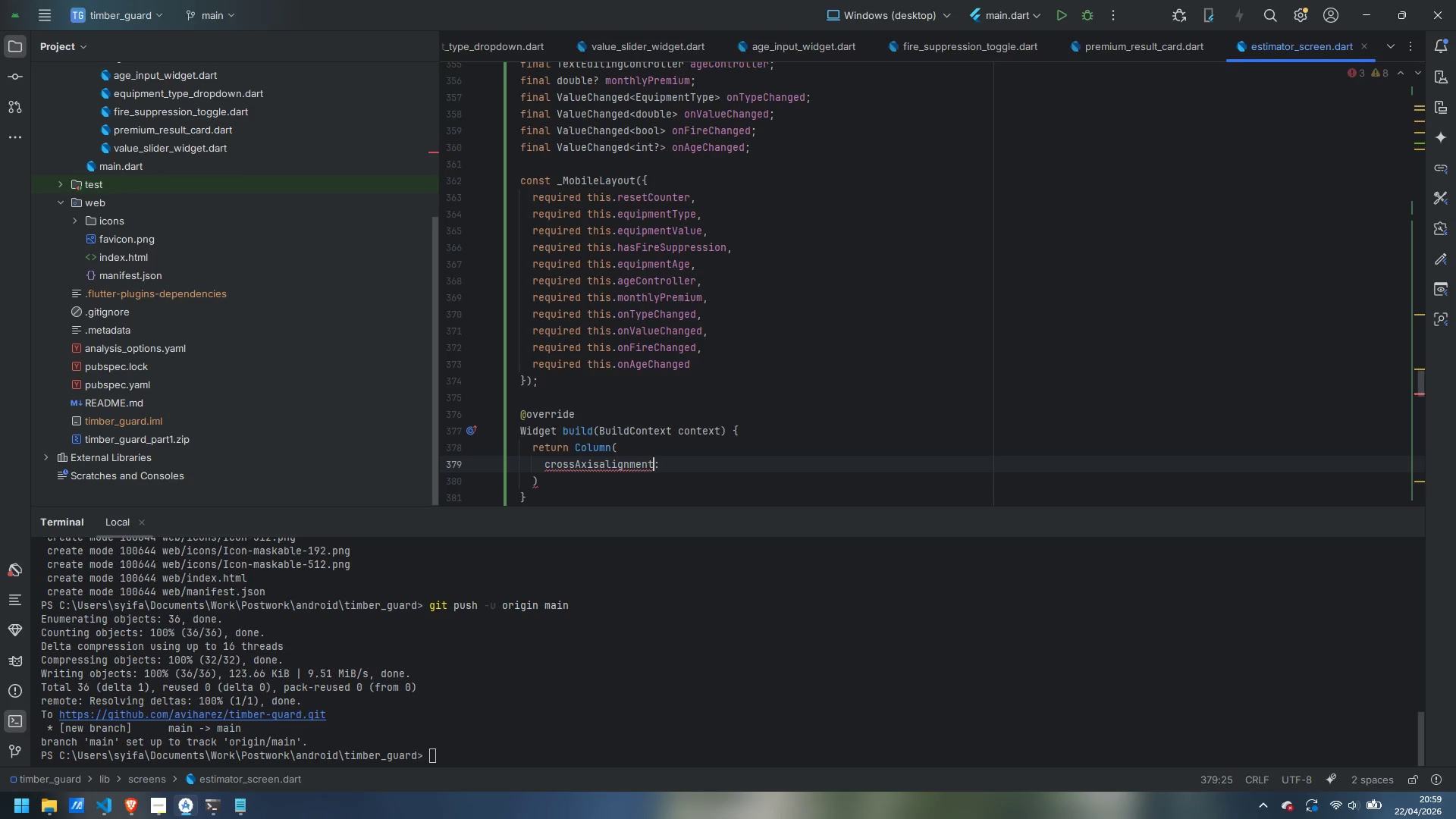 
key(ArrowLeft)
 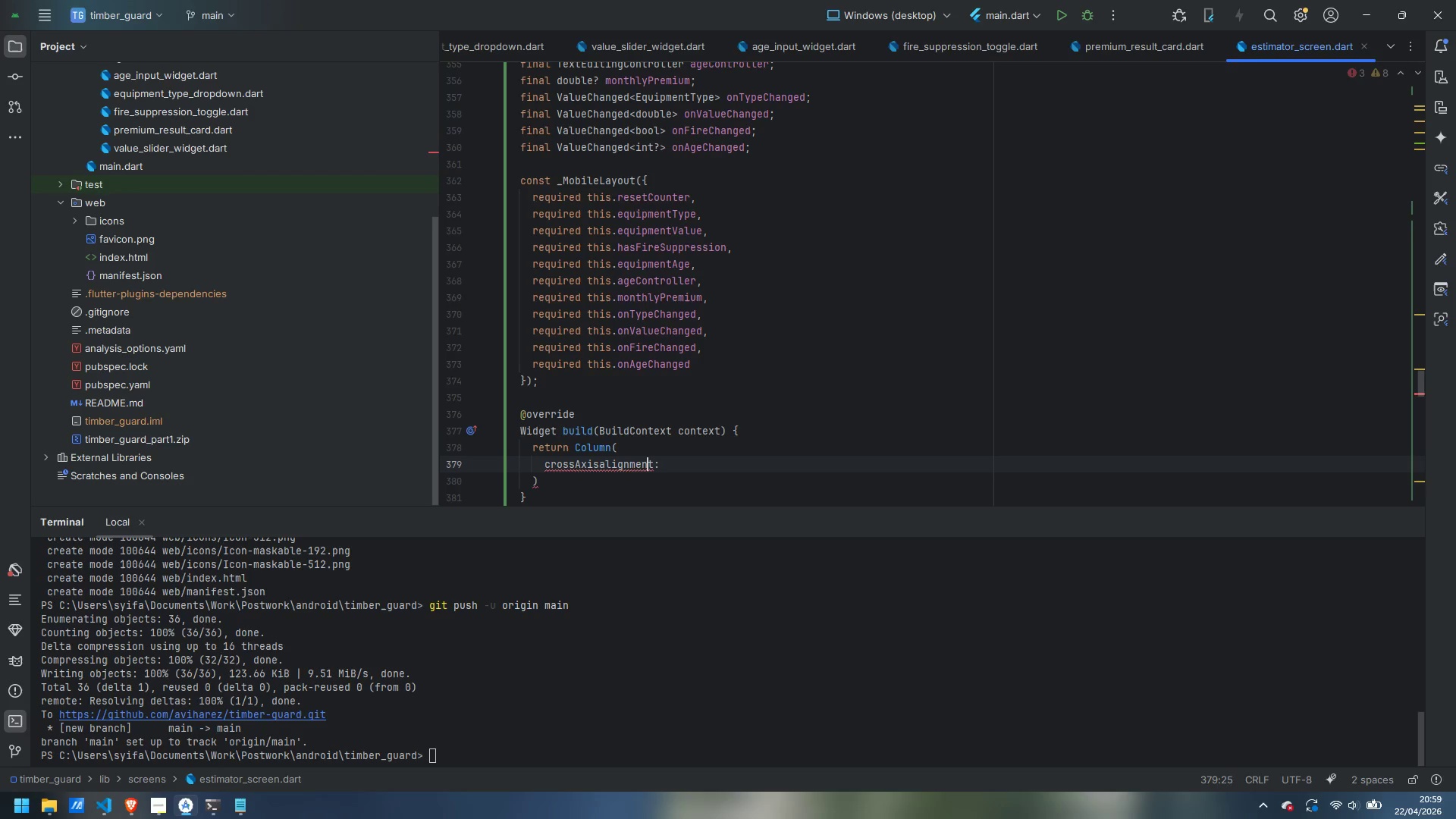 
key(ArrowLeft)
 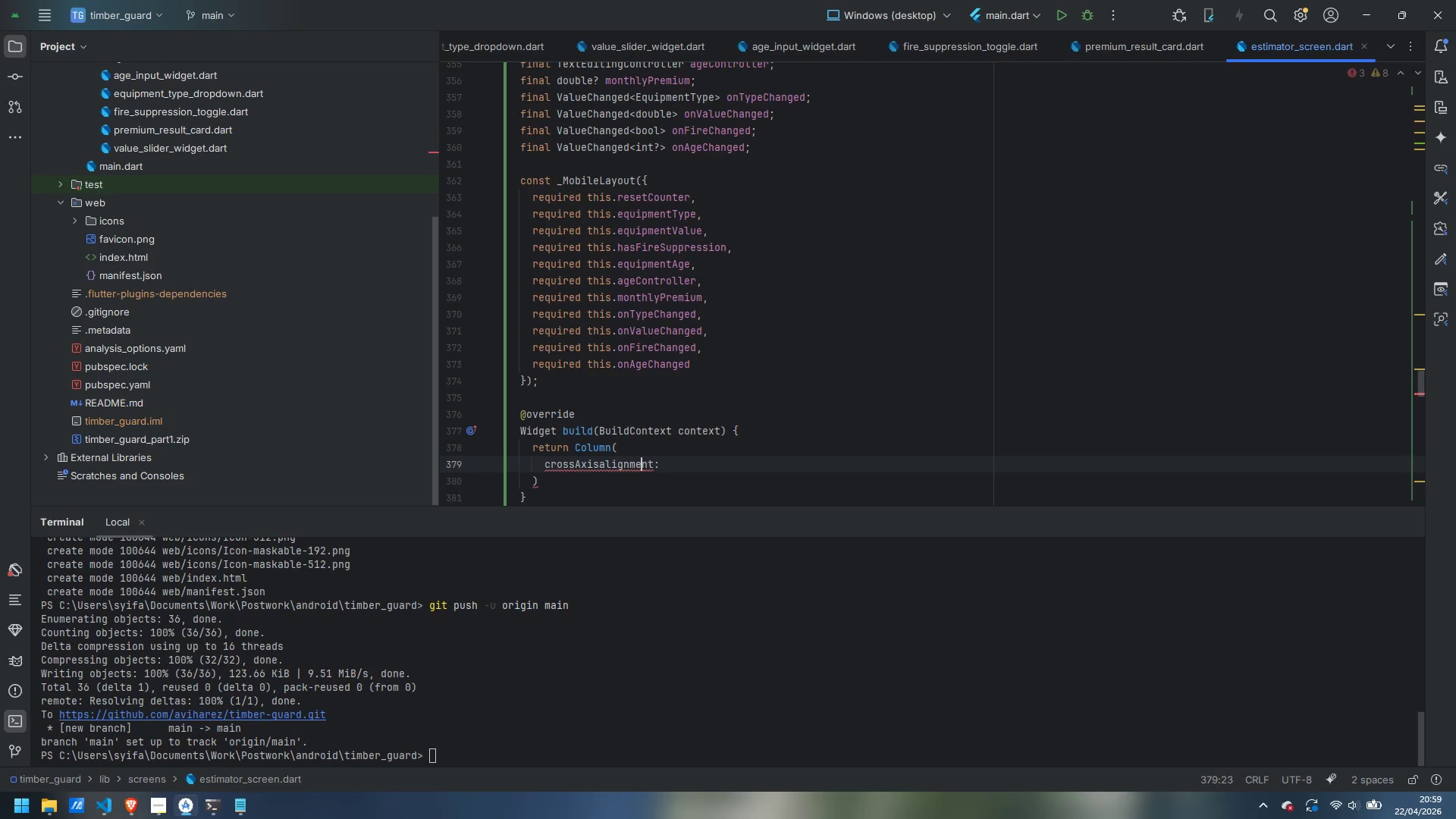 
key(ArrowLeft)
 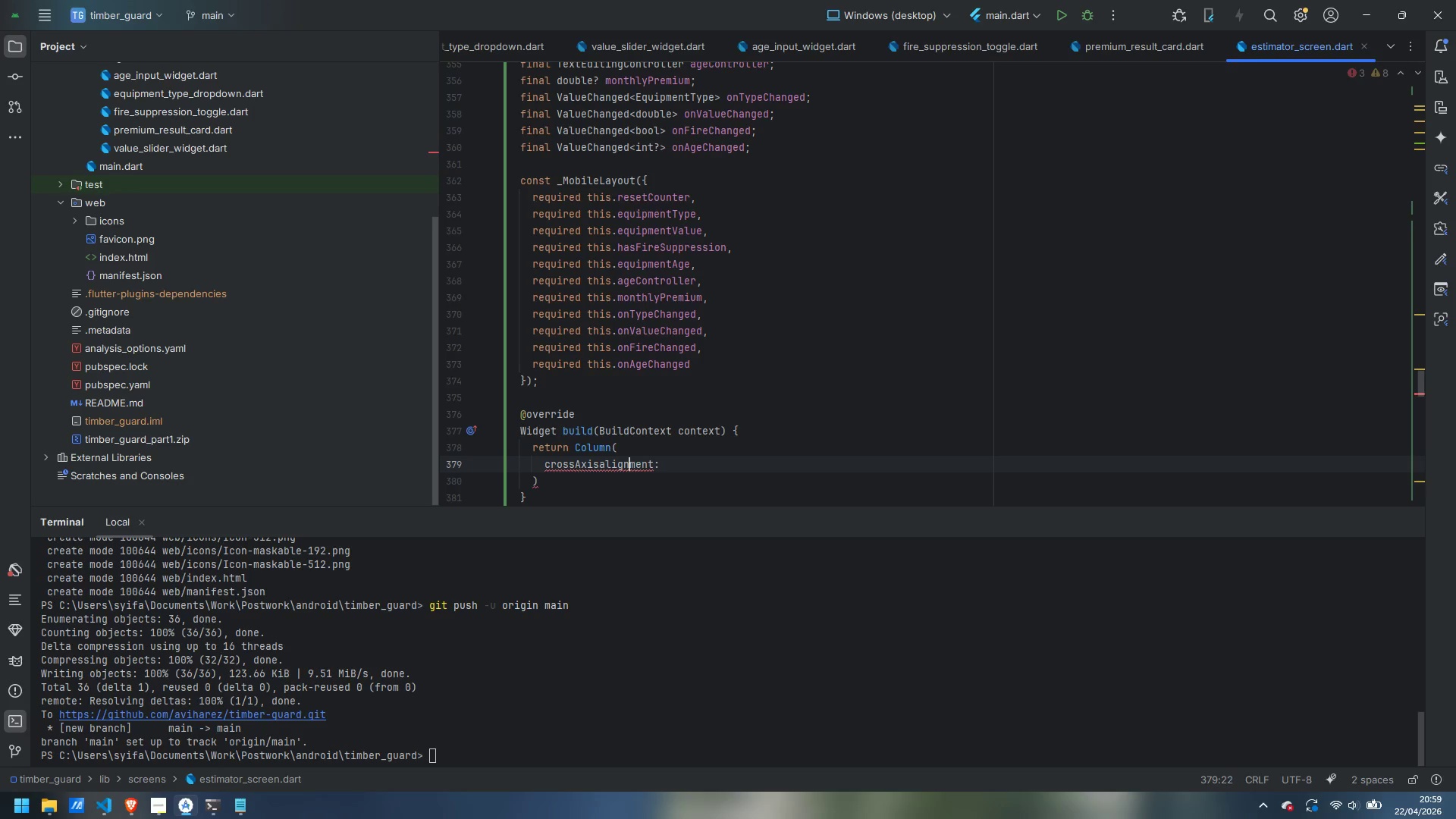 
key(ArrowLeft)
 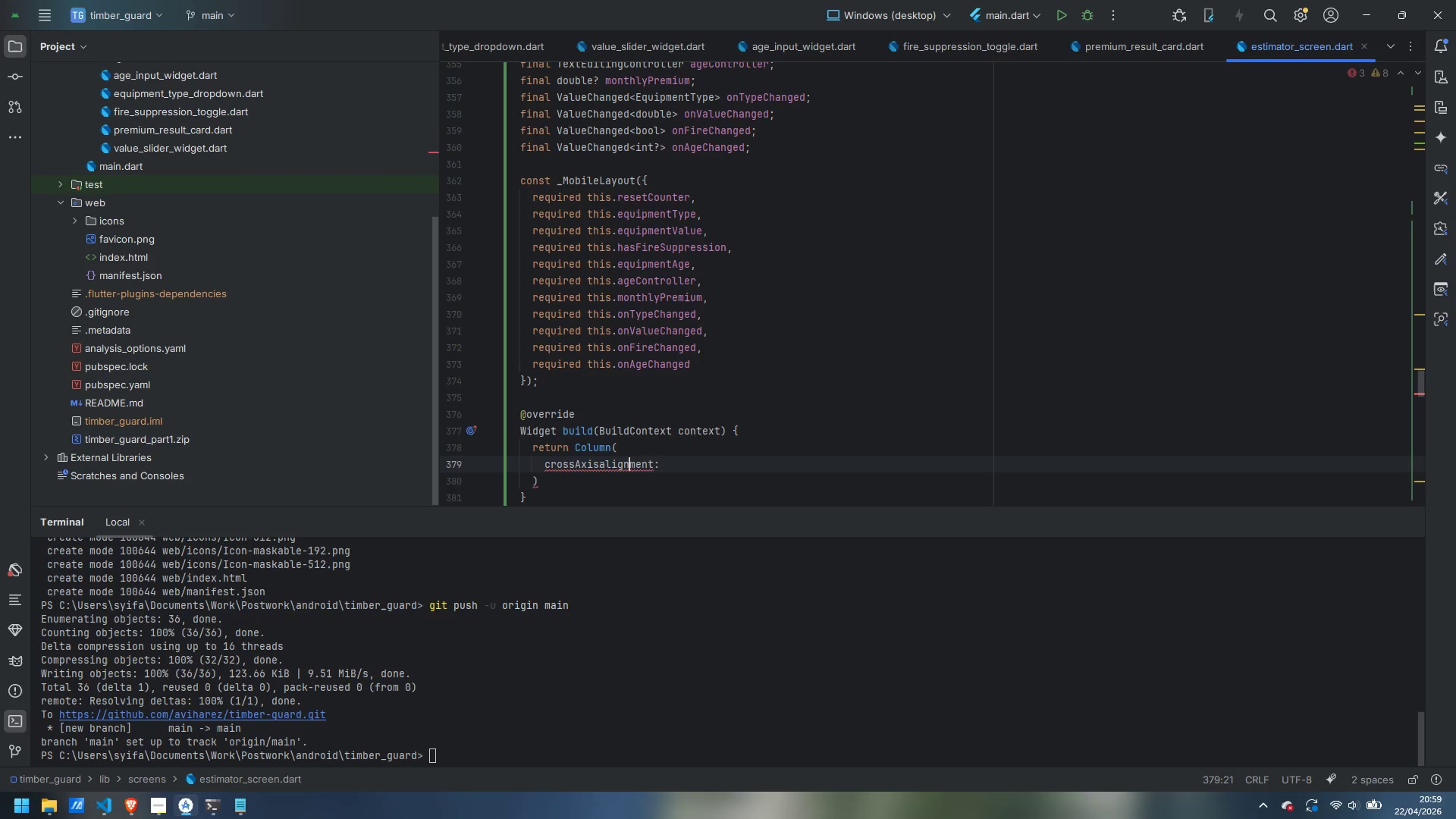 
key(ArrowLeft)
 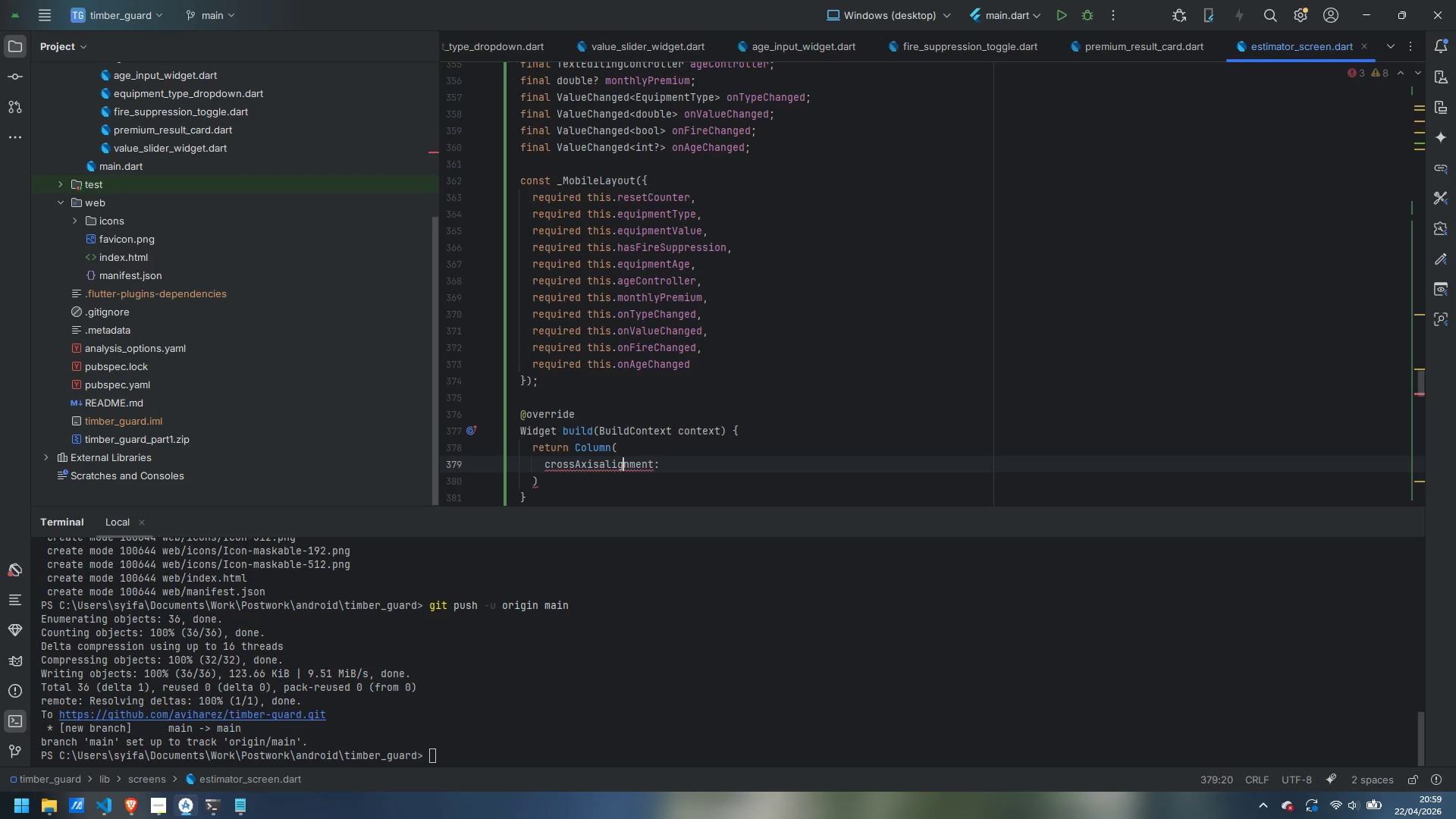 
key(ArrowLeft)
 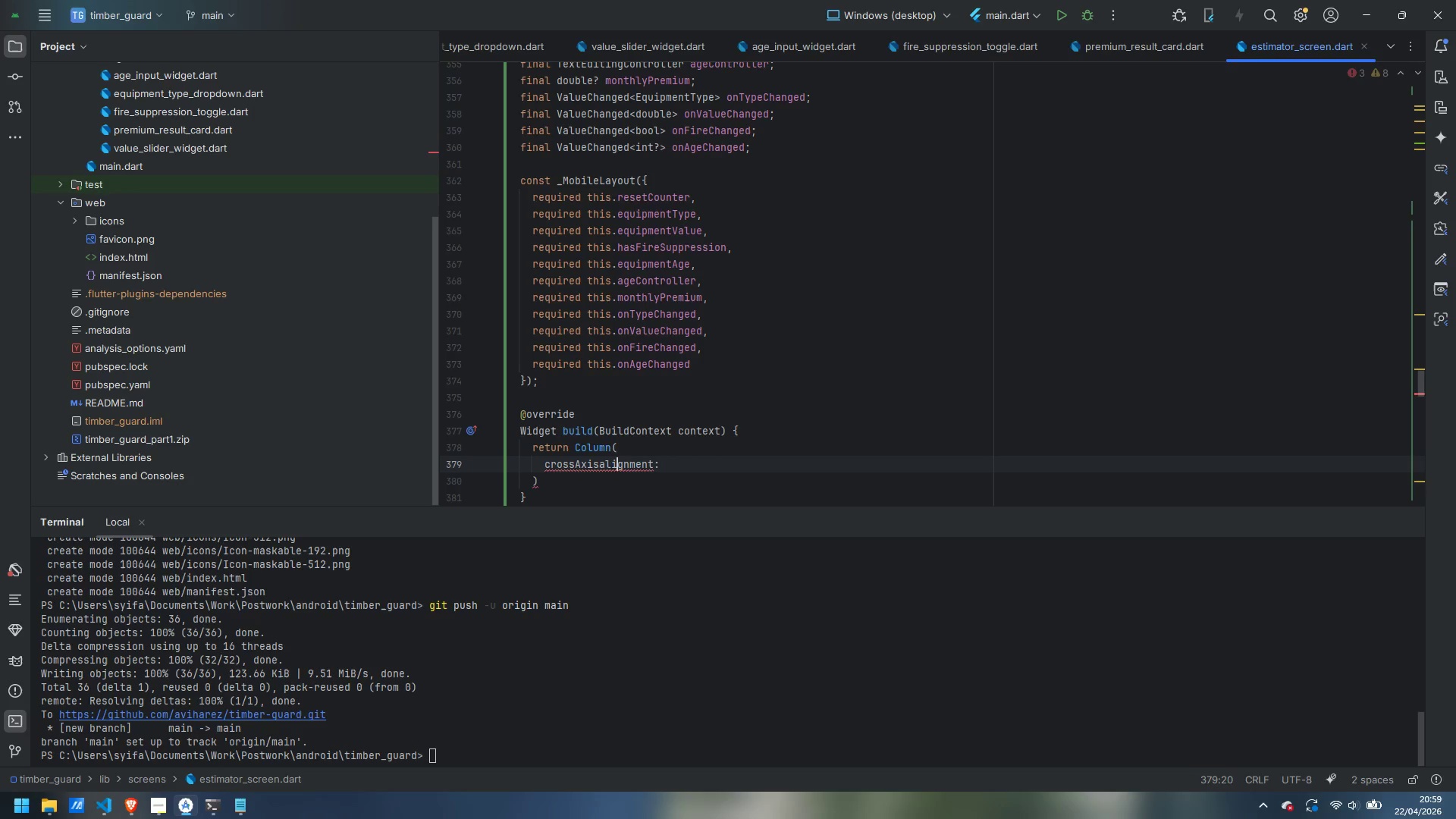 
key(ArrowLeft)
 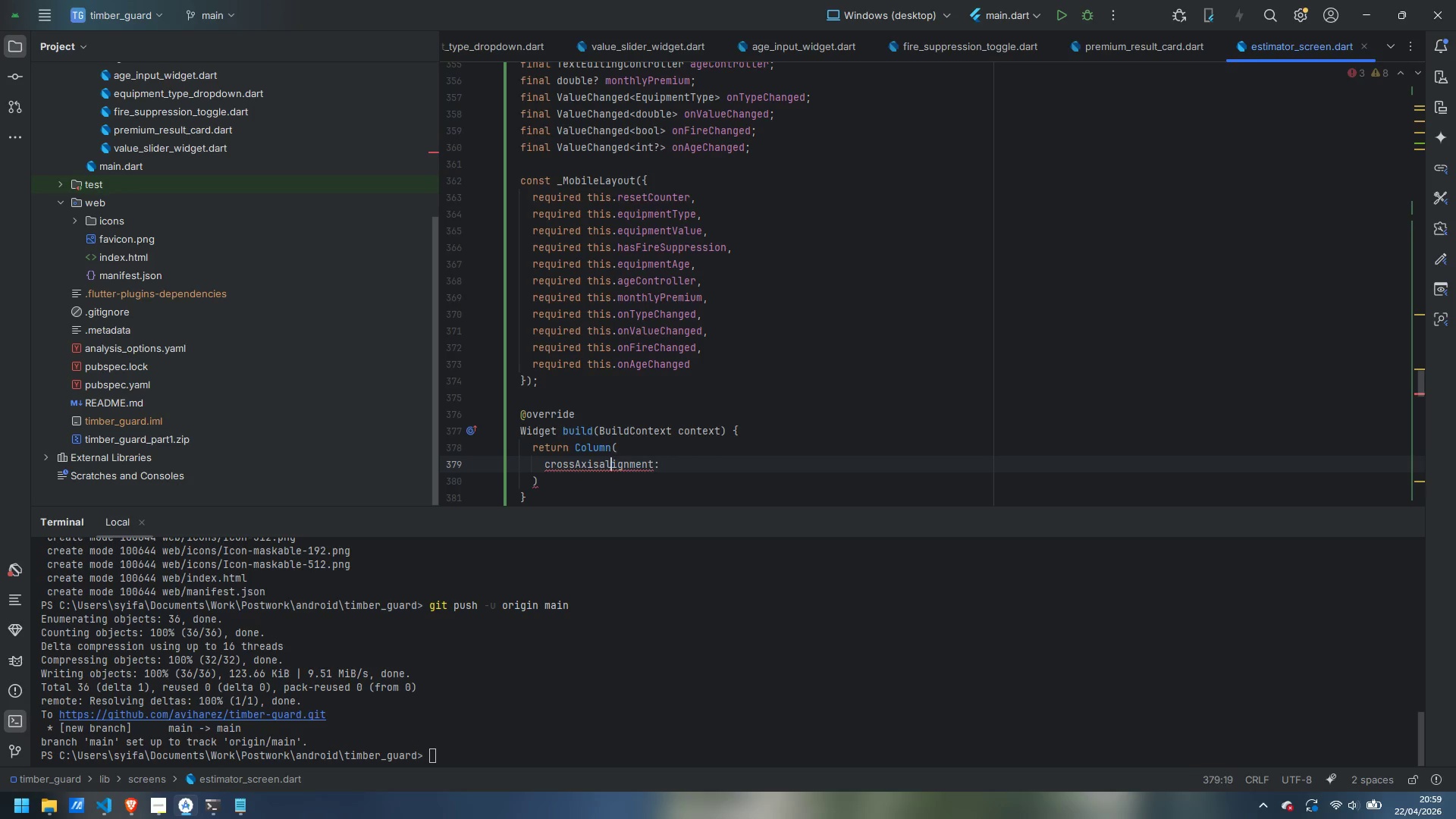 
key(ArrowLeft)
 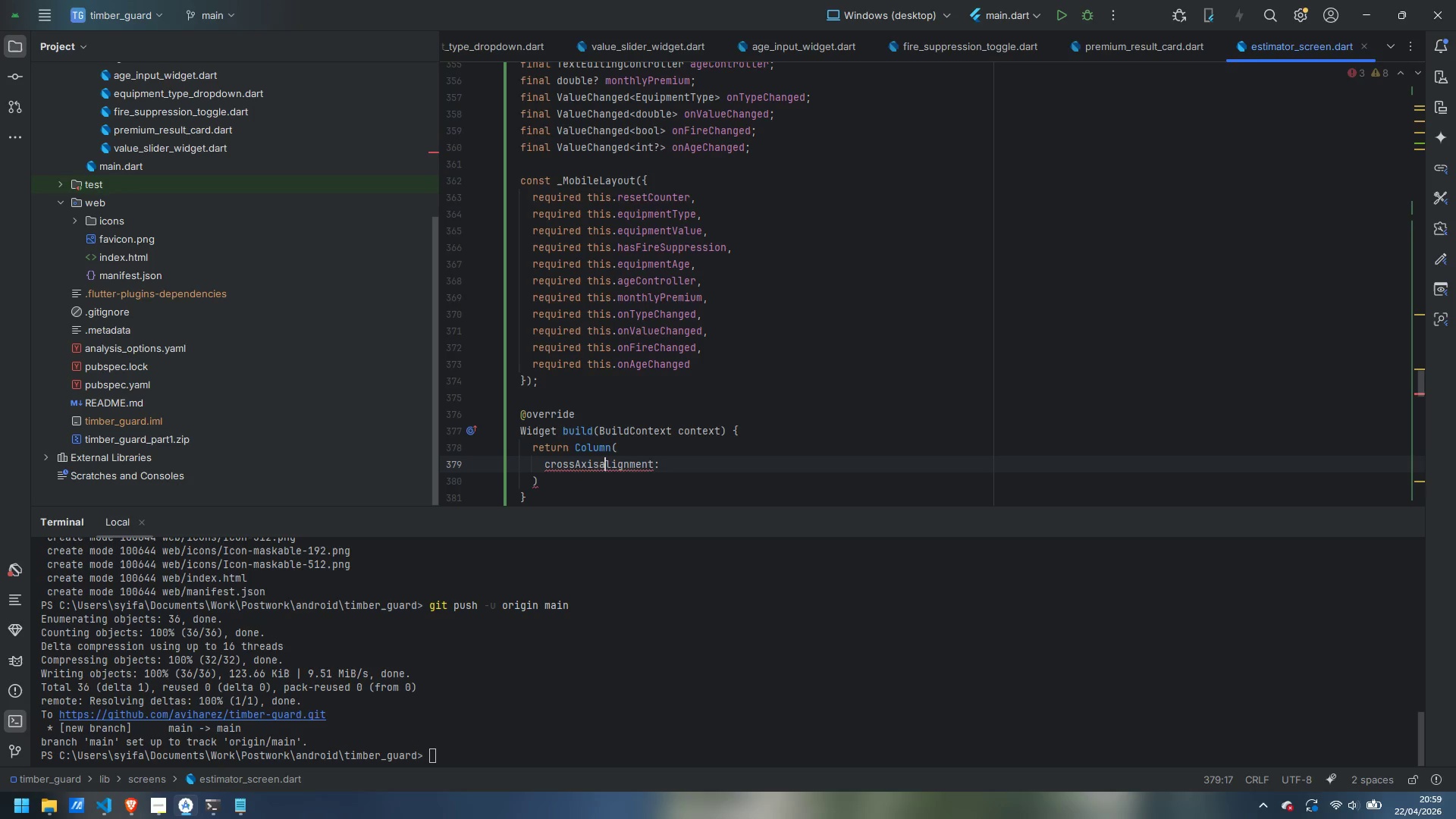 
key(Backspace)
 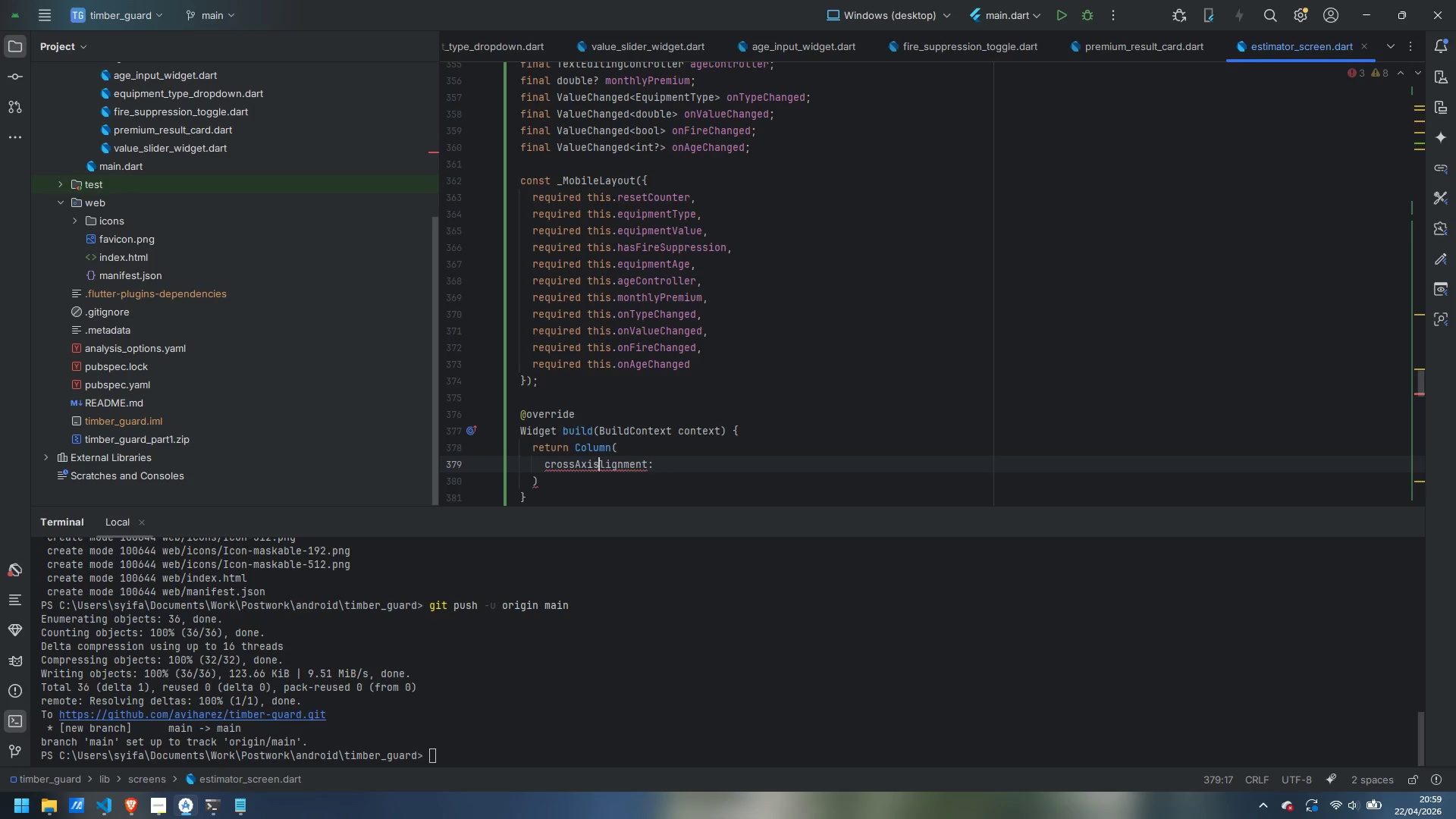 
key(Shift+ShiftLeft)
 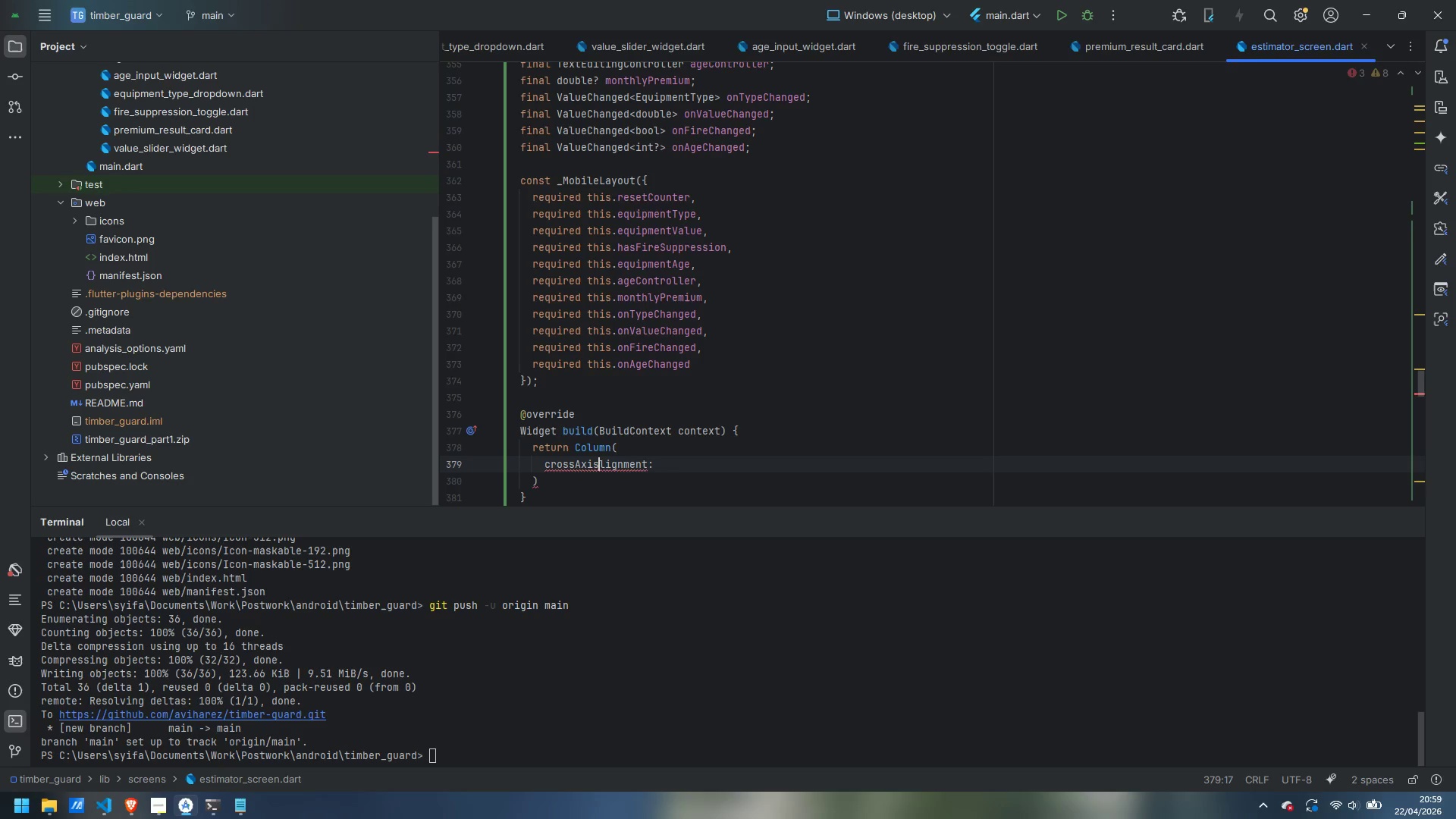 
key(Shift+A)
 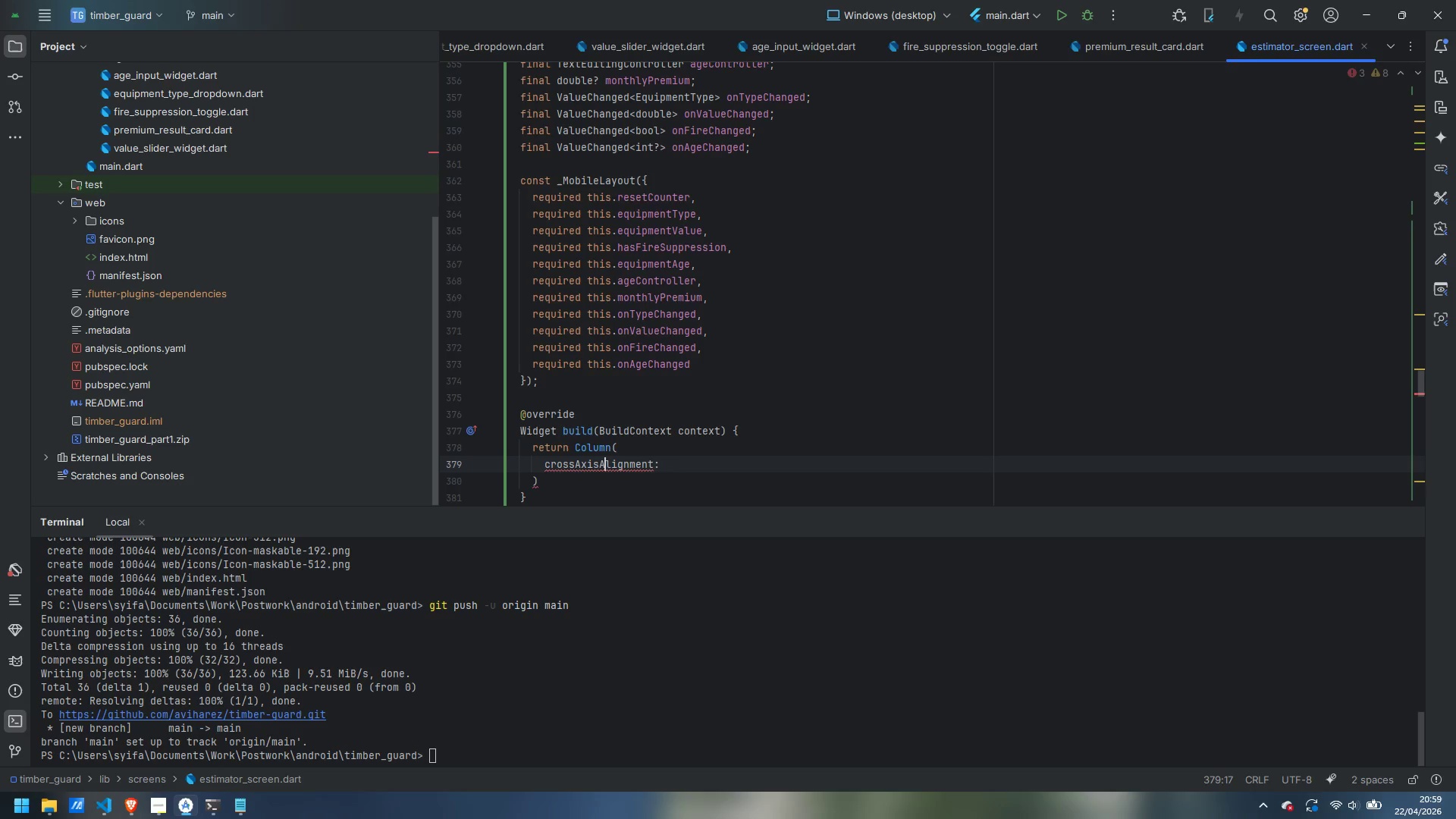 
key(Control+ArrowRight)
 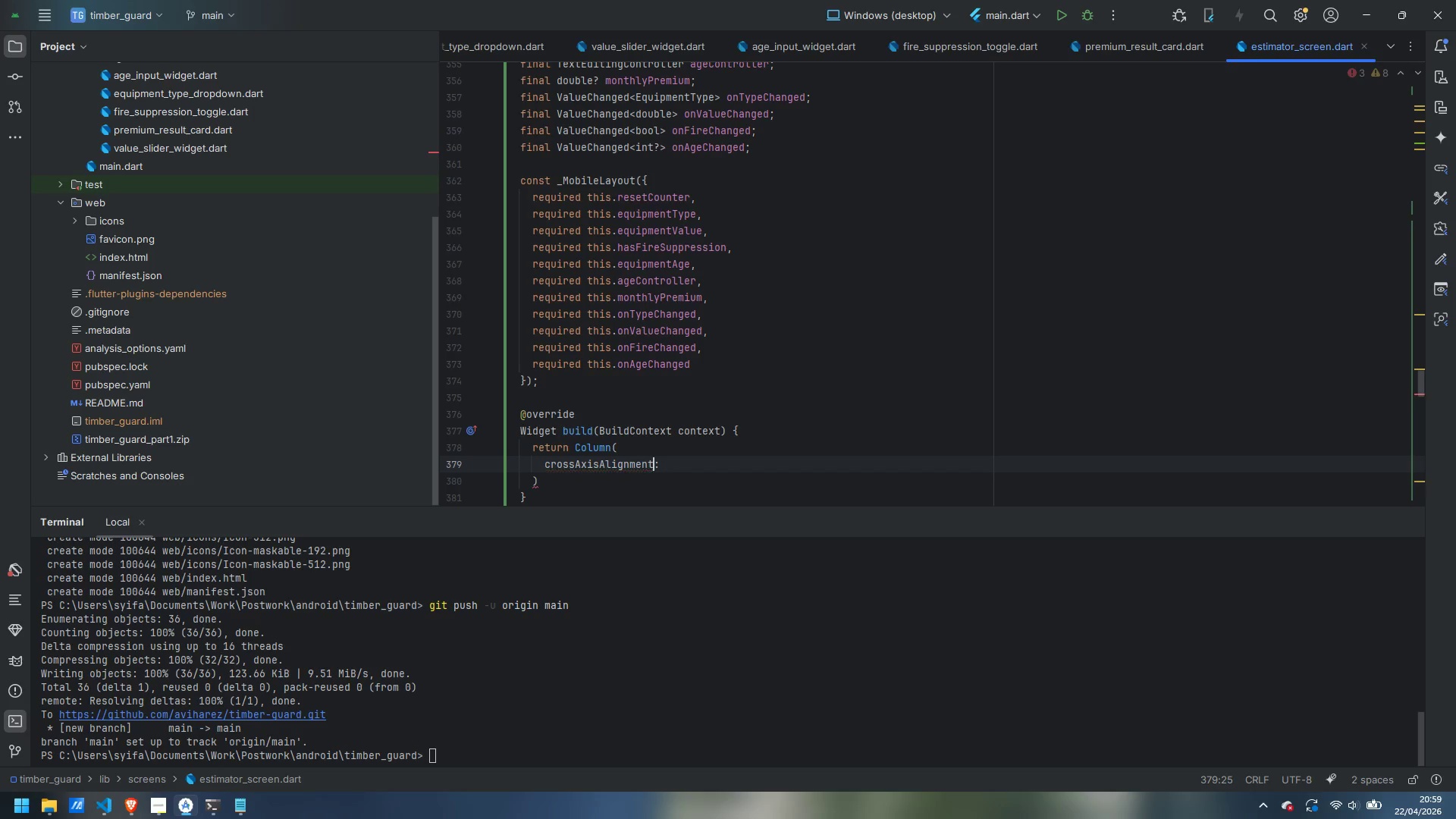 
key(ArrowRight)
 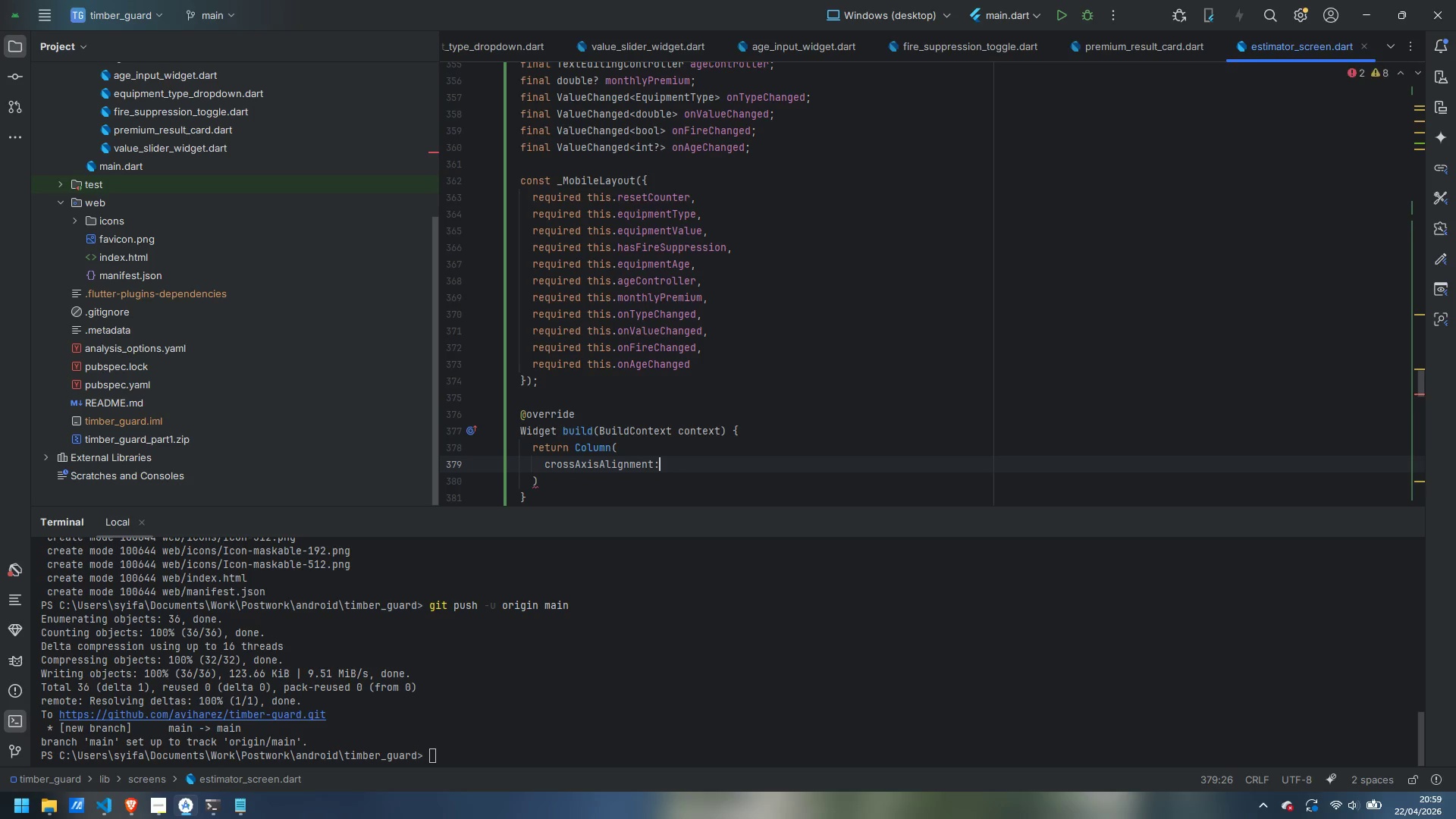 
type( Crps)
key(Backspace)
key(Backspace)
type(ossAxisAlinm)
key(Backspace)
key(Backspace)
type(gnent)
key(Backspace)
key(Backspace)
key(Backspace)
key(Backspace)
type(ment: )
key(Backspace)
key(Backspace)
type(.start)
 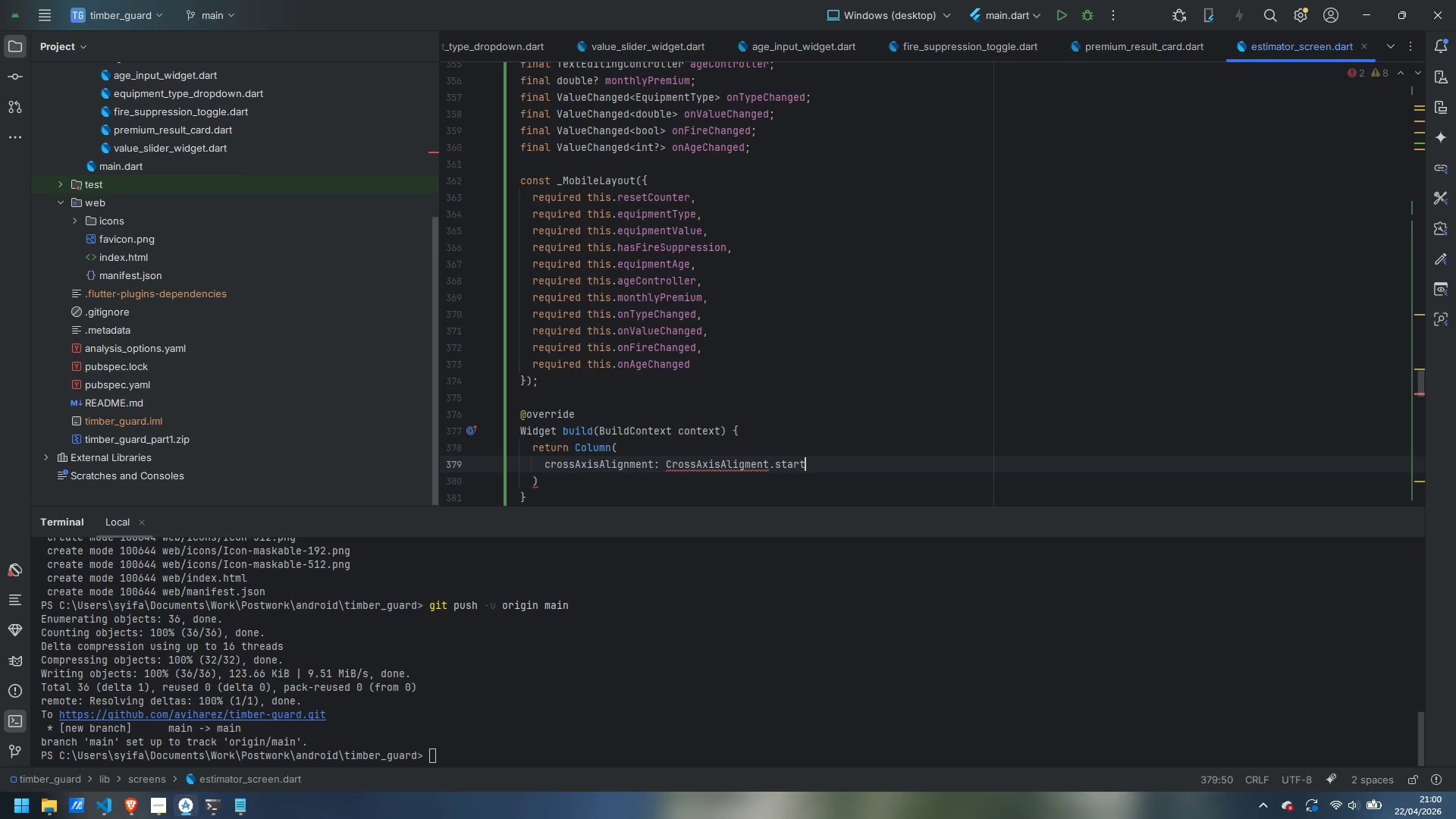 
key(ArrowLeft)
 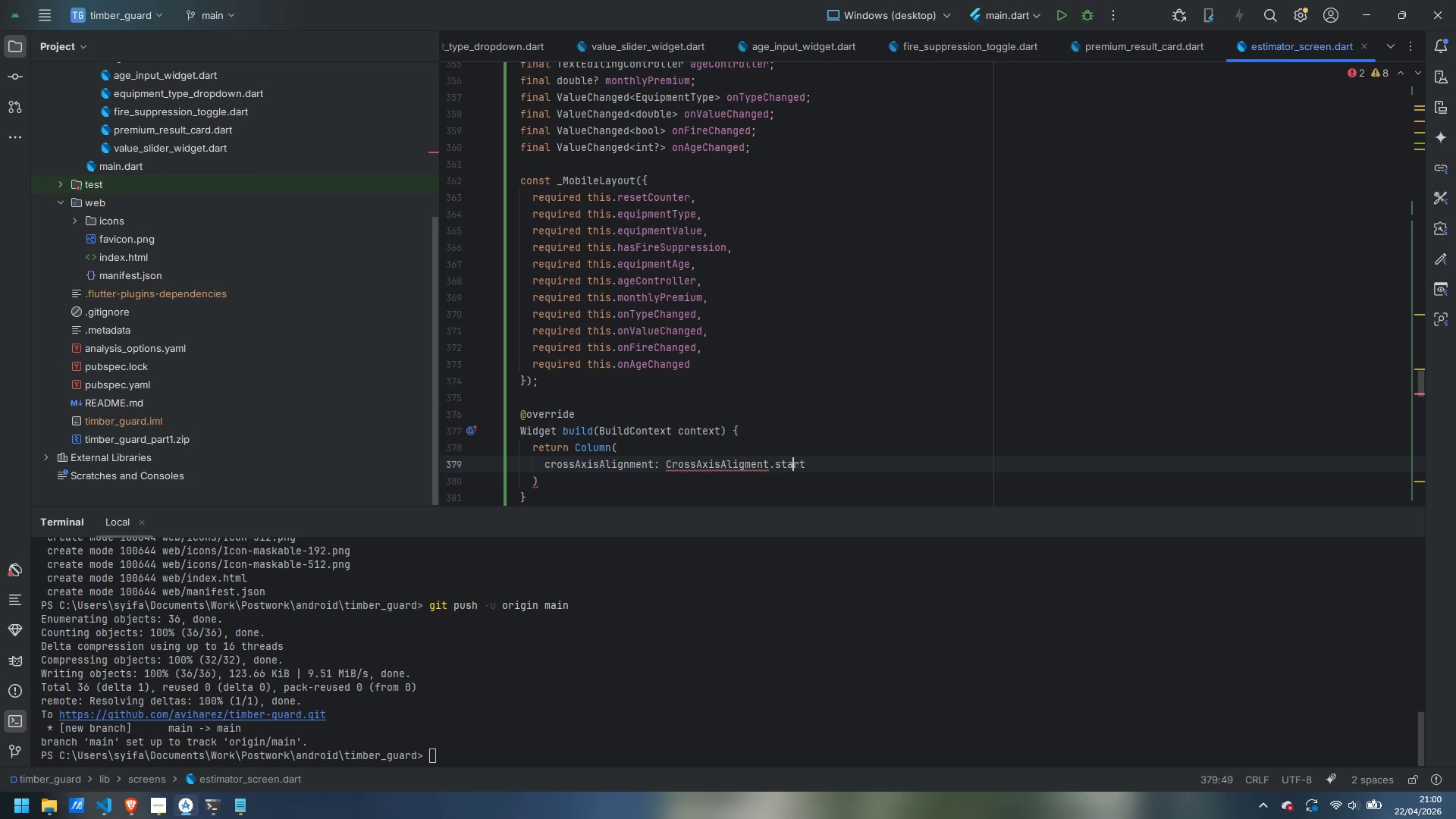 
key(ArrowLeft)
 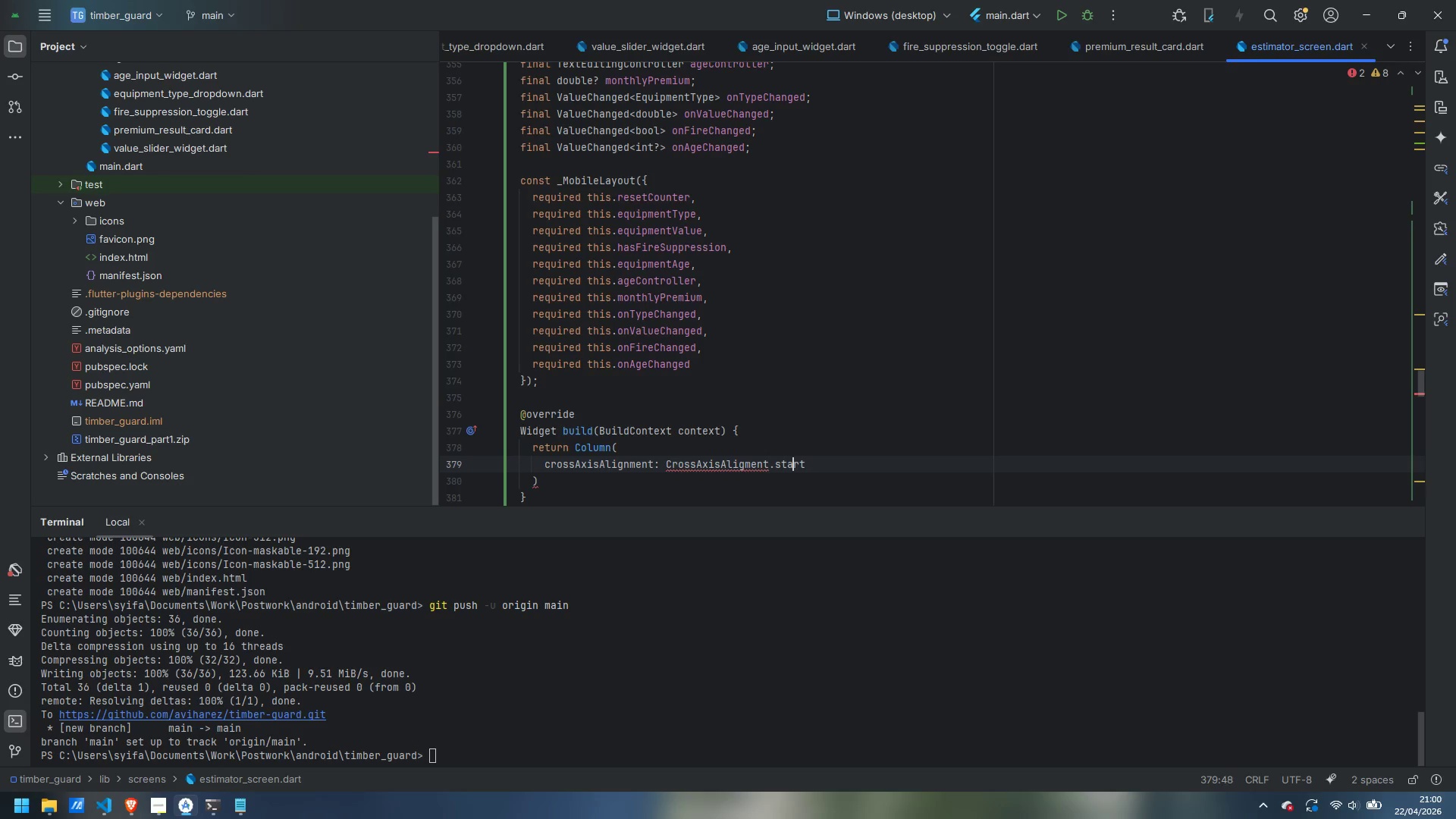 
key(ArrowLeft)
 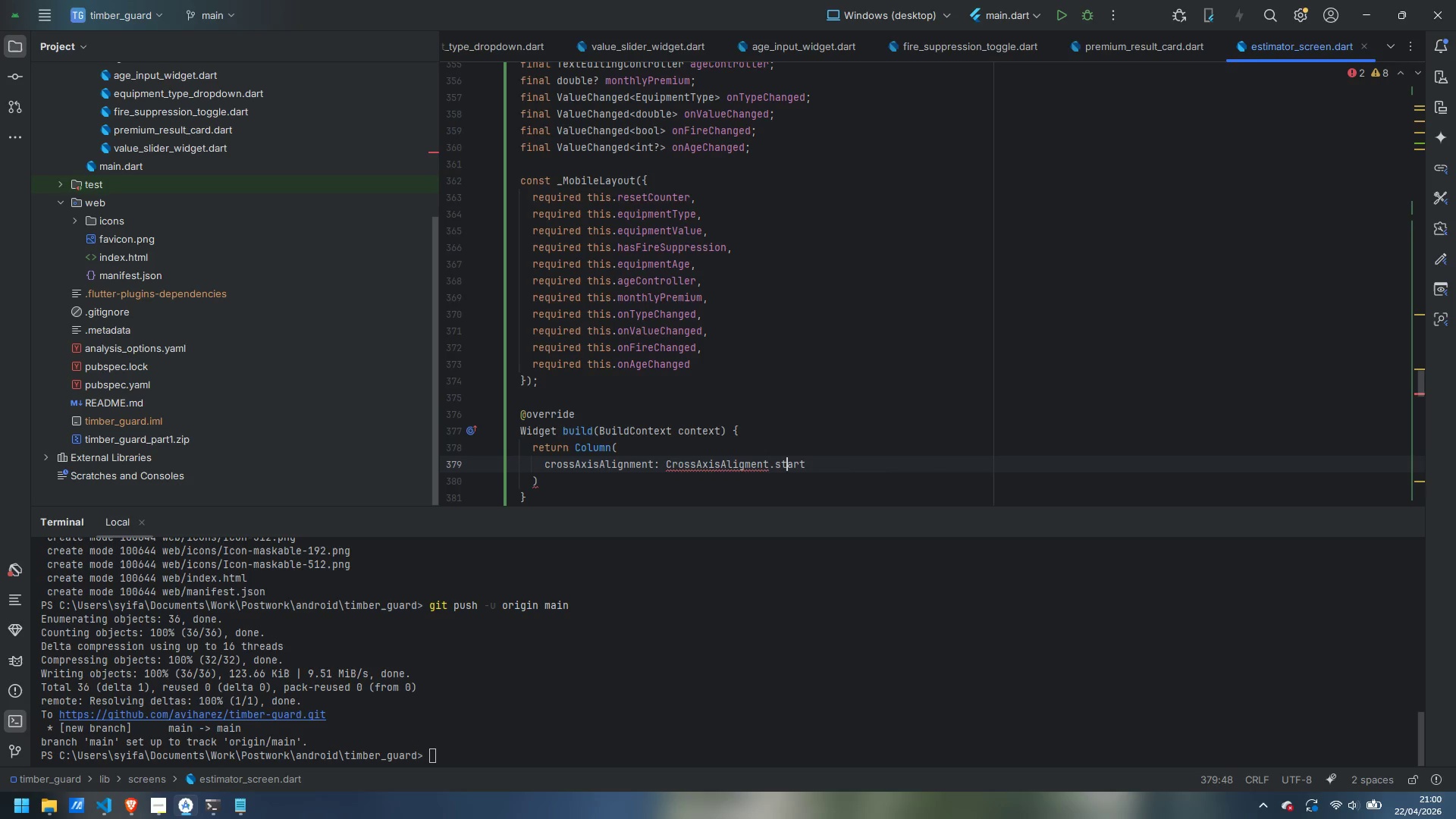 
key(ArrowLeft)
 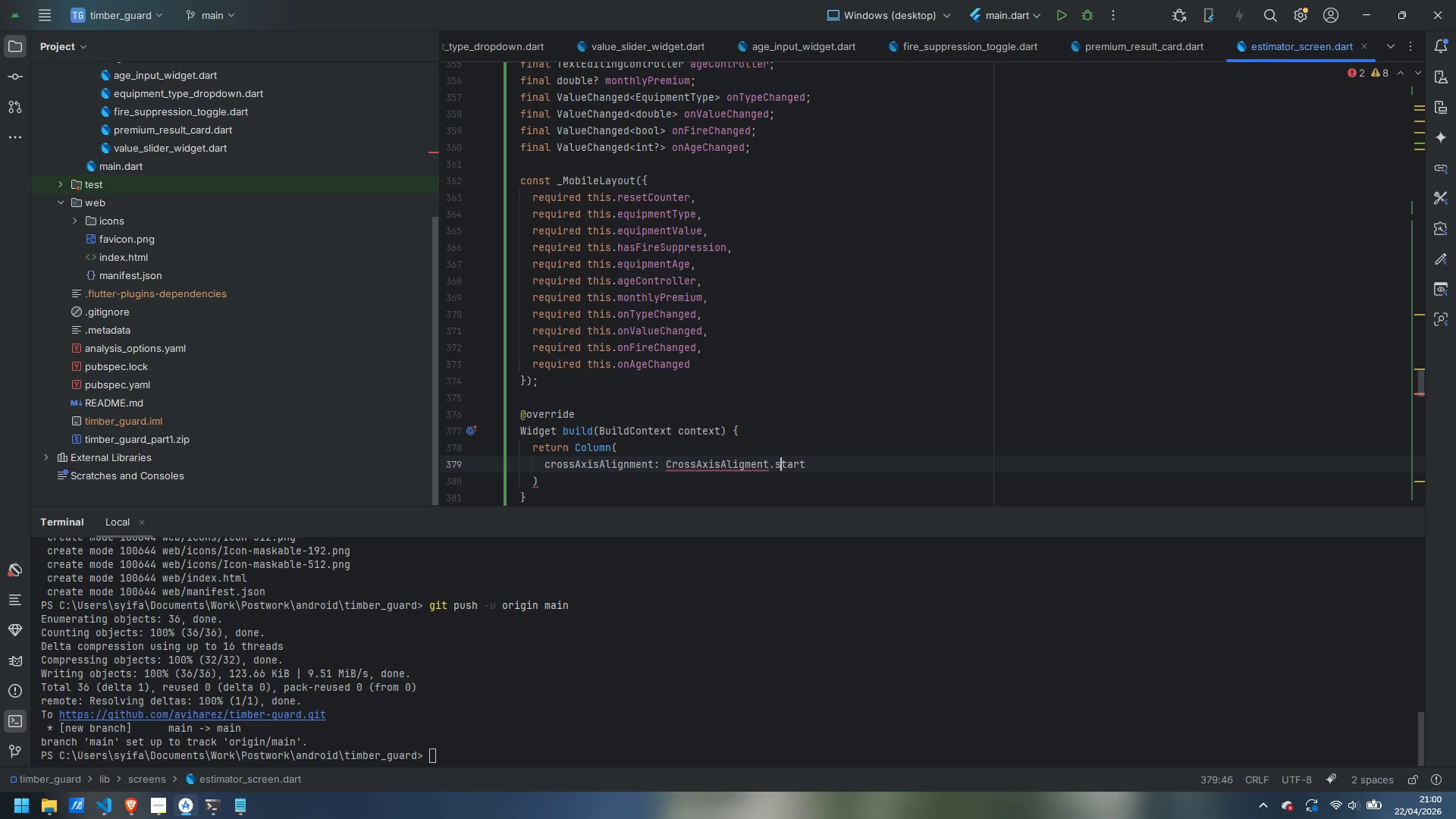 
key(ArrowLeft)
 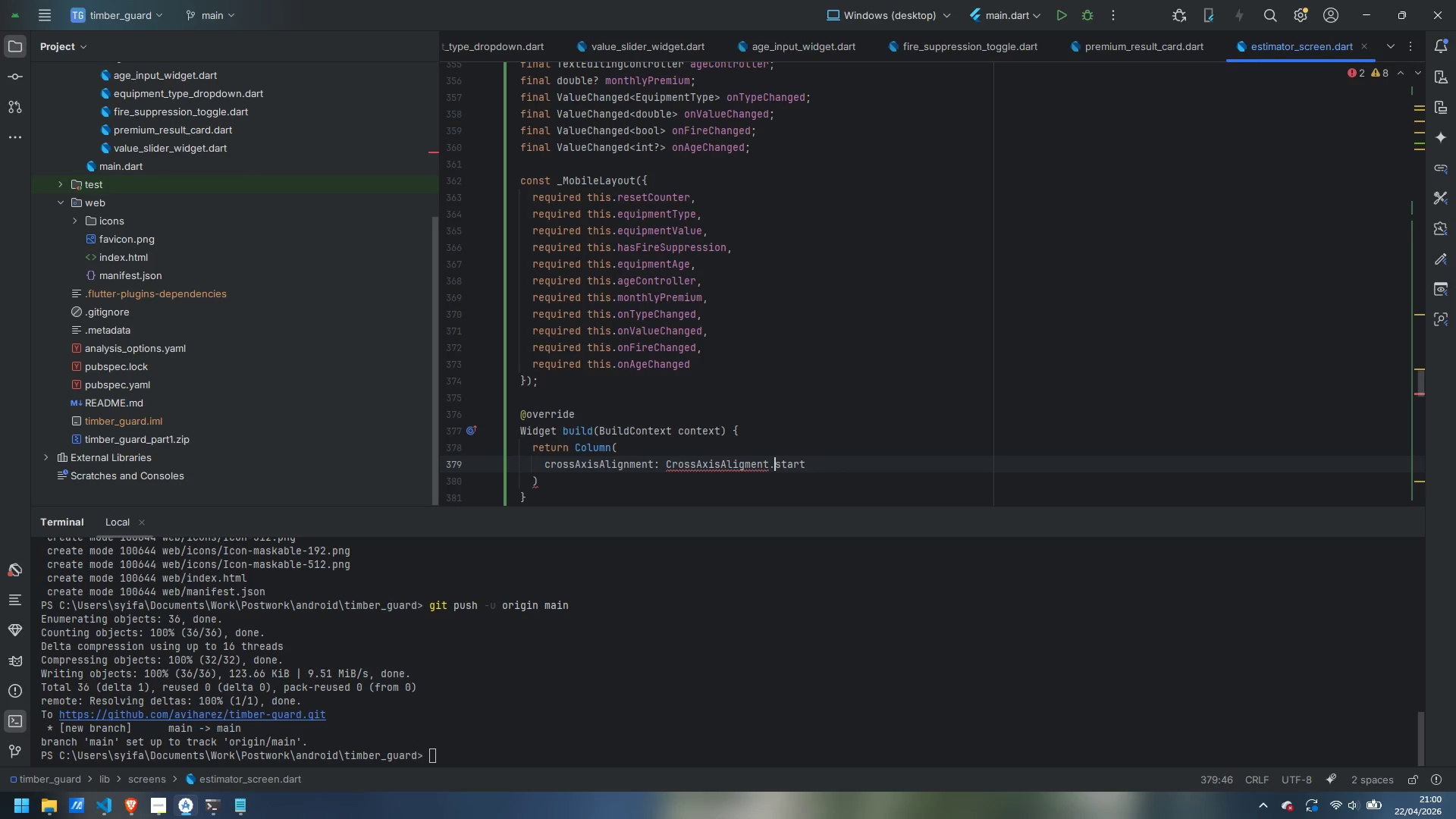 
key(ArrowLeft)
 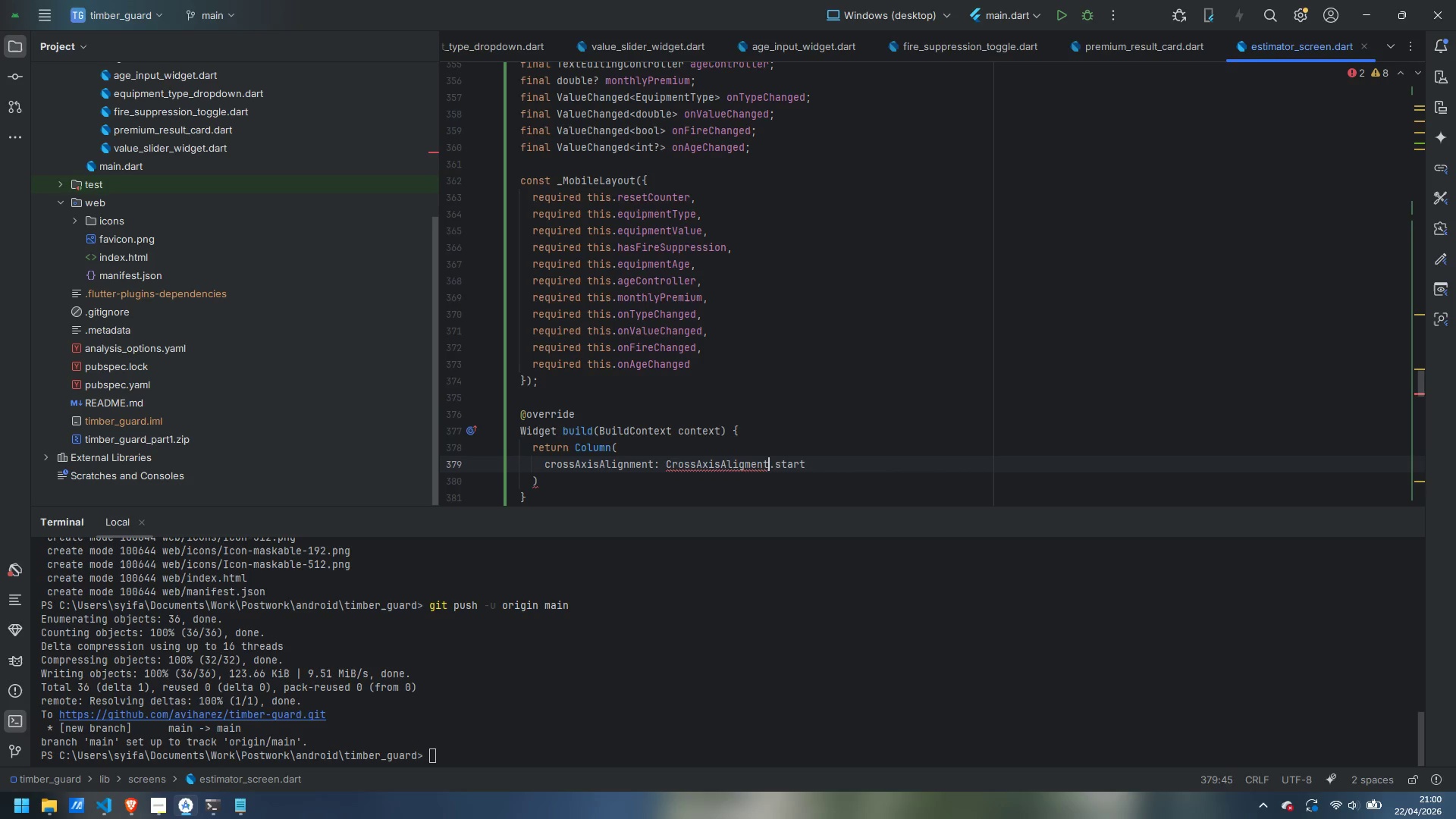 
key(ArrowLeft)
 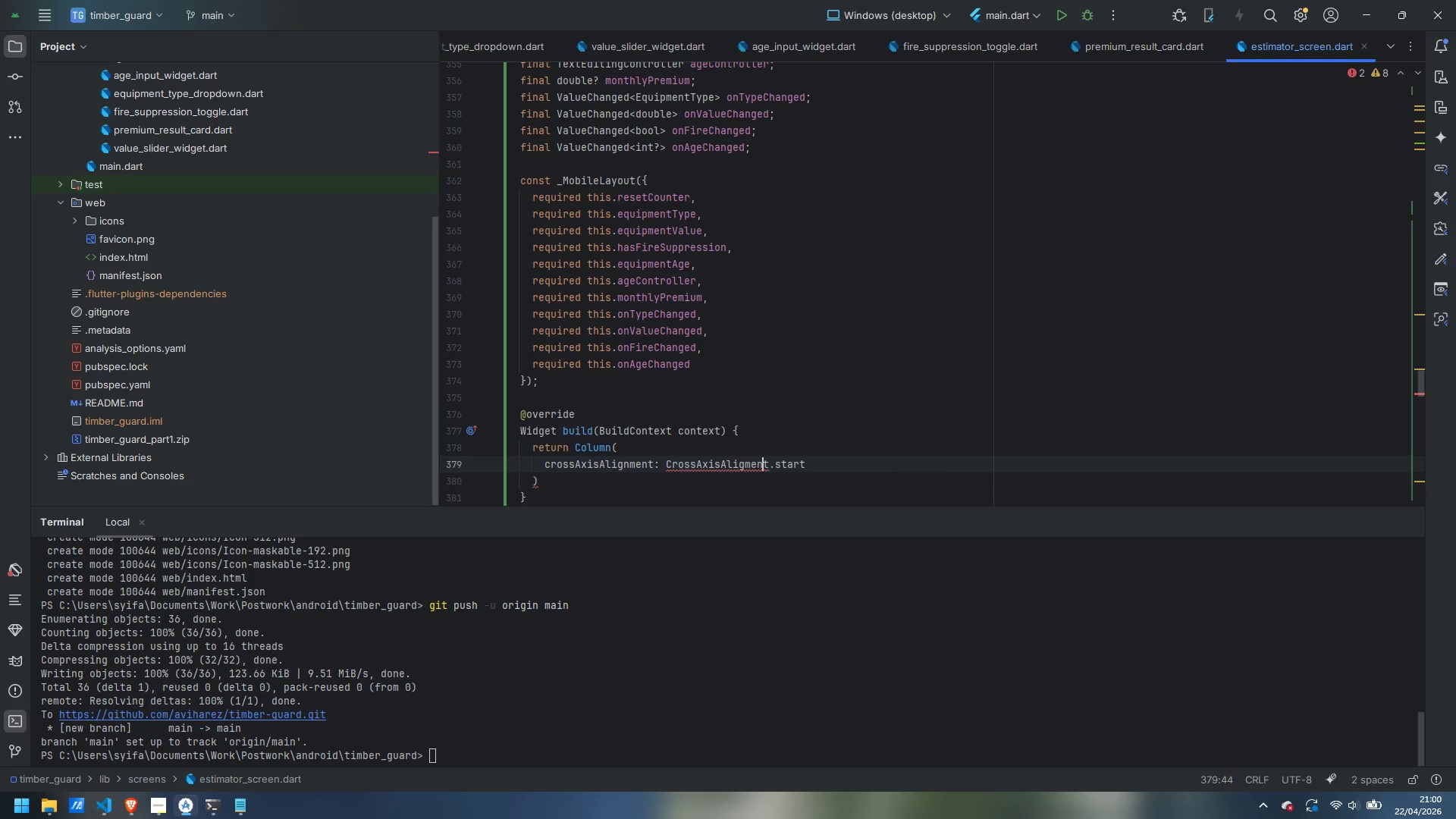 
key(ArrowLeft)
 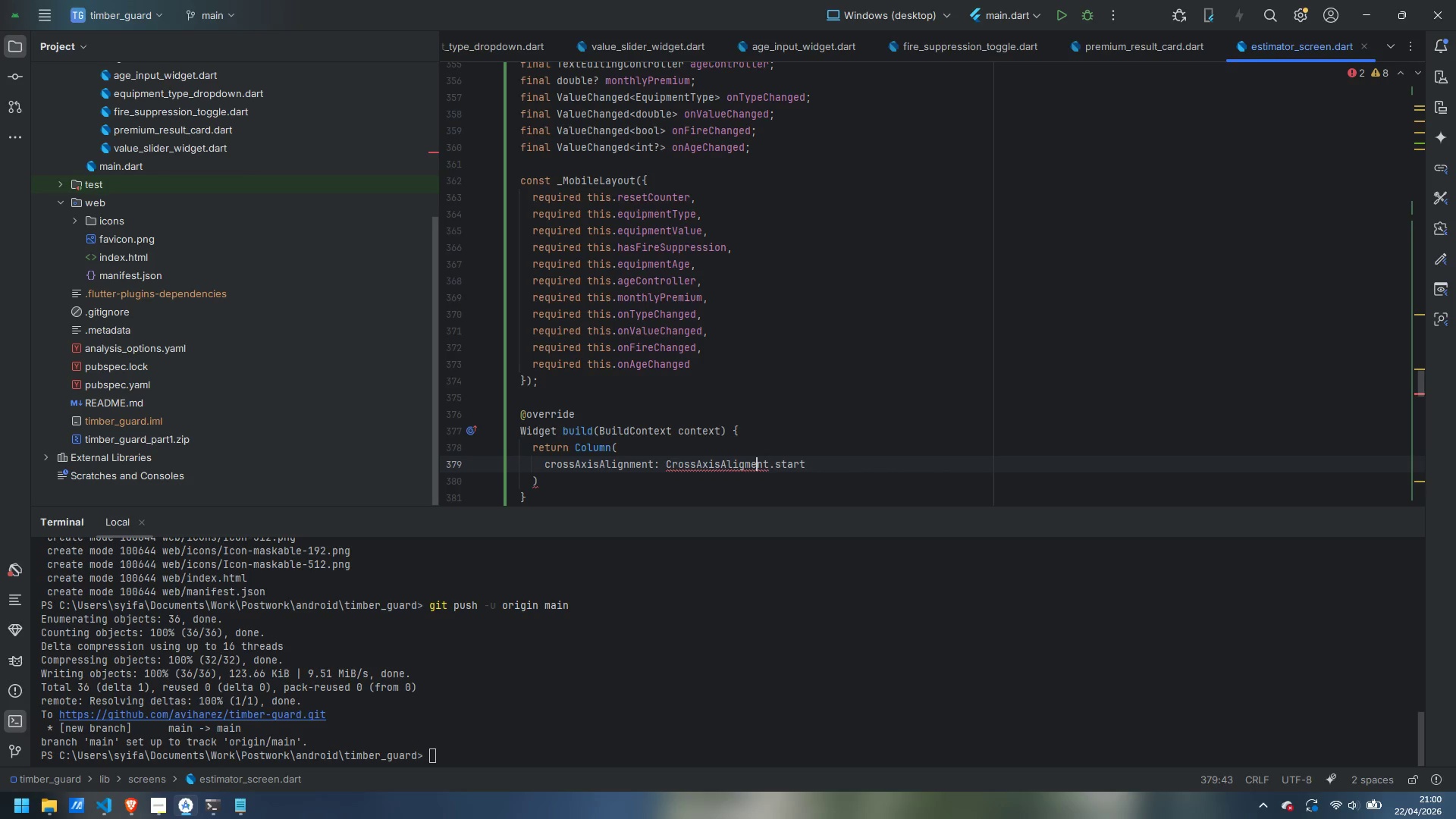 
key(ArrowLeft)
 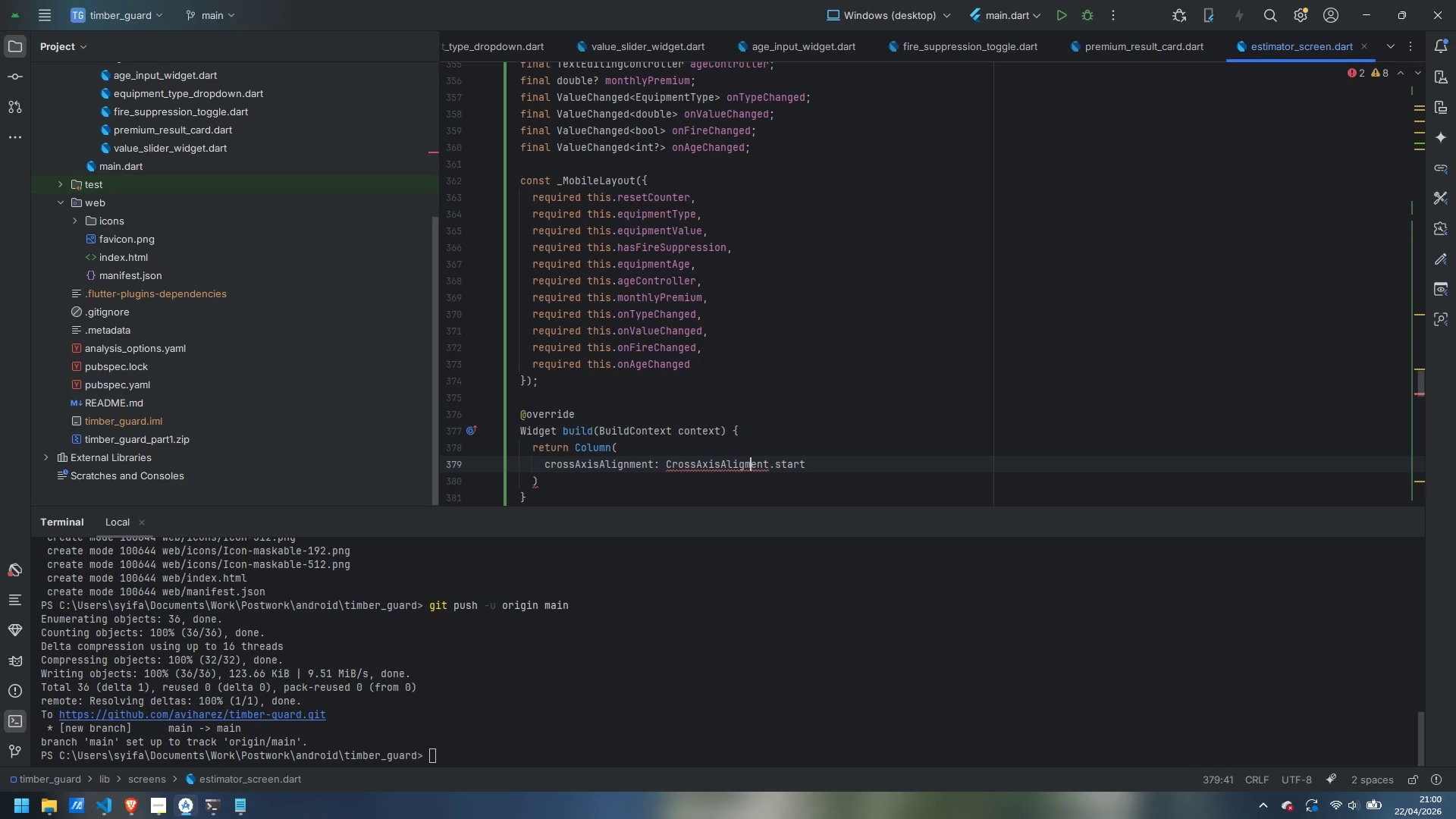 
key(ArrowLeft)
 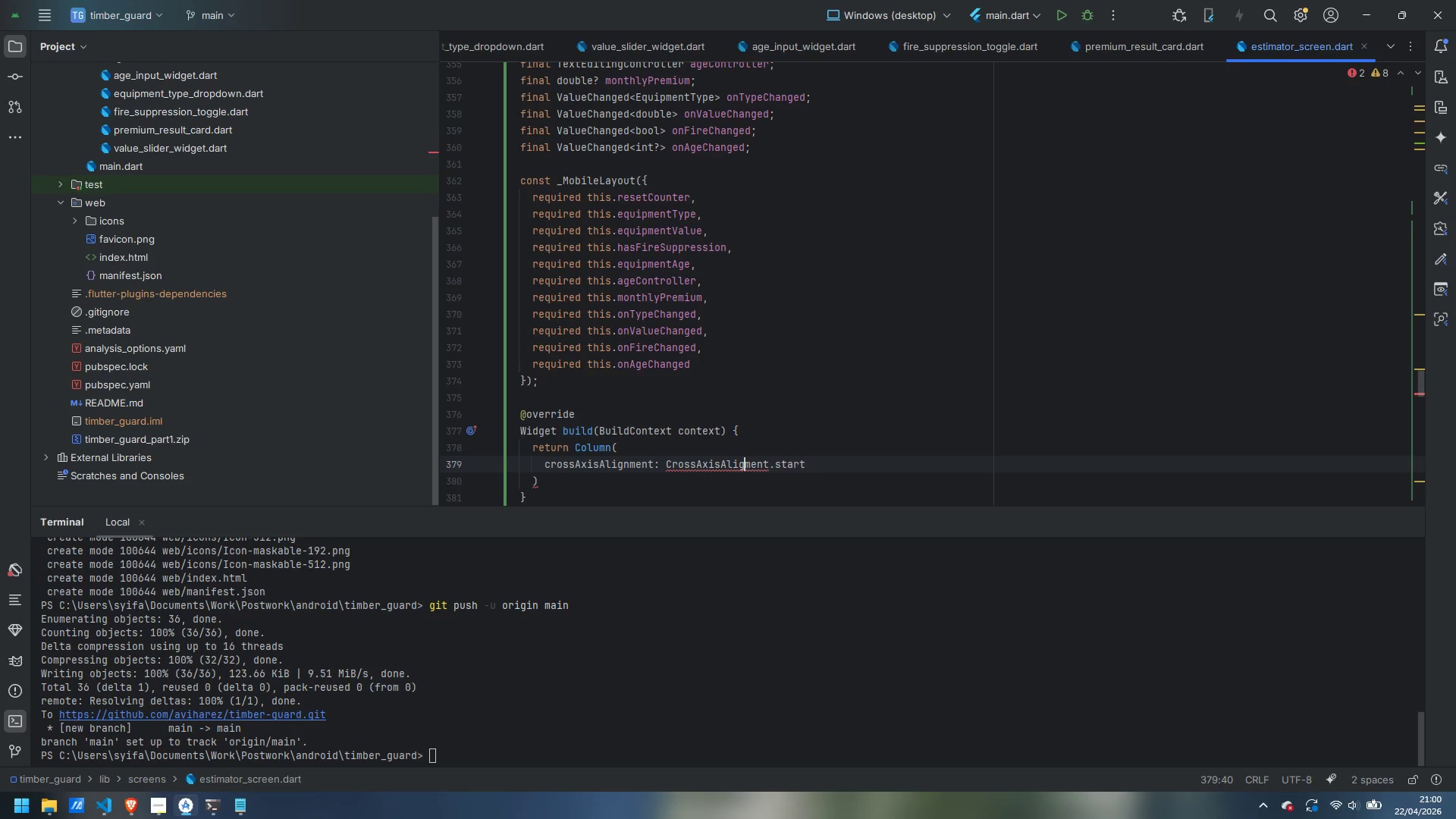 
key(N)
 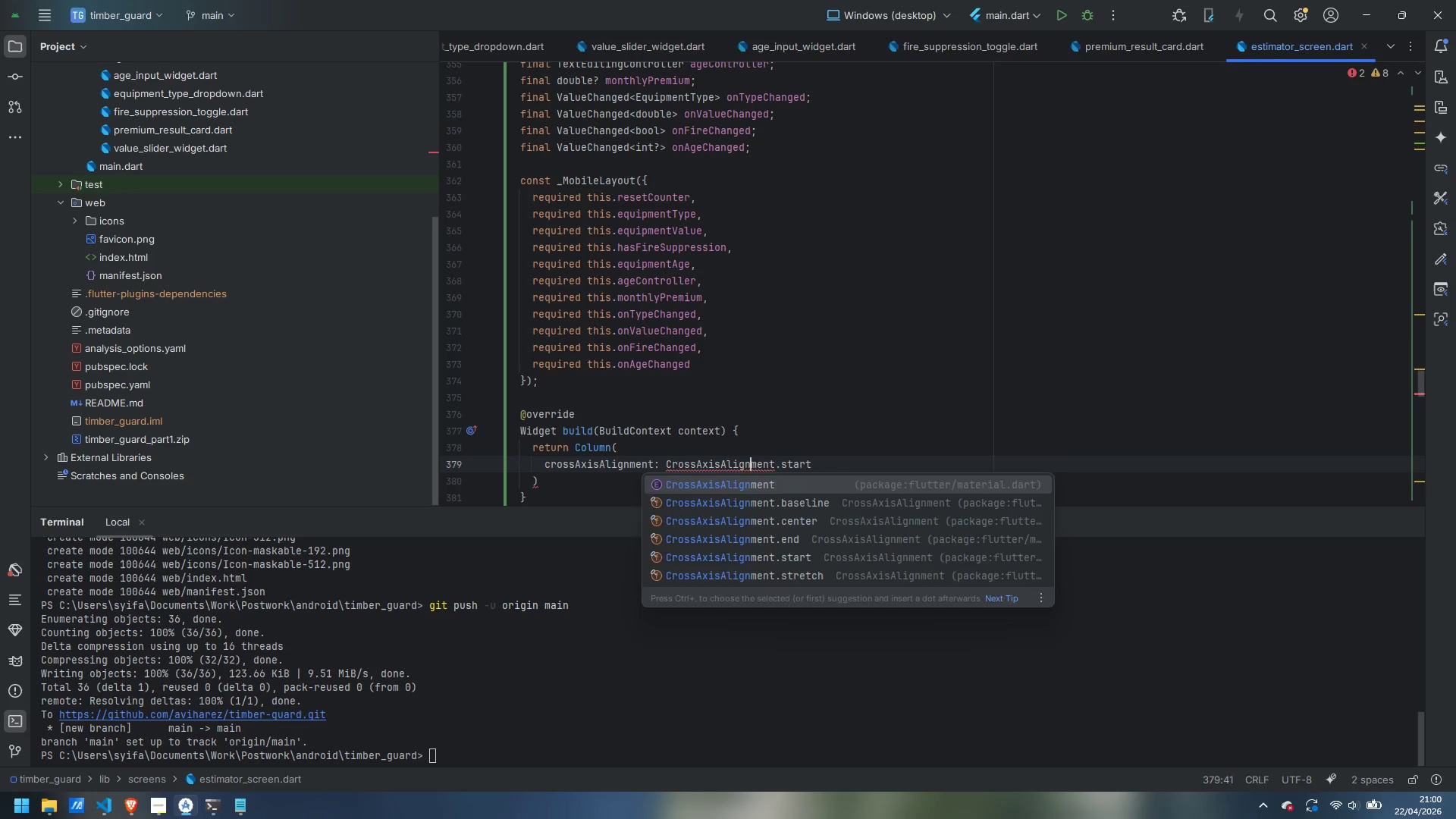 
key(Control+ArrowRight)
 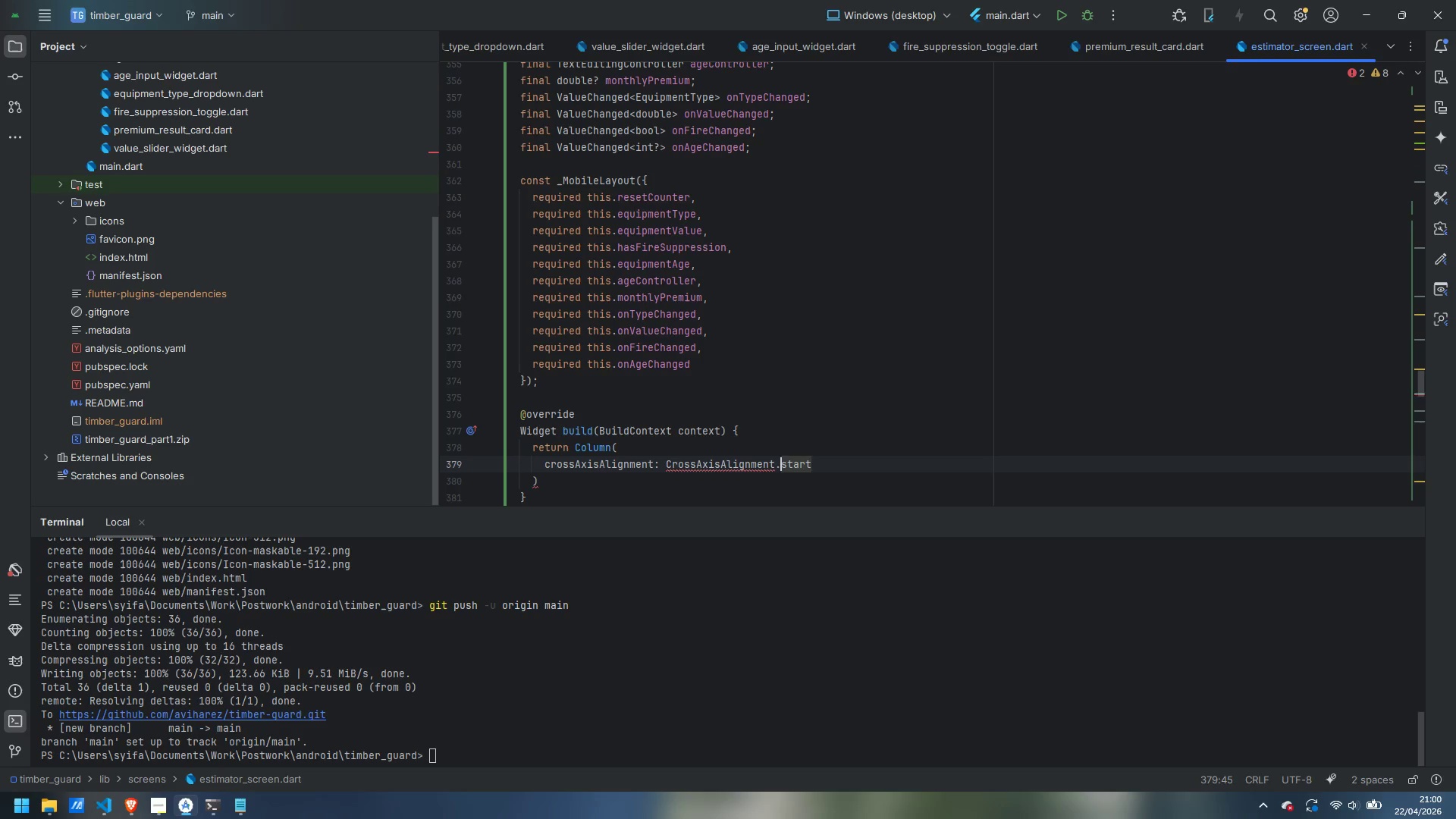 
key(Control+ArrowRight)
 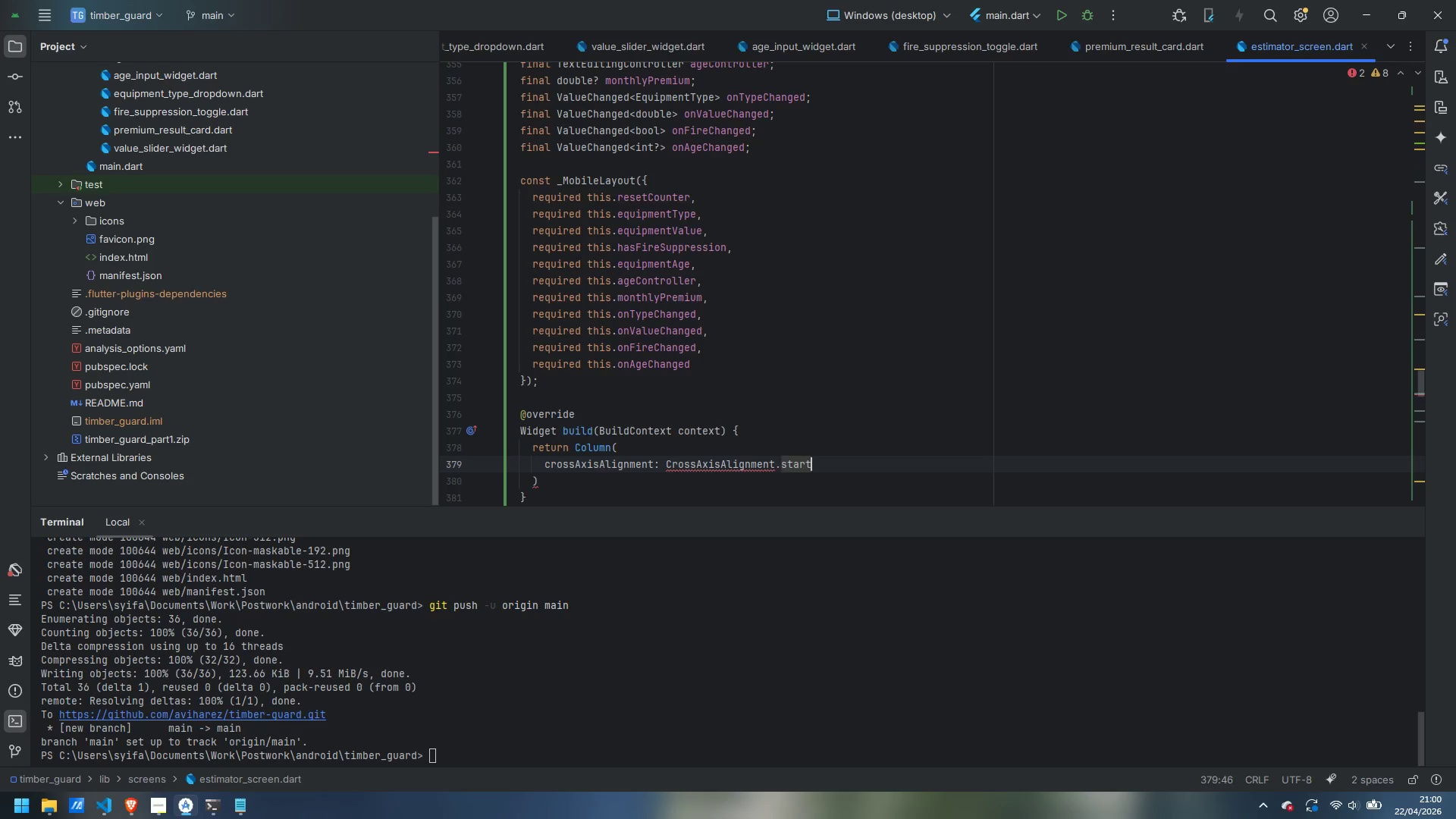 
key(Control+ArrowRight)
 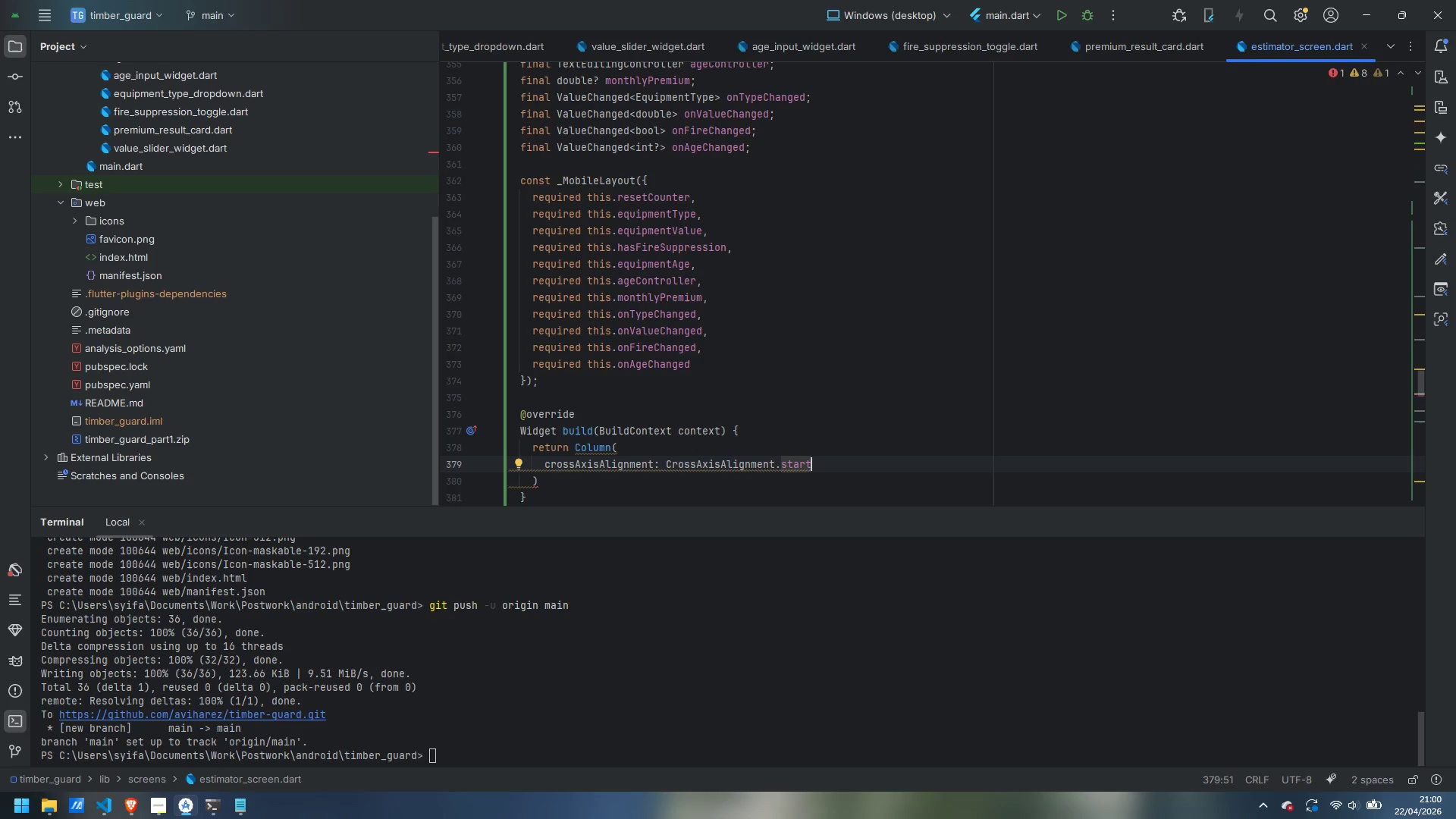 
key(Comma)
 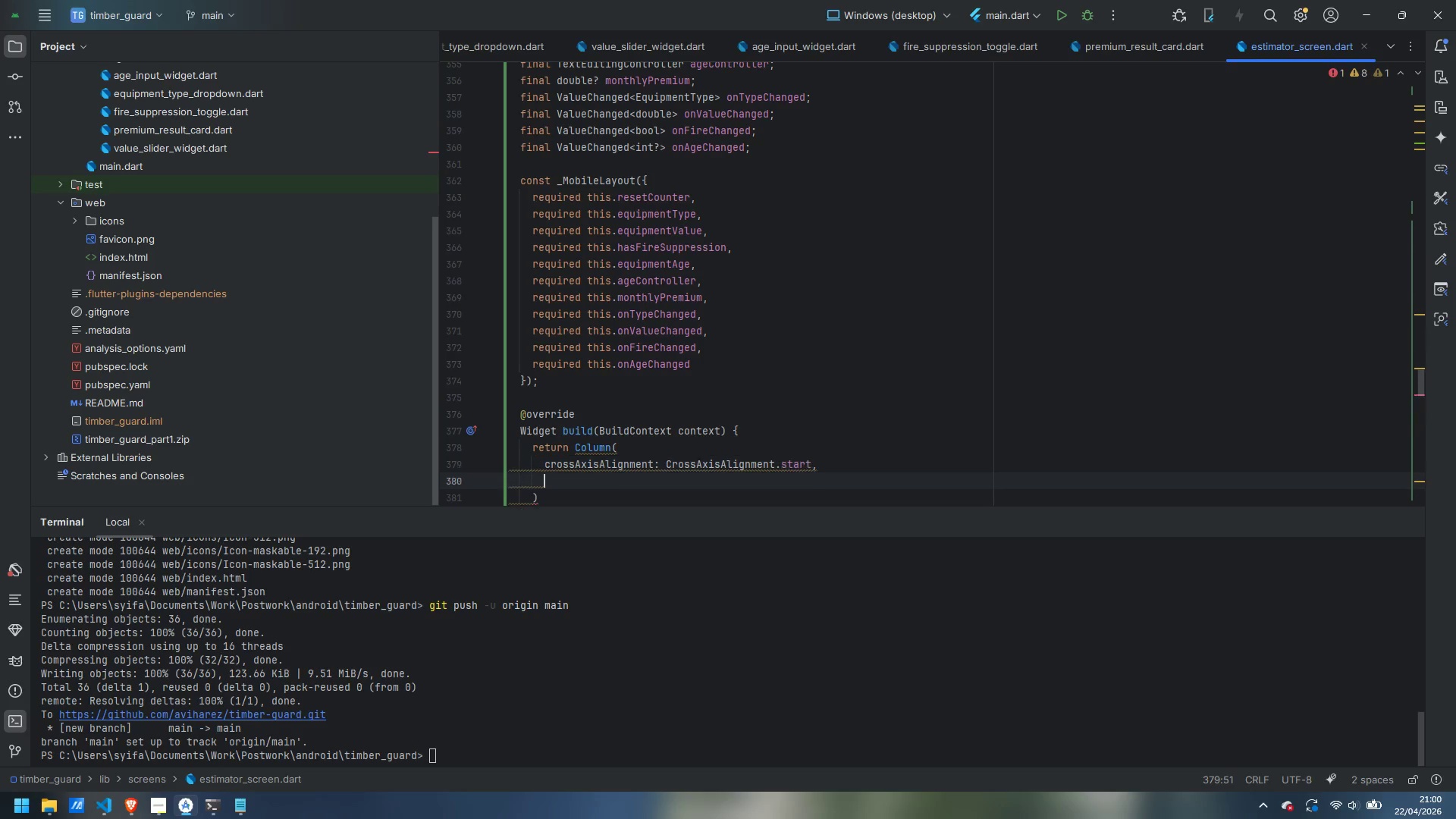 
key(Enter)
 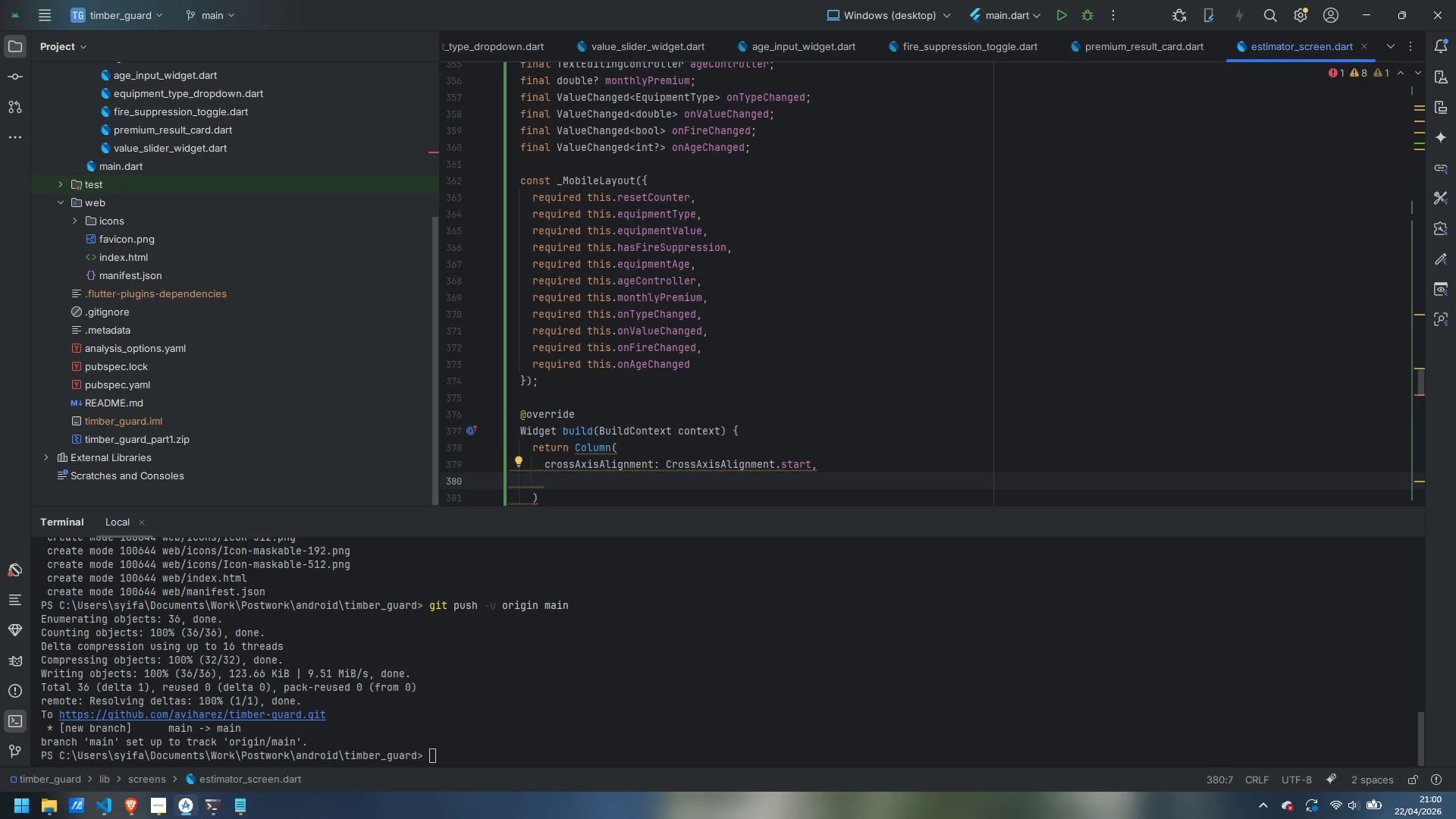 
type(childrem:)
key(Backspace)
key(Backspace)
type(N: )
key(Backspace)
key(Backspace)
key(Backspace)
key(Backspace)
type(en: [)
 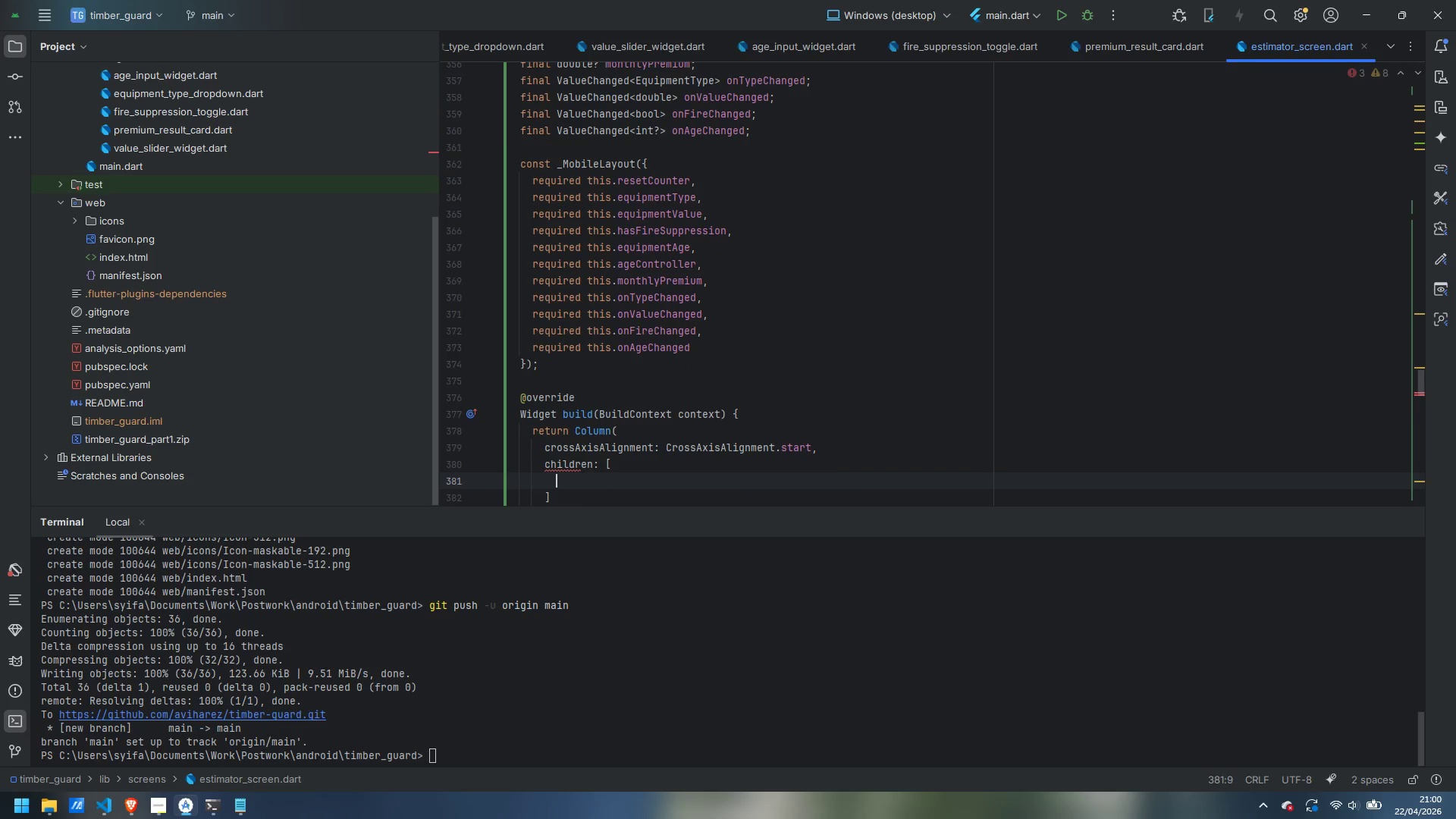 
 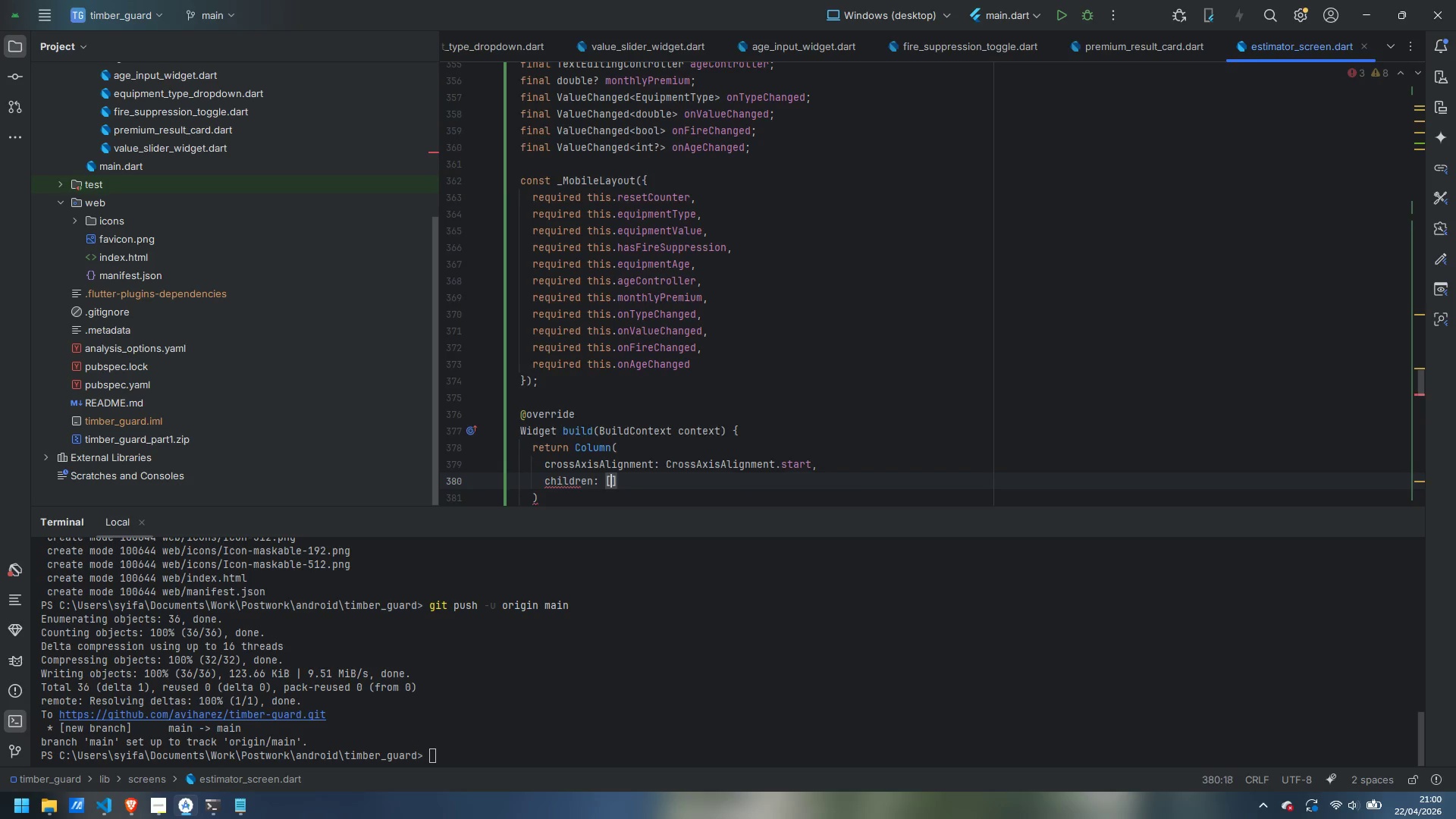 
key(Enter)
 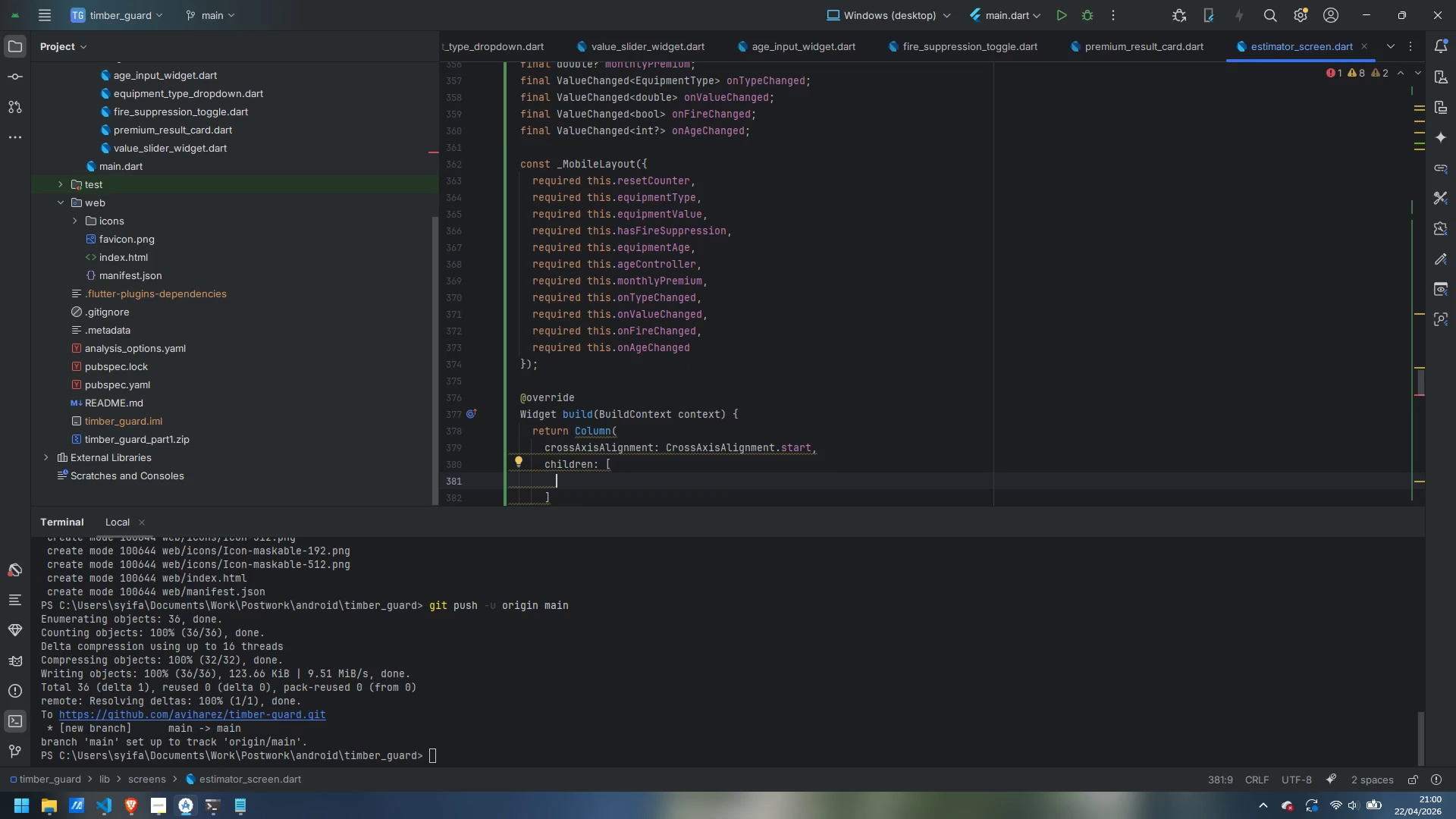 
type(_InputPanel(key)
key(Backspace)
key(Backspace)
key(Backspace)
 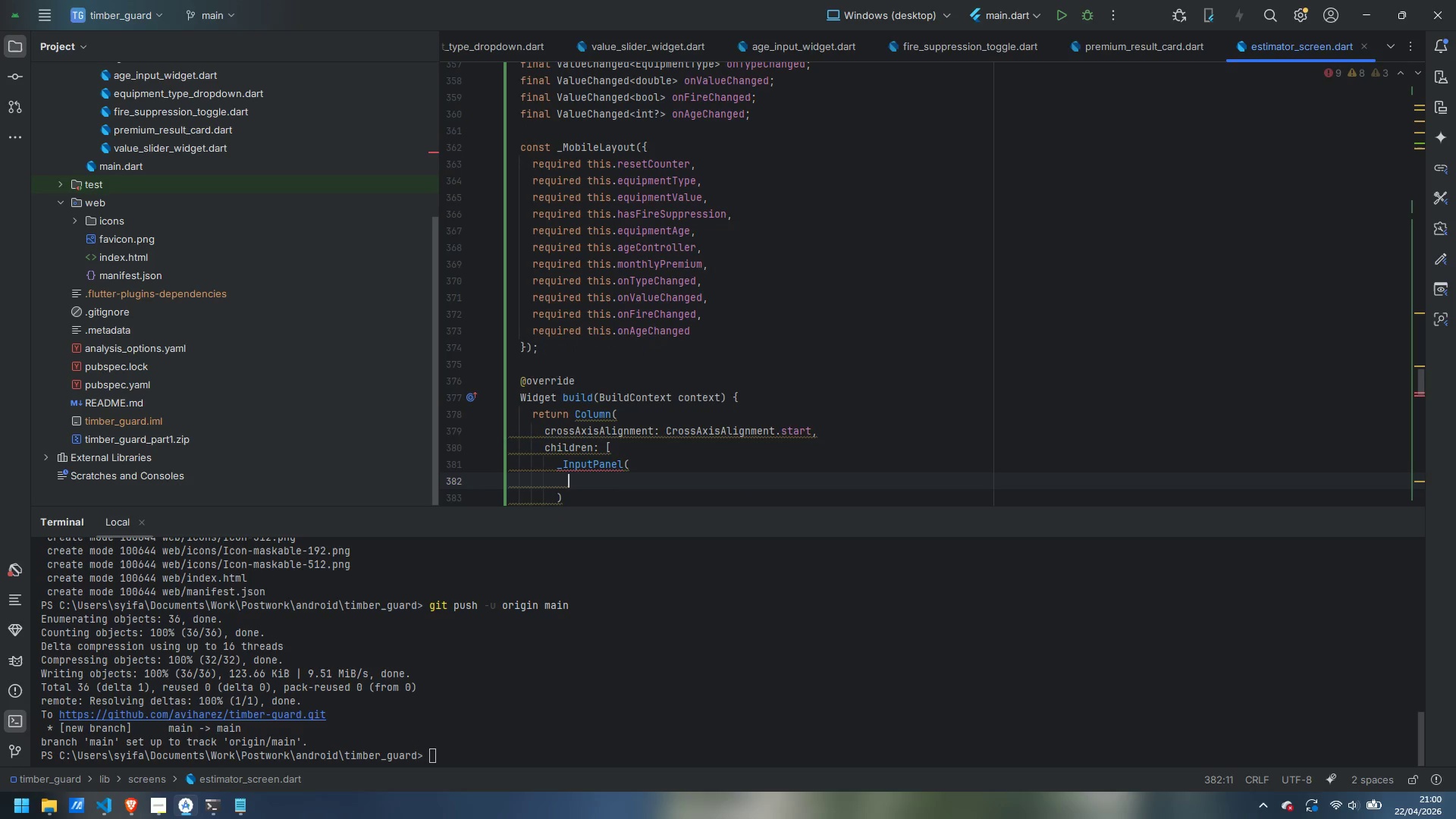 
 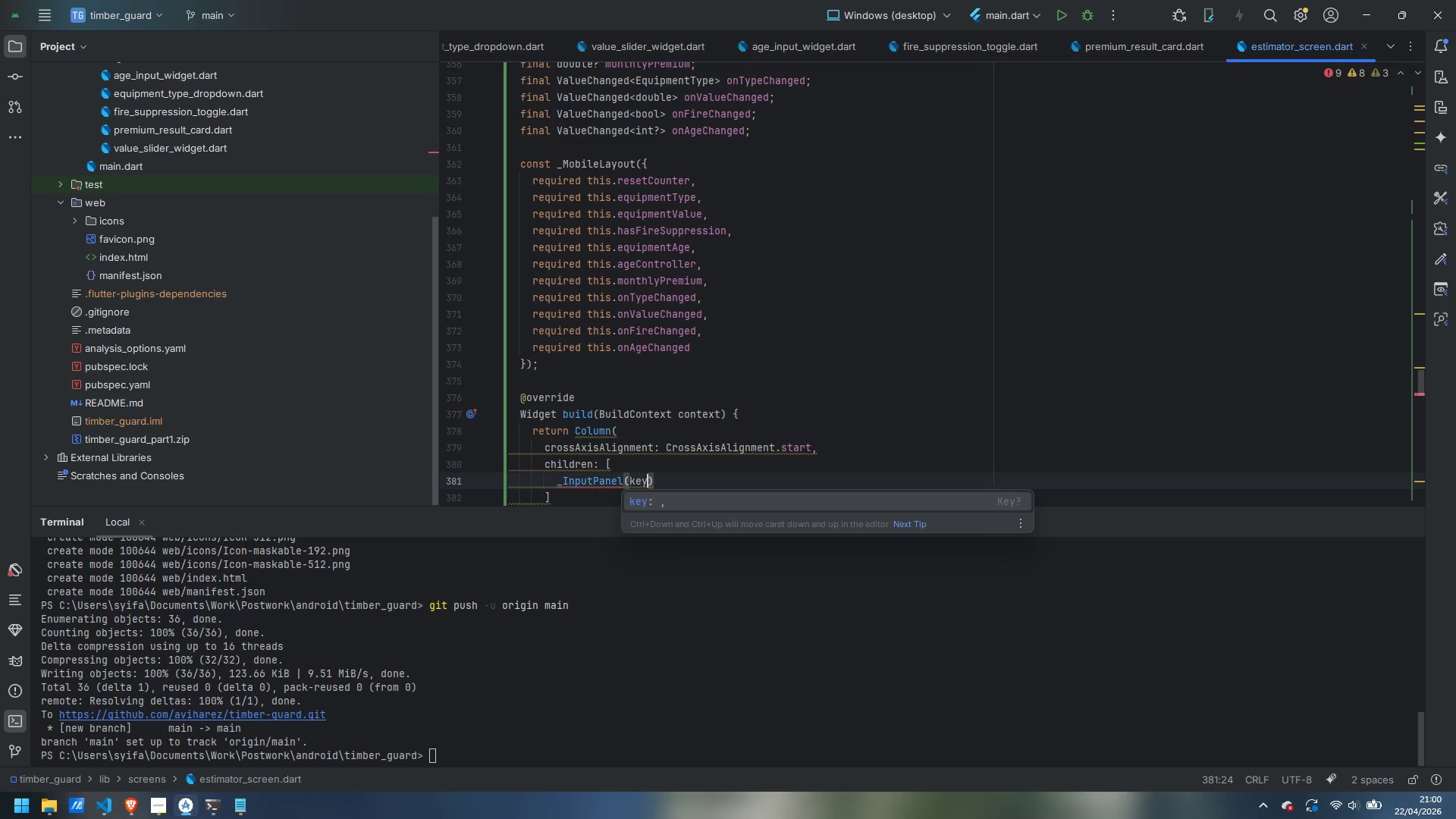 
key(Enter)
 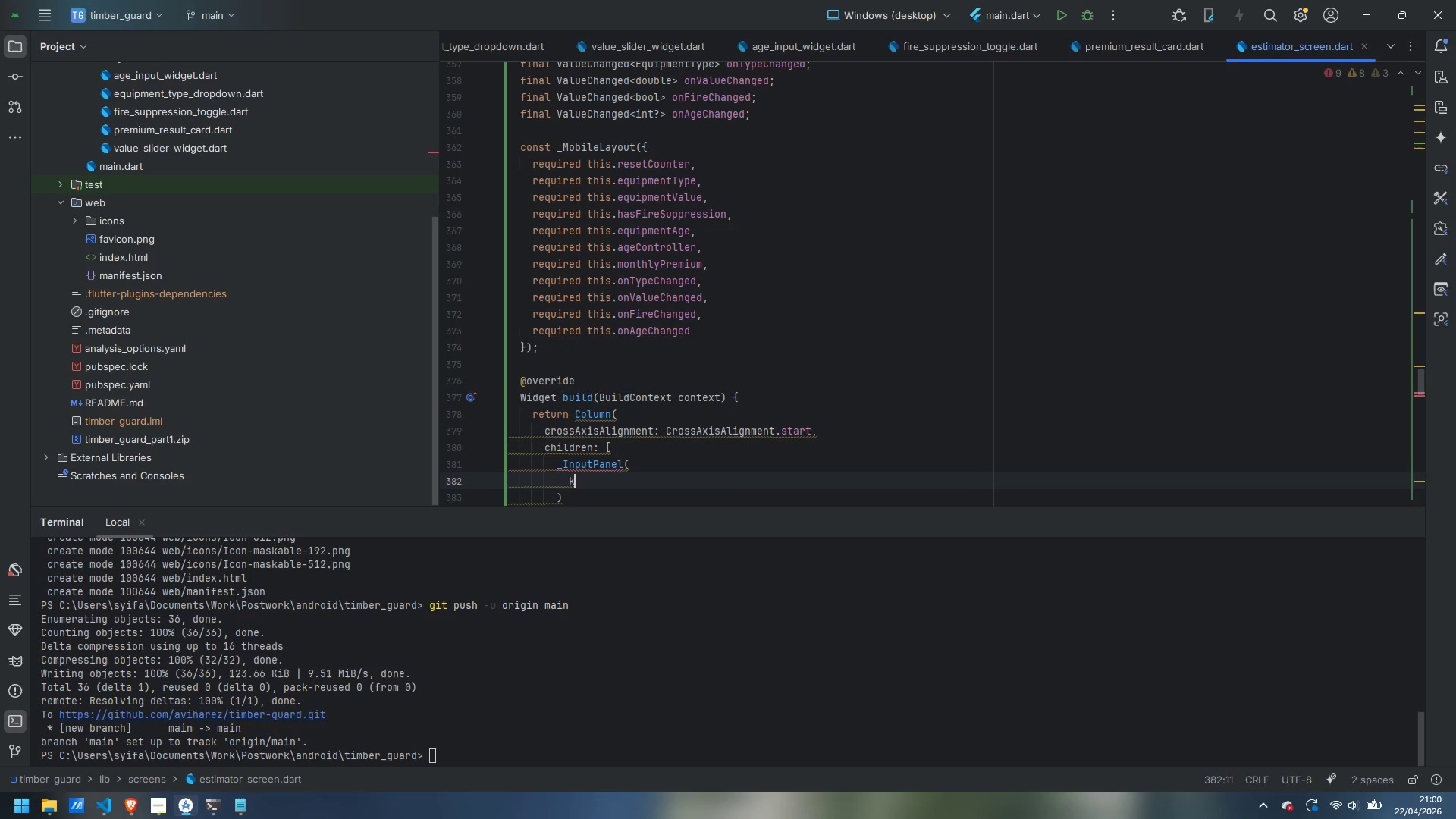 
type(key: ValueKey(resetCounter)
 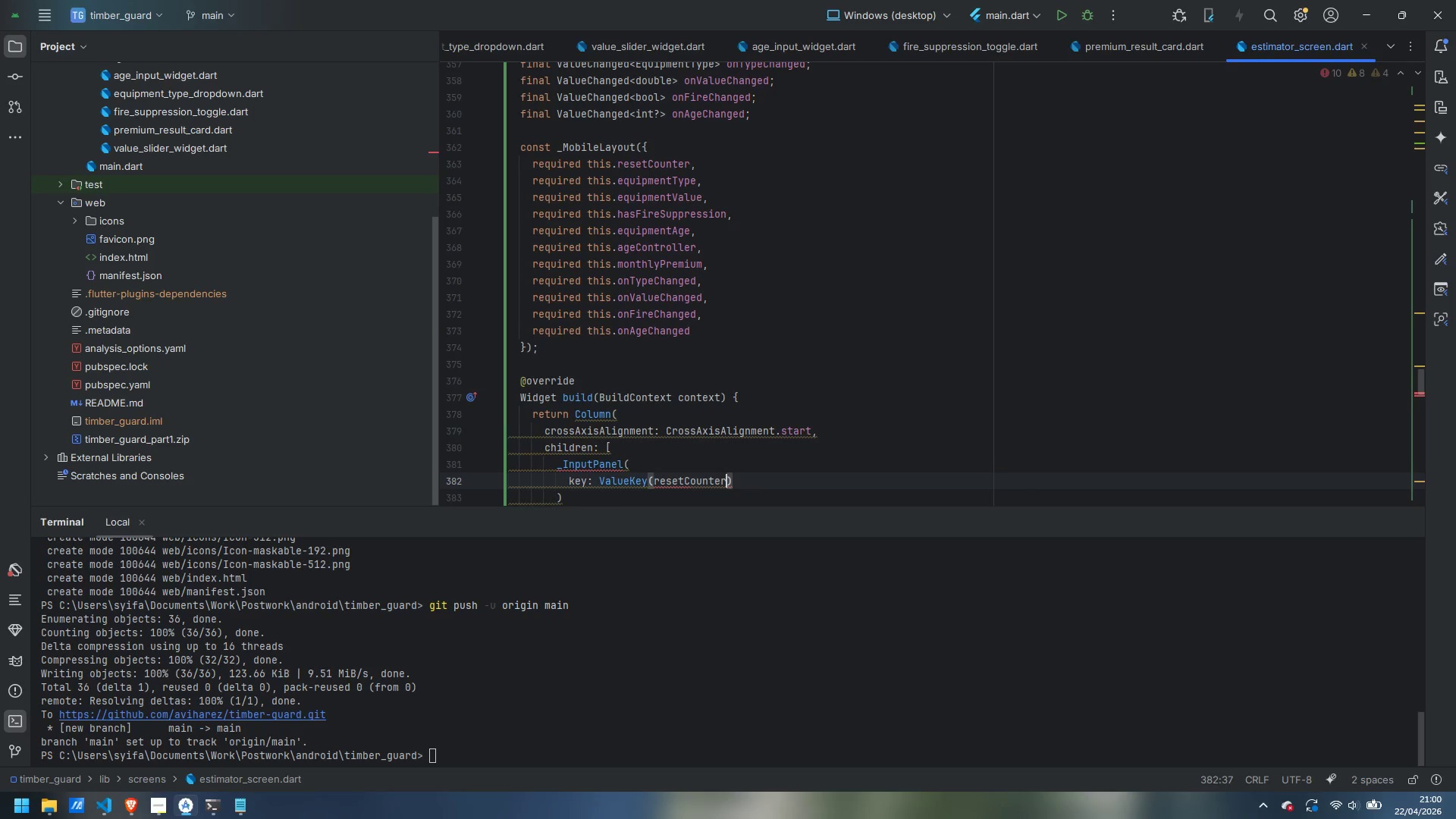 
key(ArrowRight)
 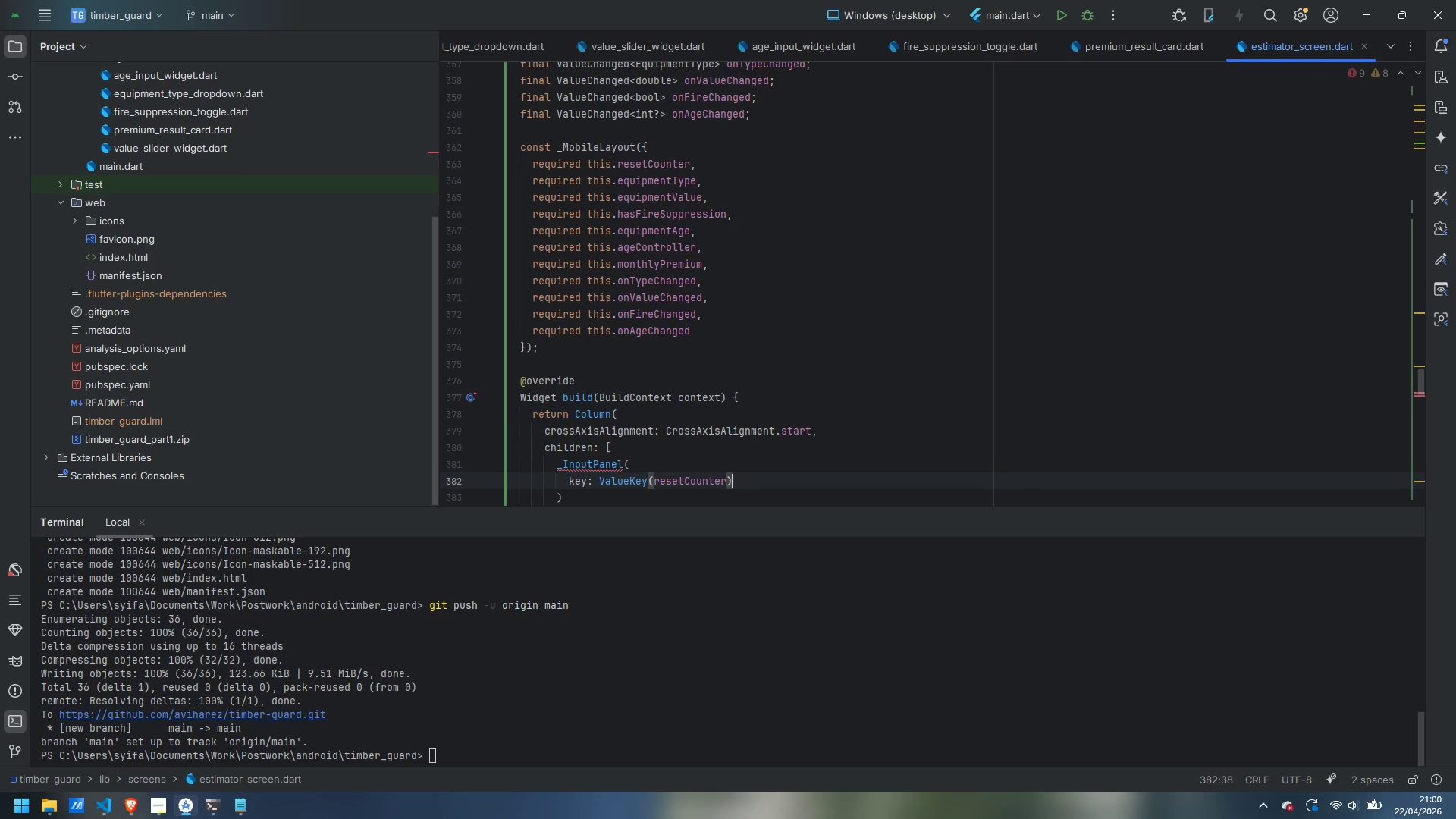 
key(Comma)
 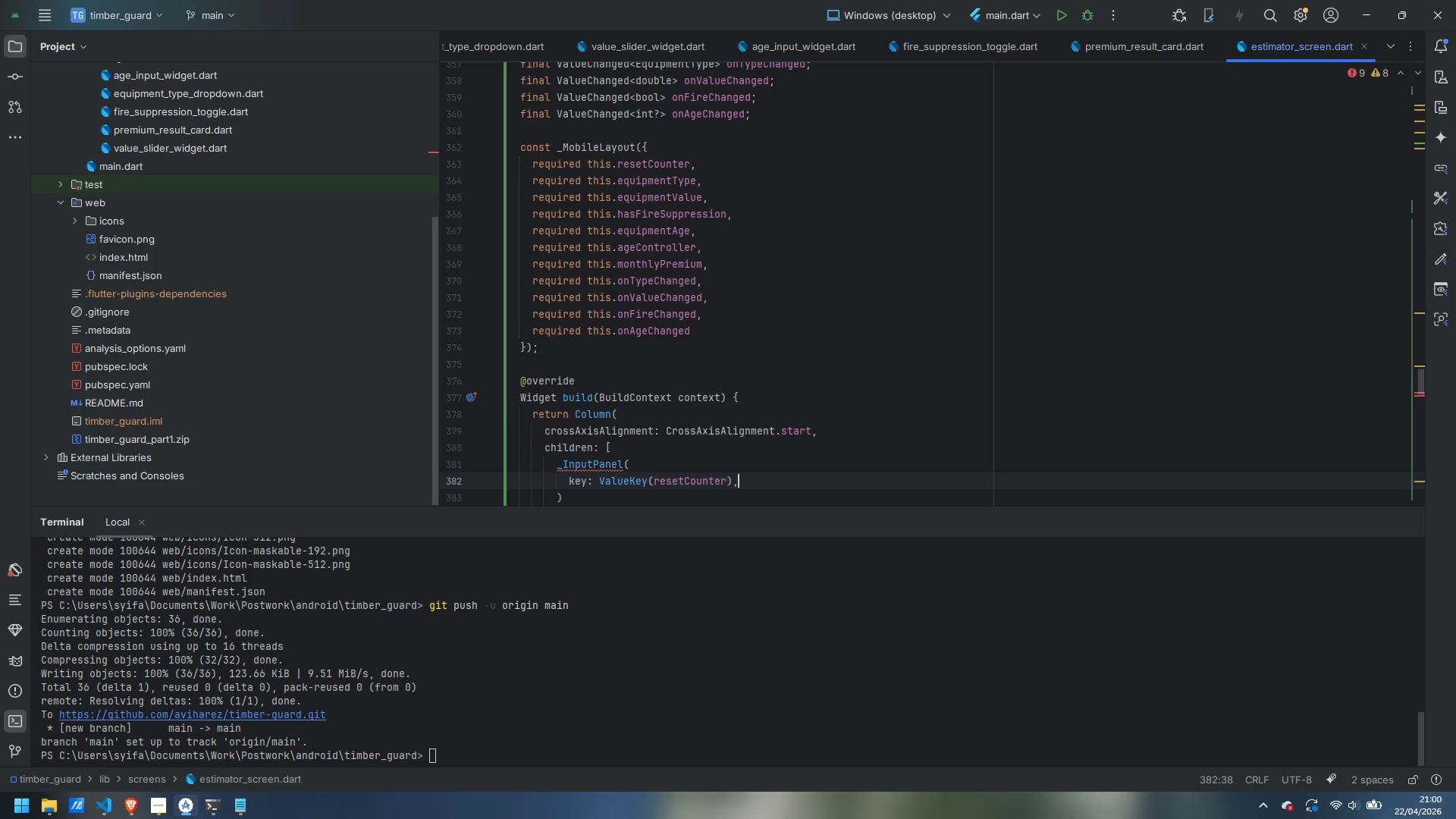 
key(Enter)
 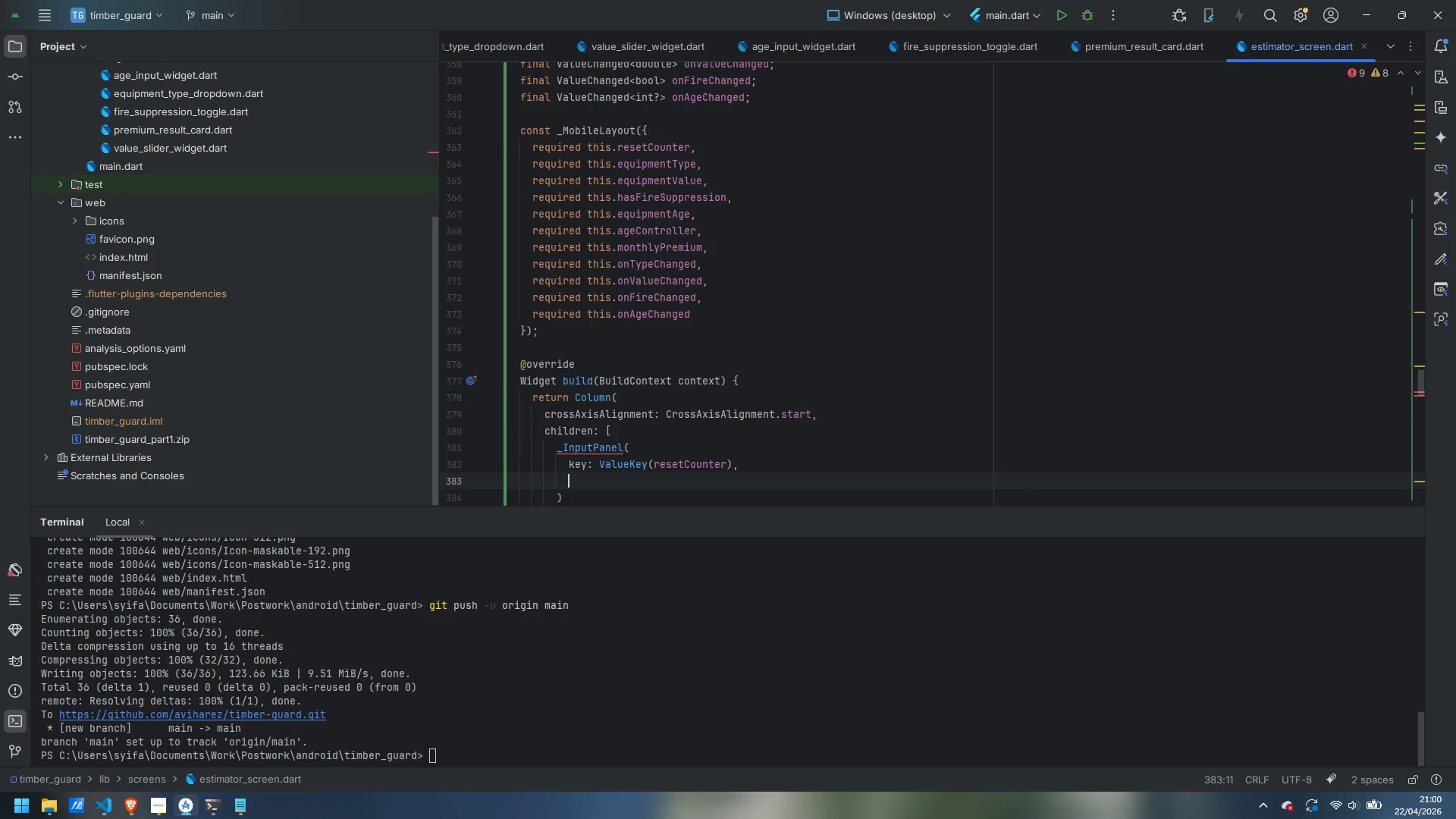 
type(equipmentType: equoi)
key(Backspace)
type(pmentType,)
 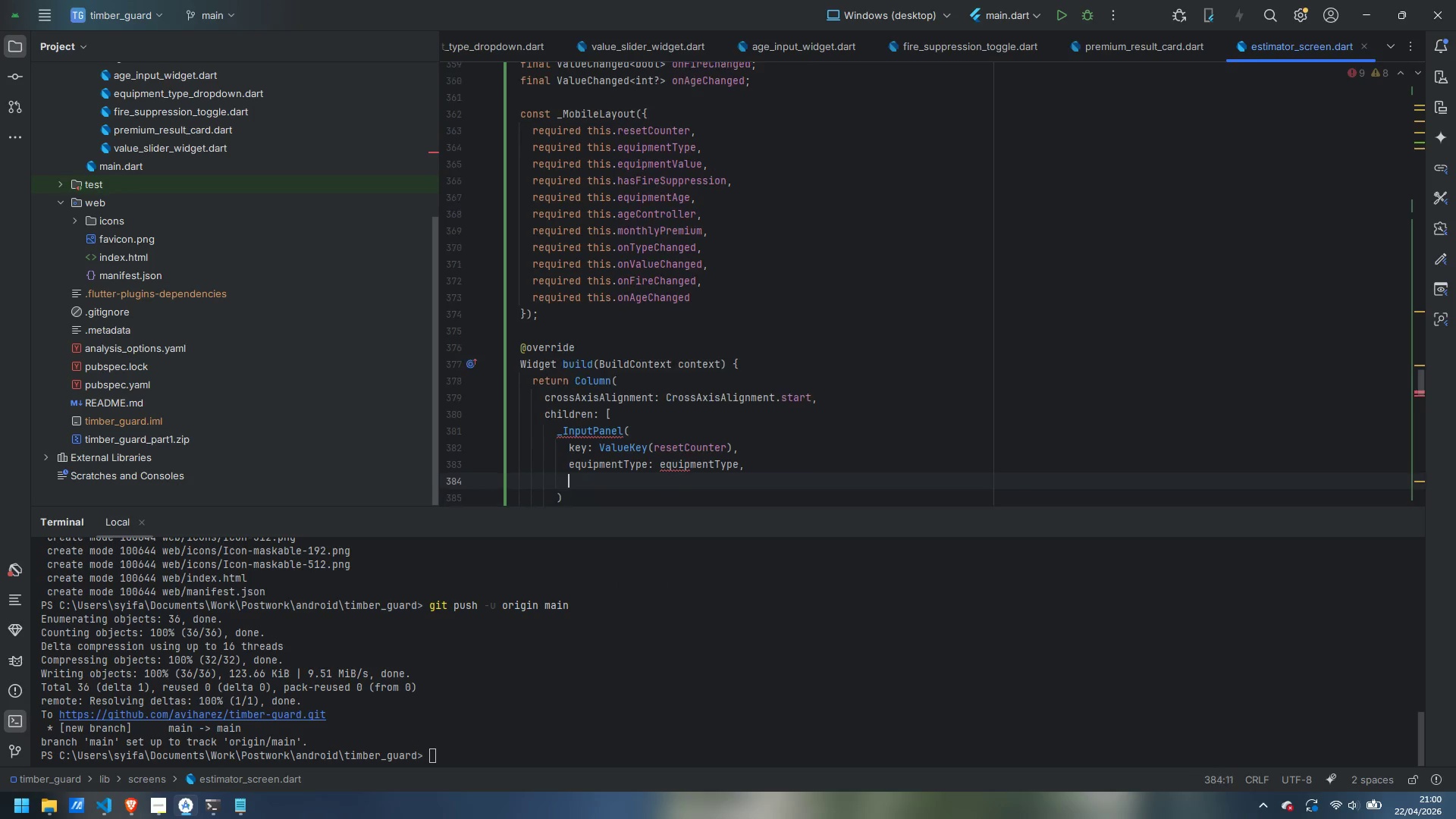 
 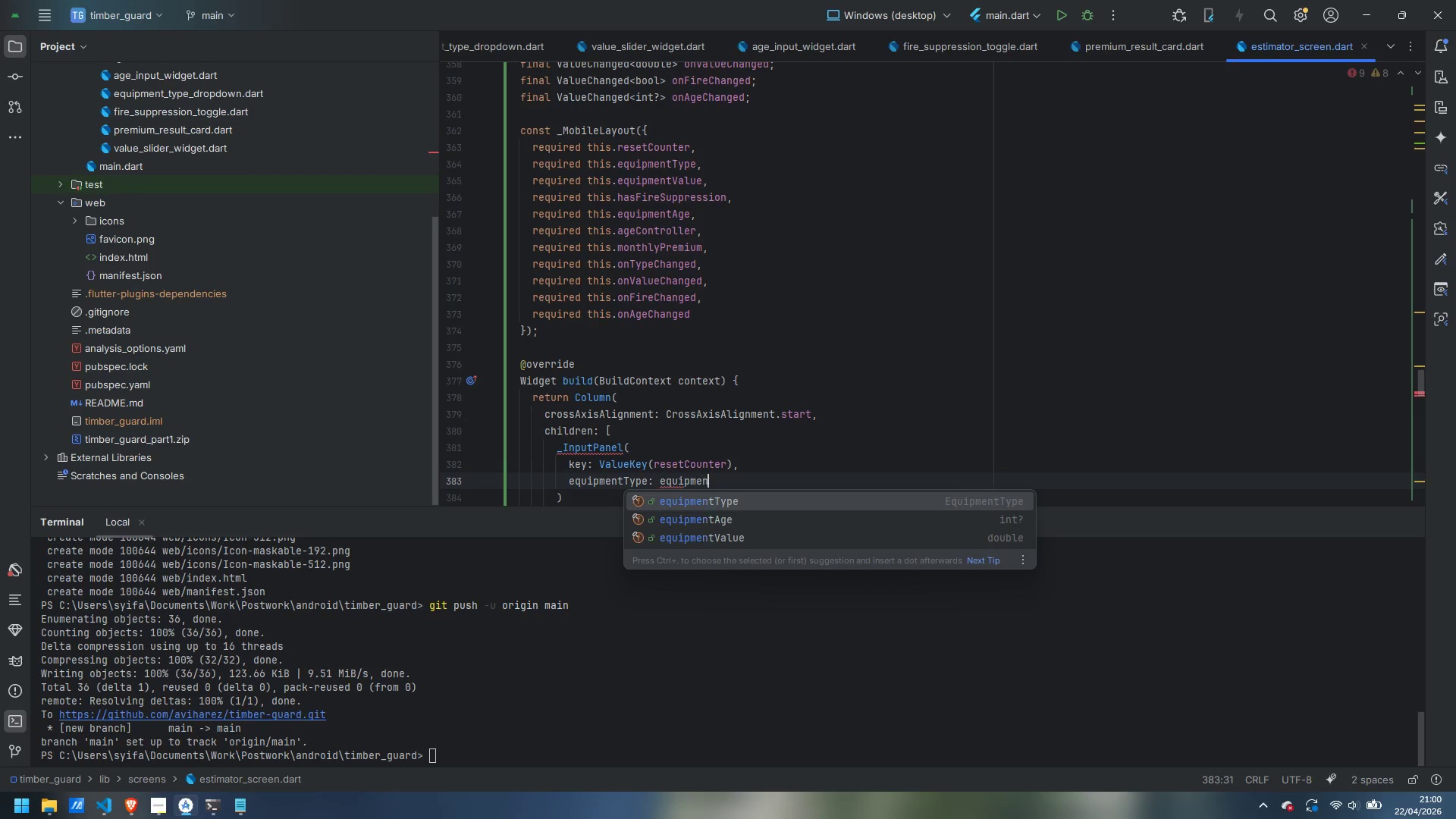 
key(Enter)
 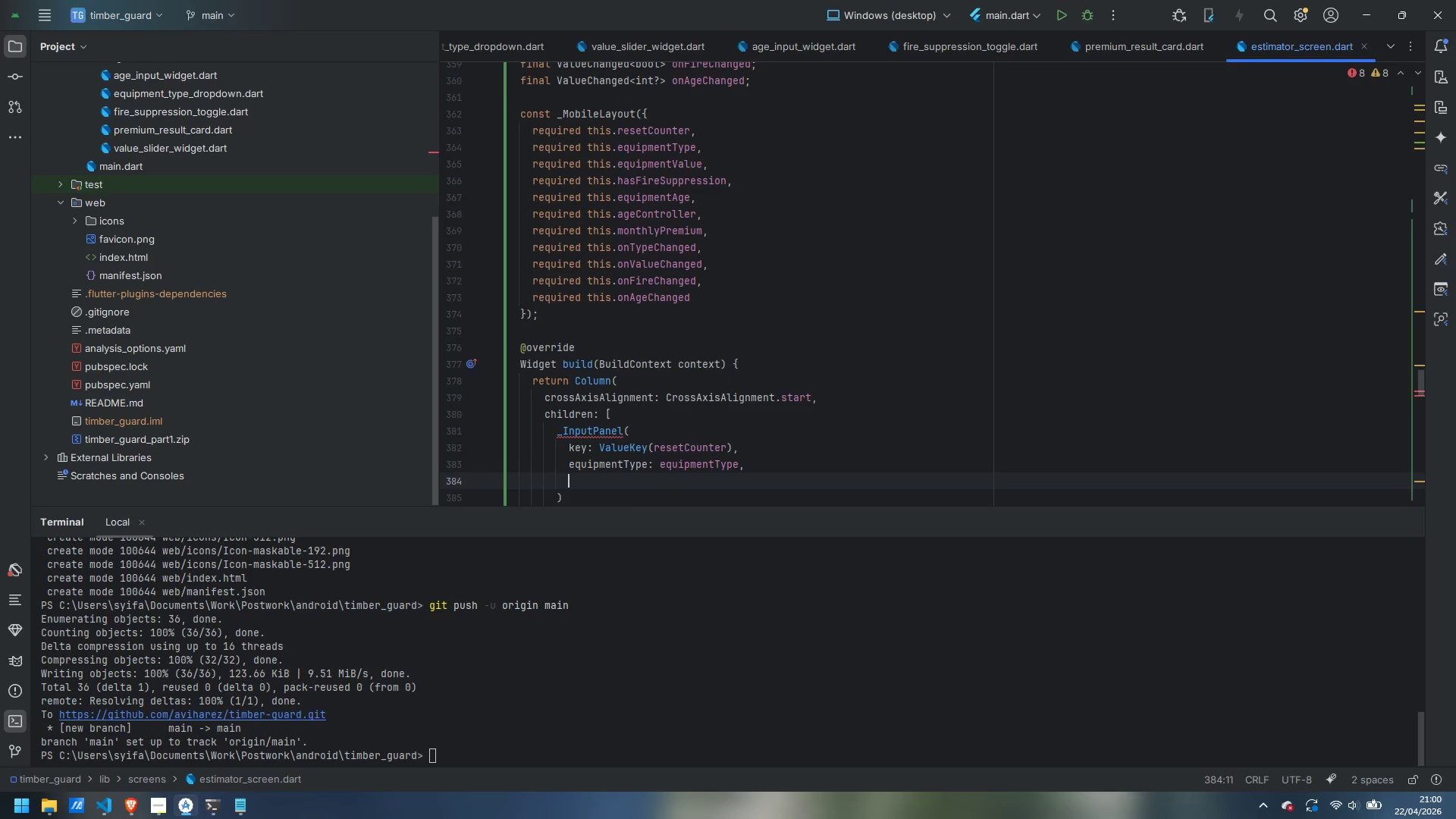 
type(equipmentValue: equo)
key(Backspace)
type(ipmentValue,)
 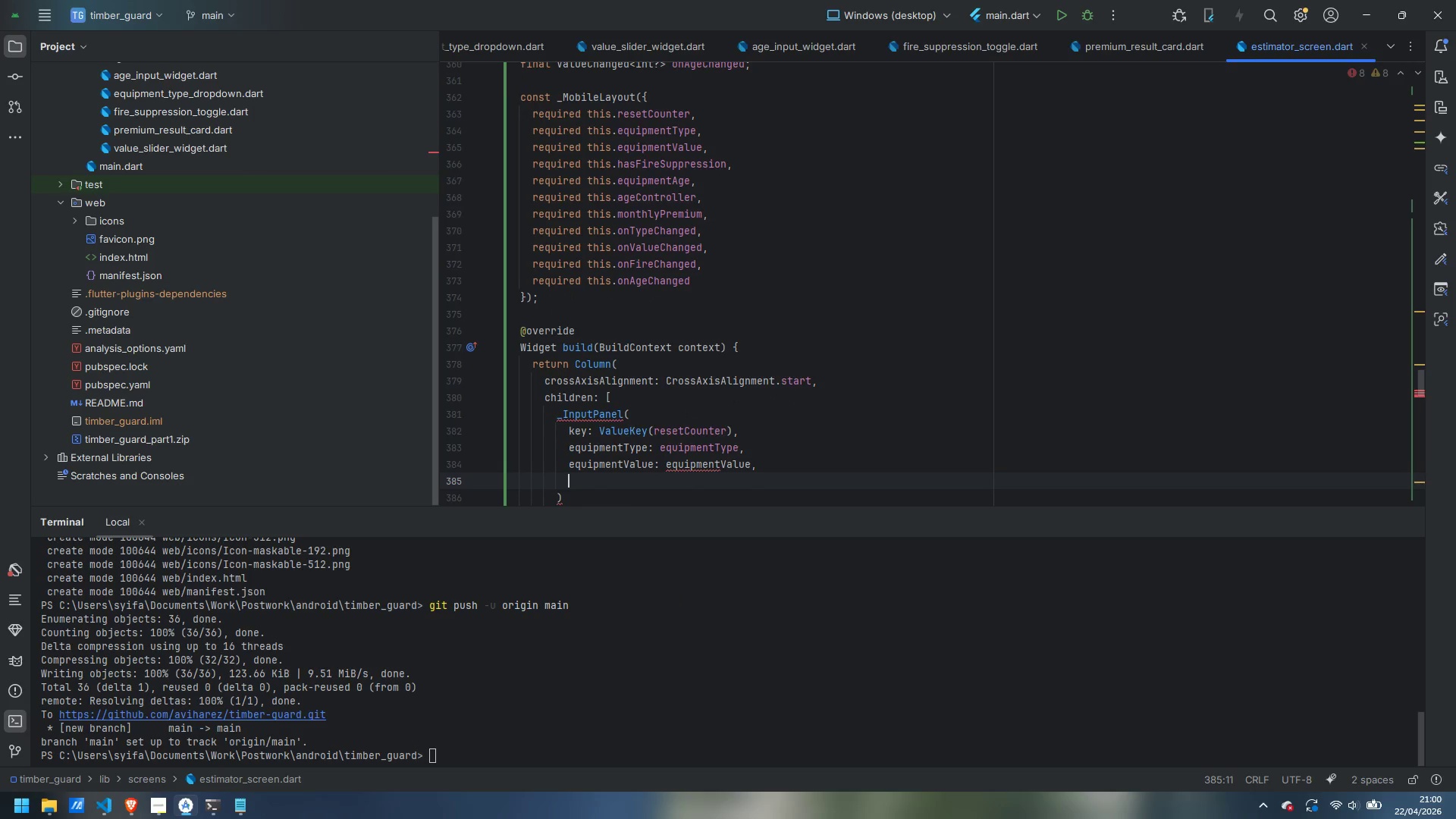 
 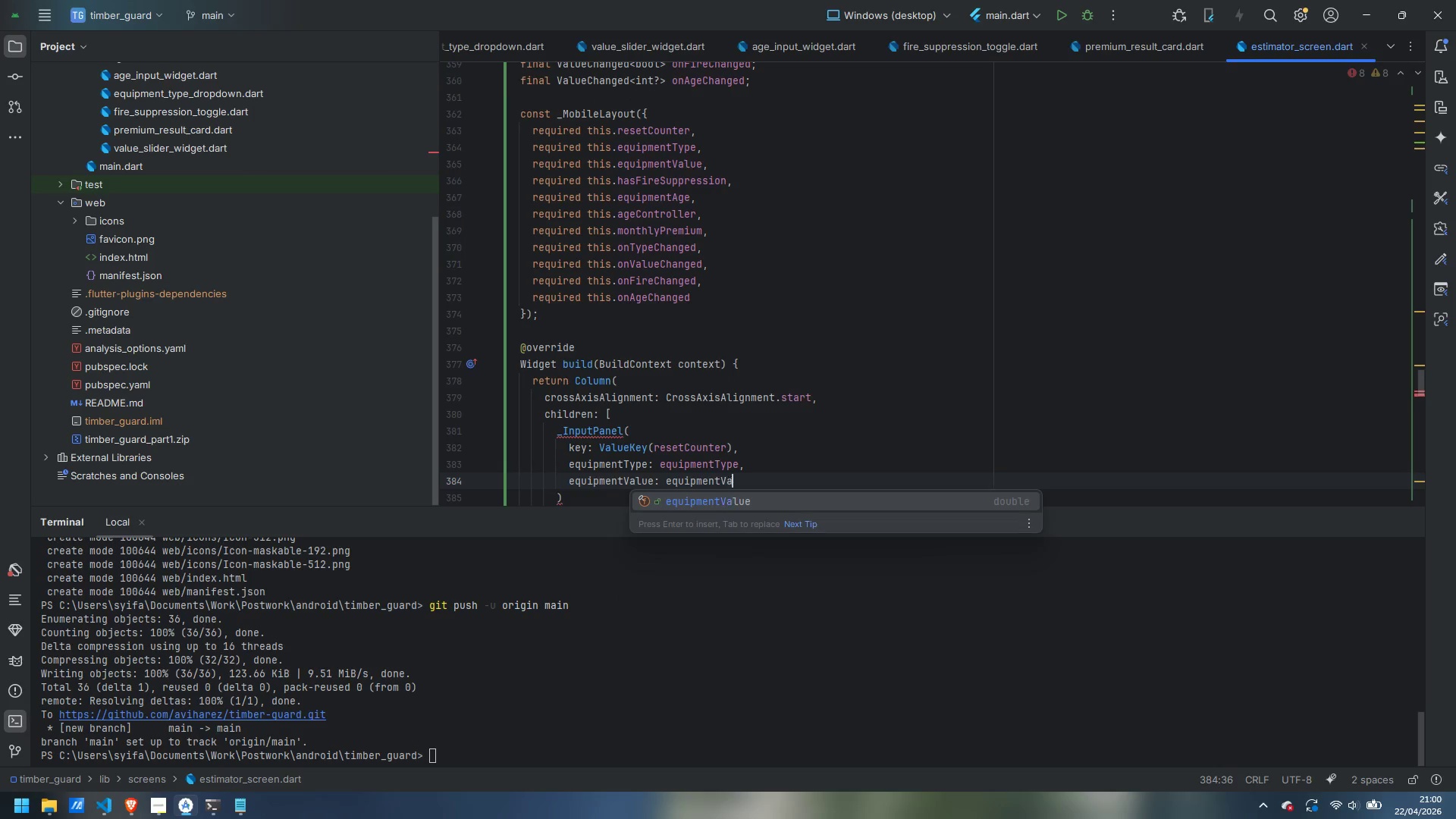 
key(Enter)
 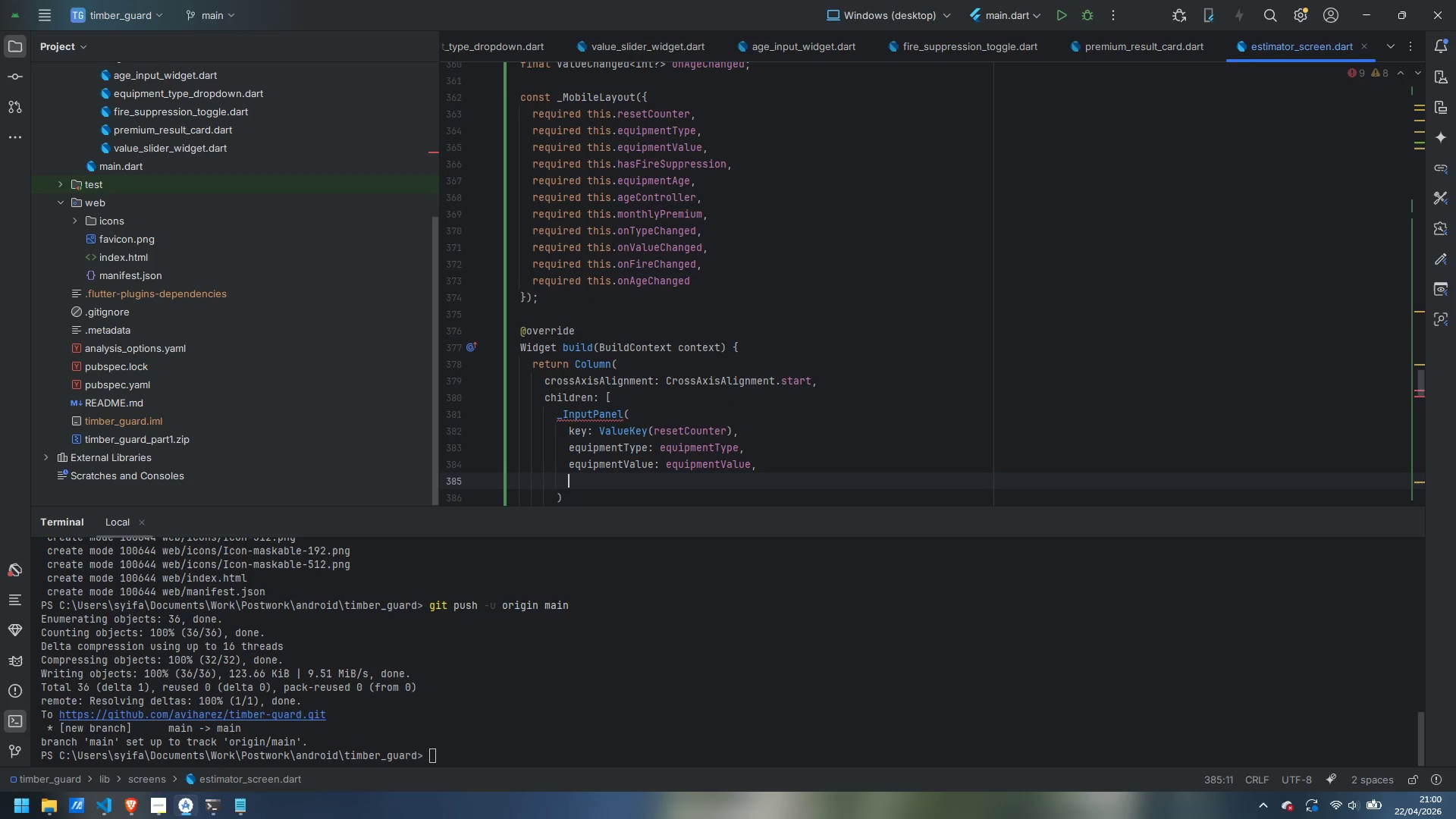 
type(hasFireSuppression: hasFireSuppression,)
 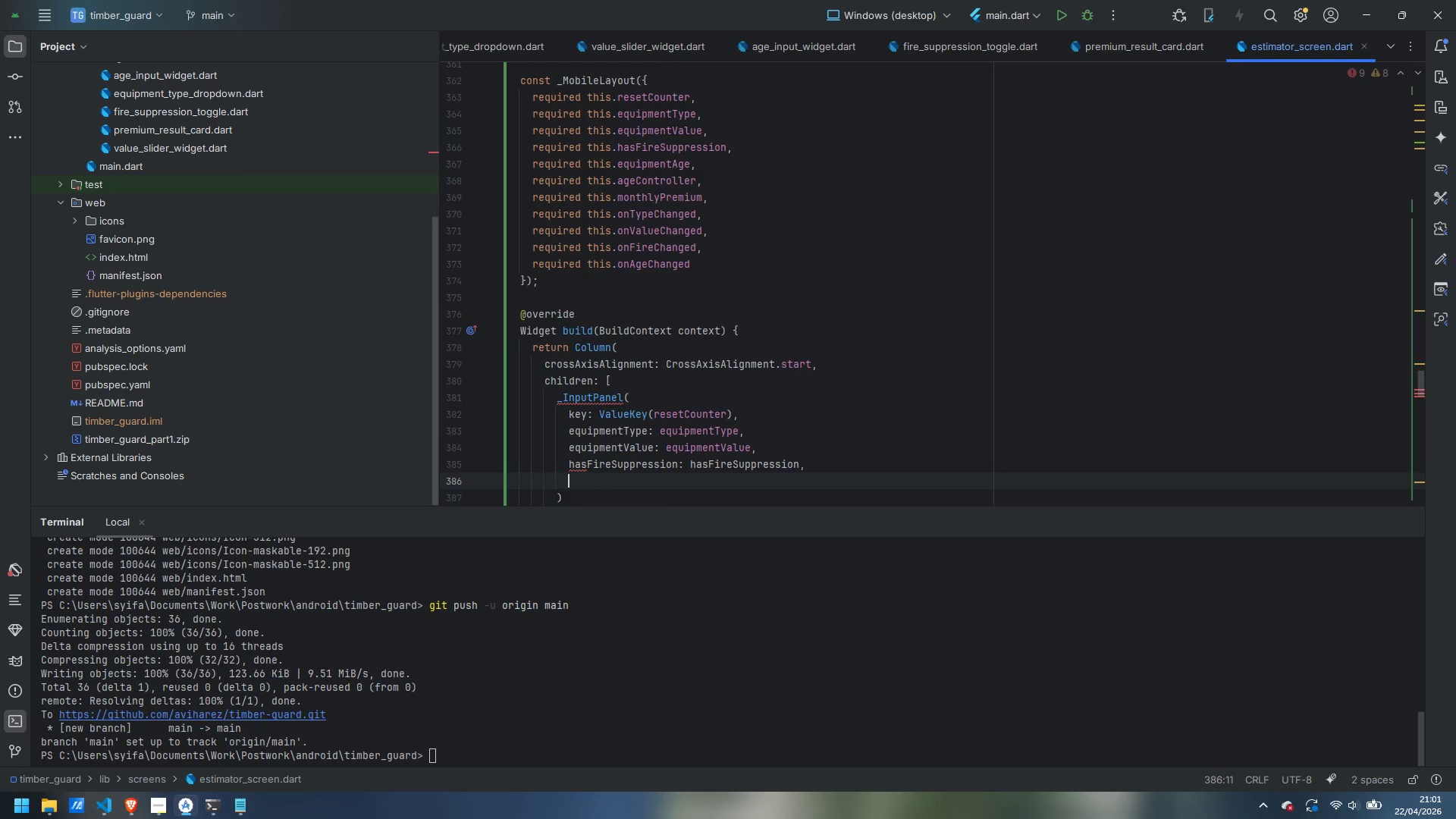 
 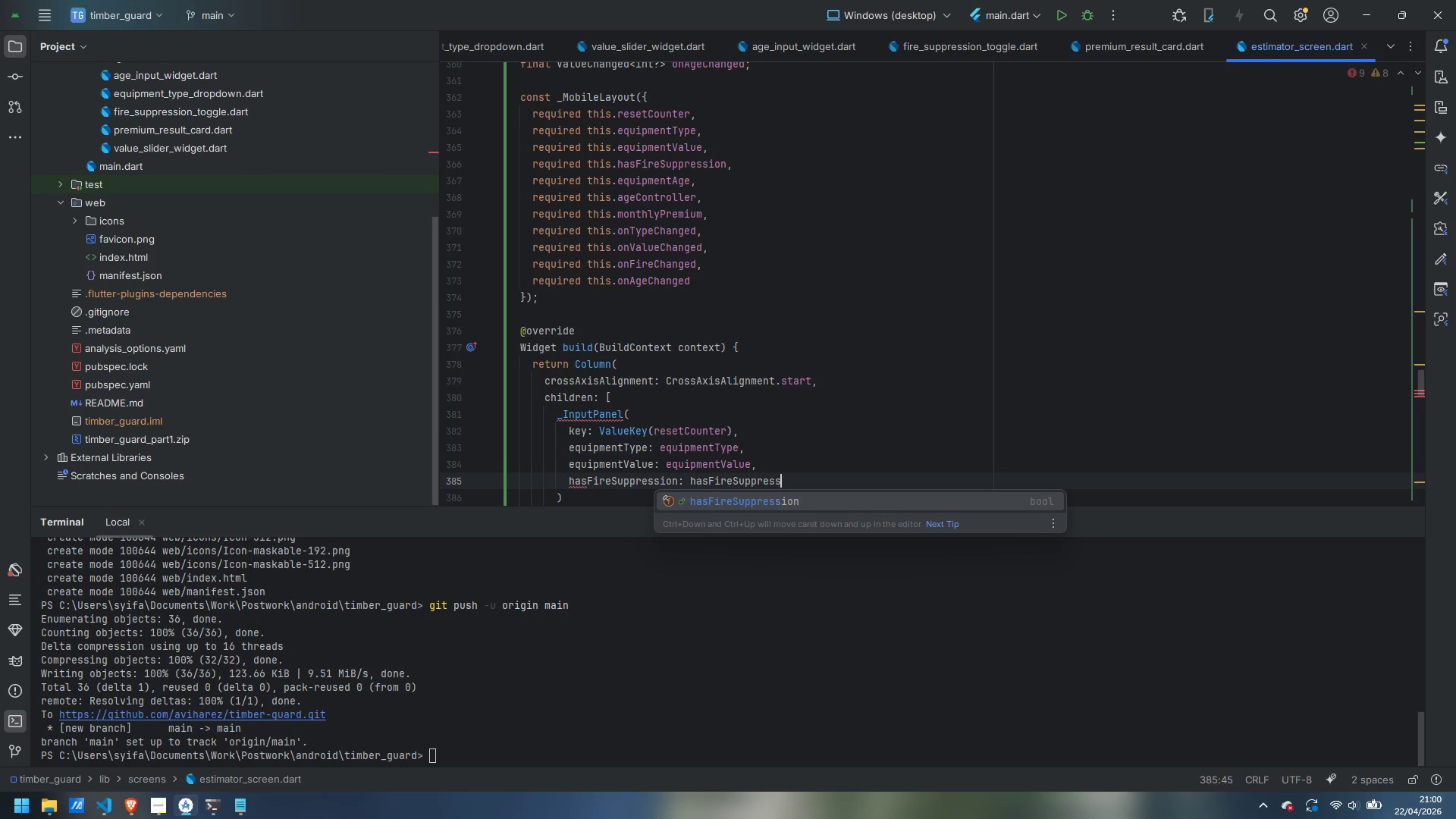 
key(Enter)
 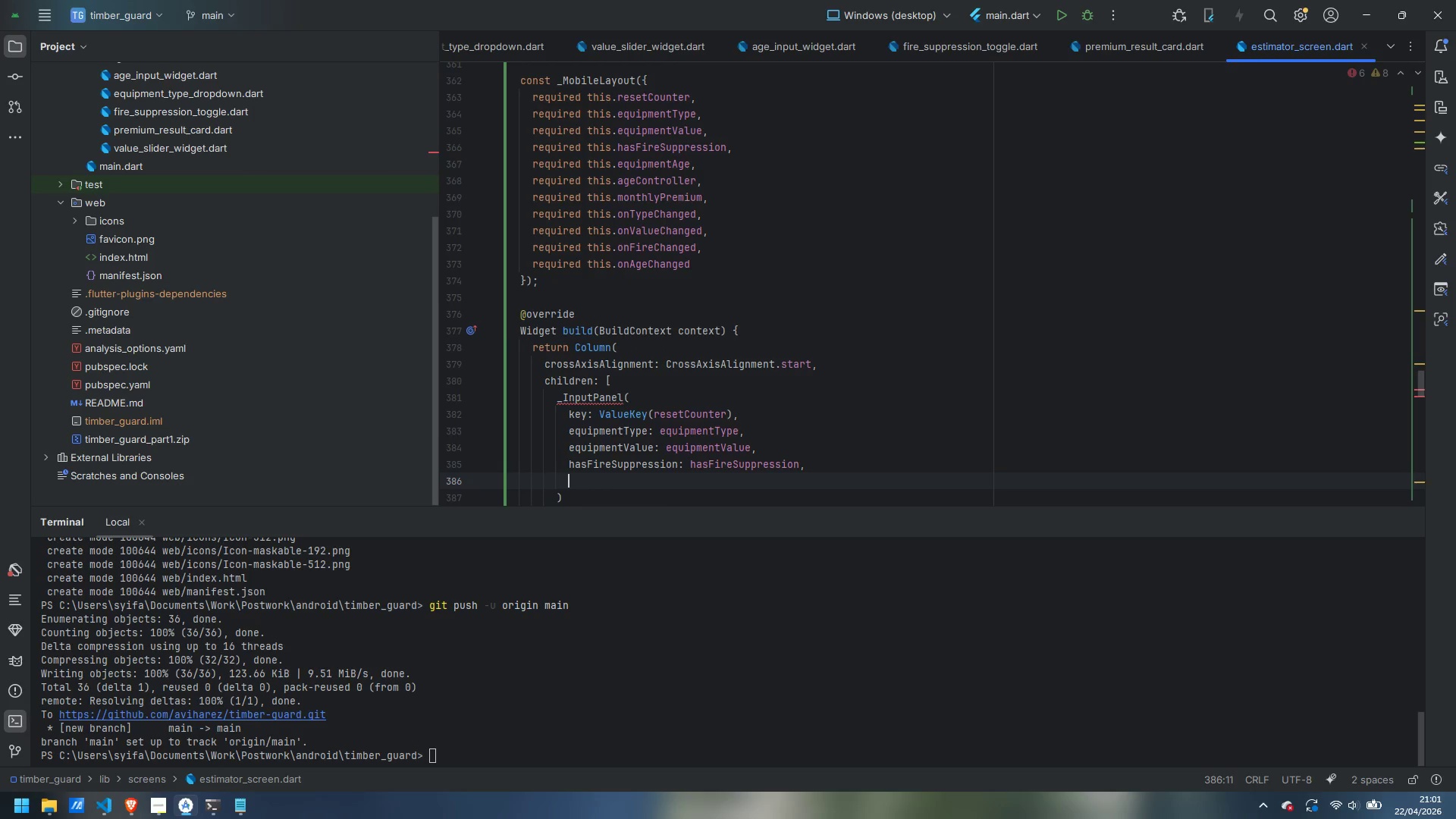 
type(ageController: ageController,)
 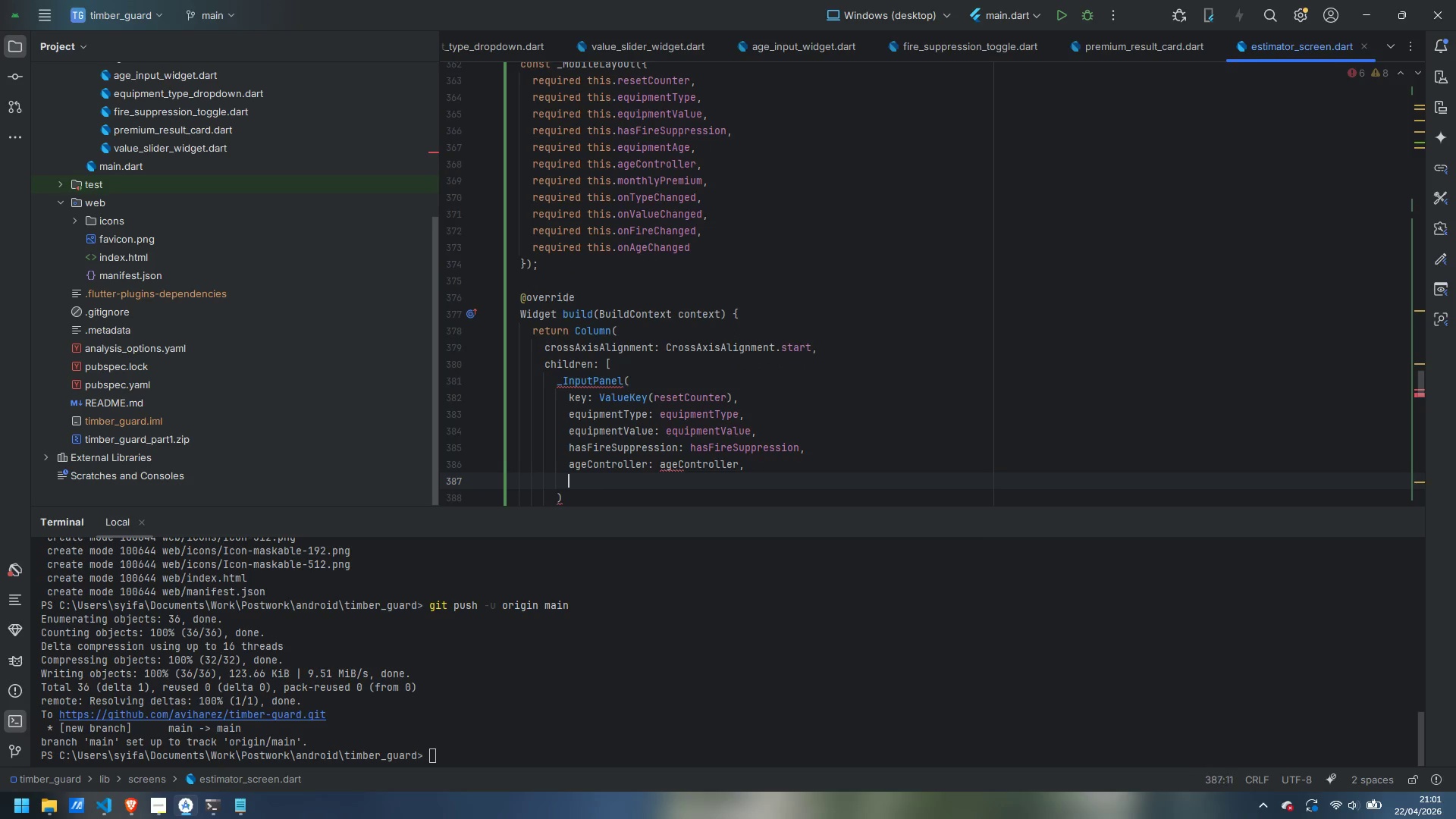 
 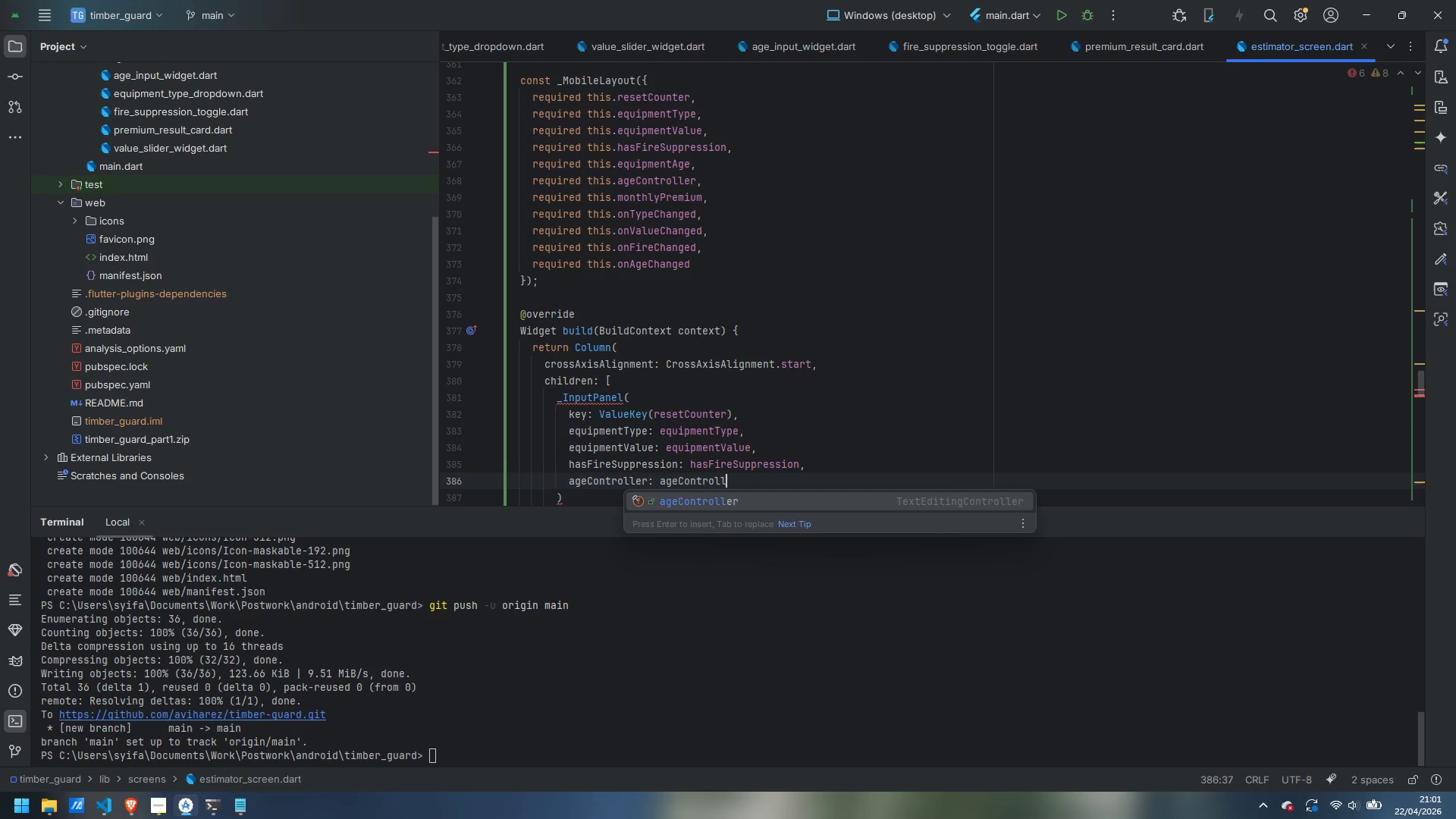 
key(Enter)
 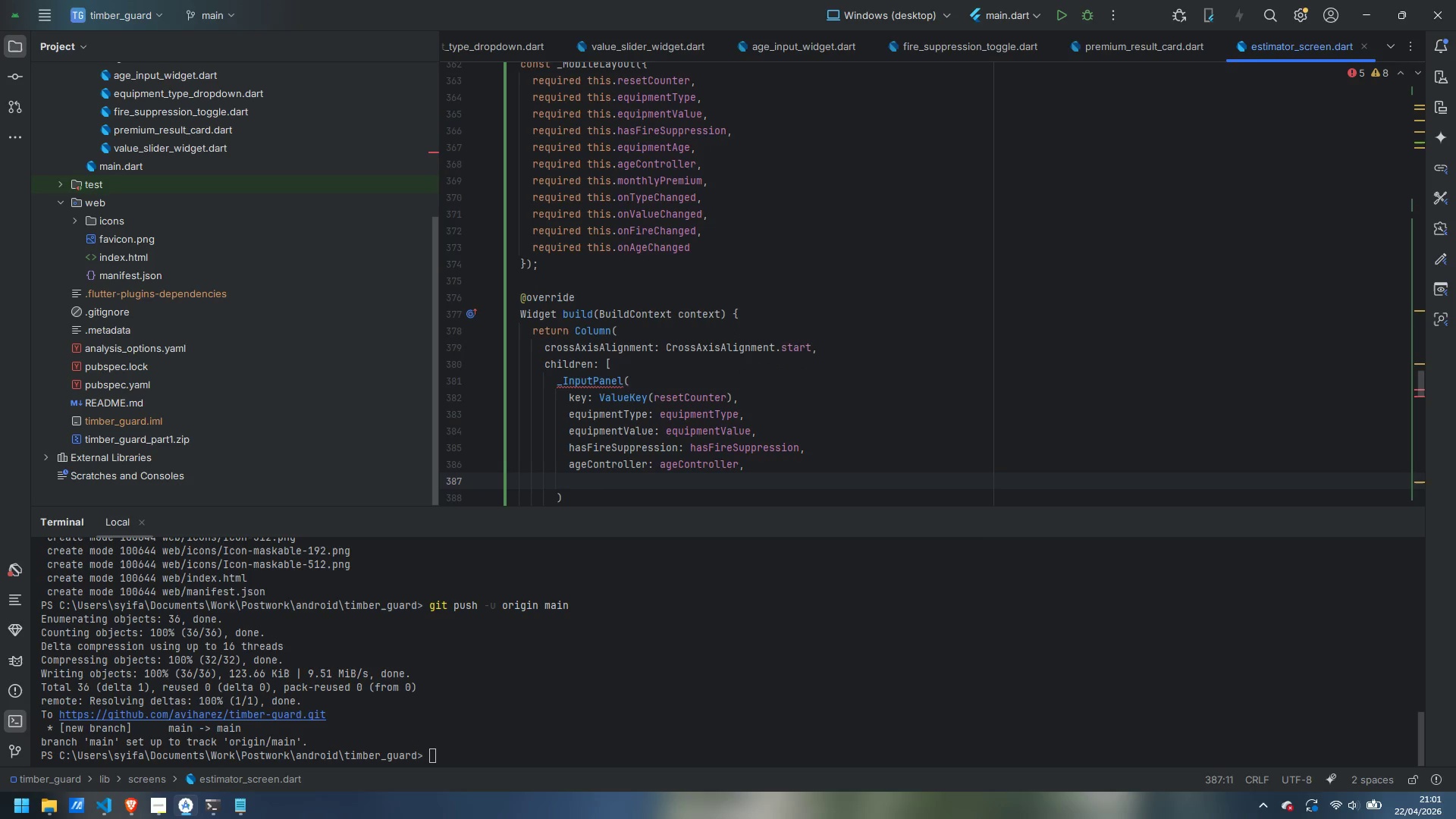 
type(onTypeChangedl)
key(Backspace)
type(: onTypeChanged,)
 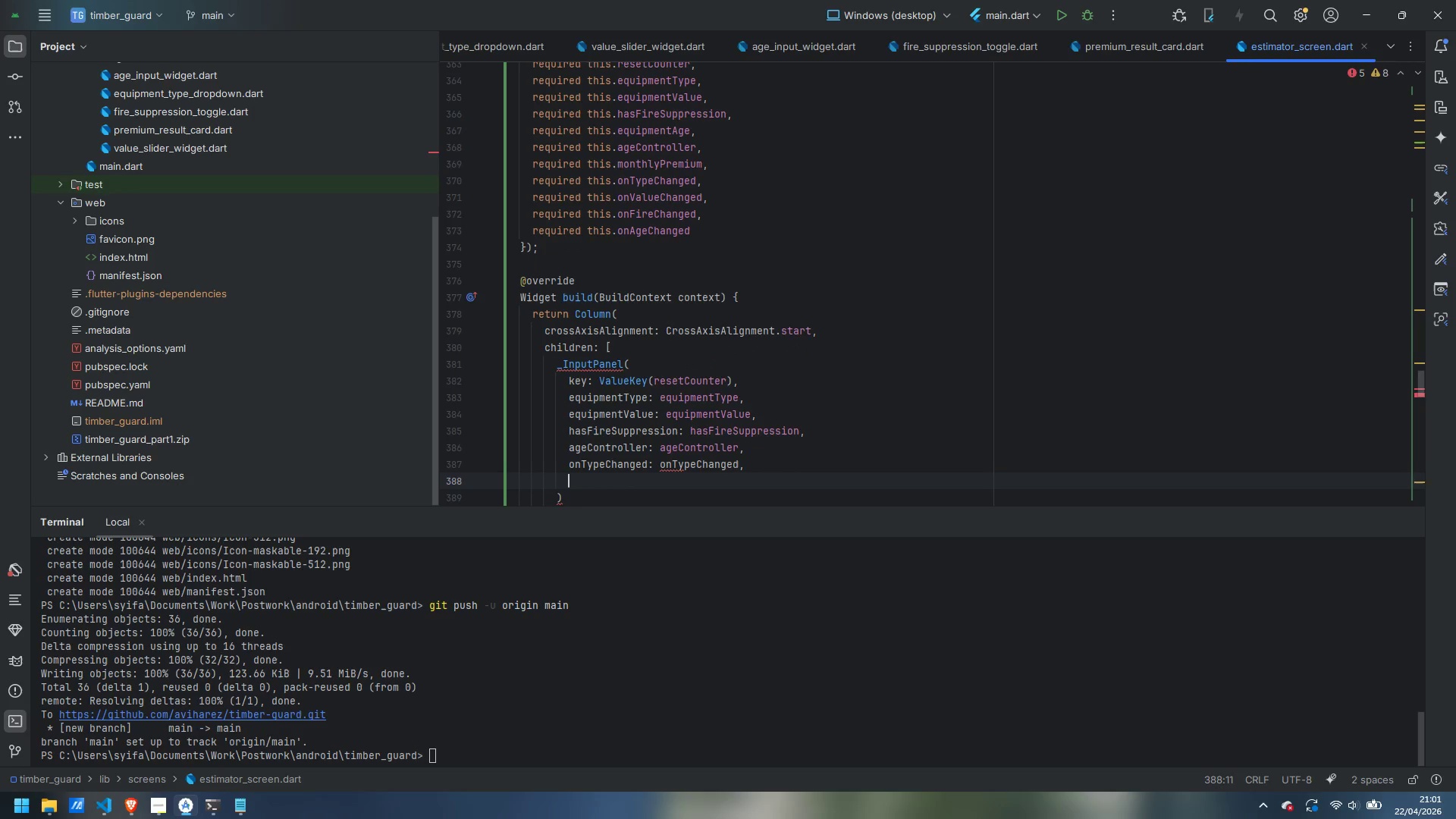 
 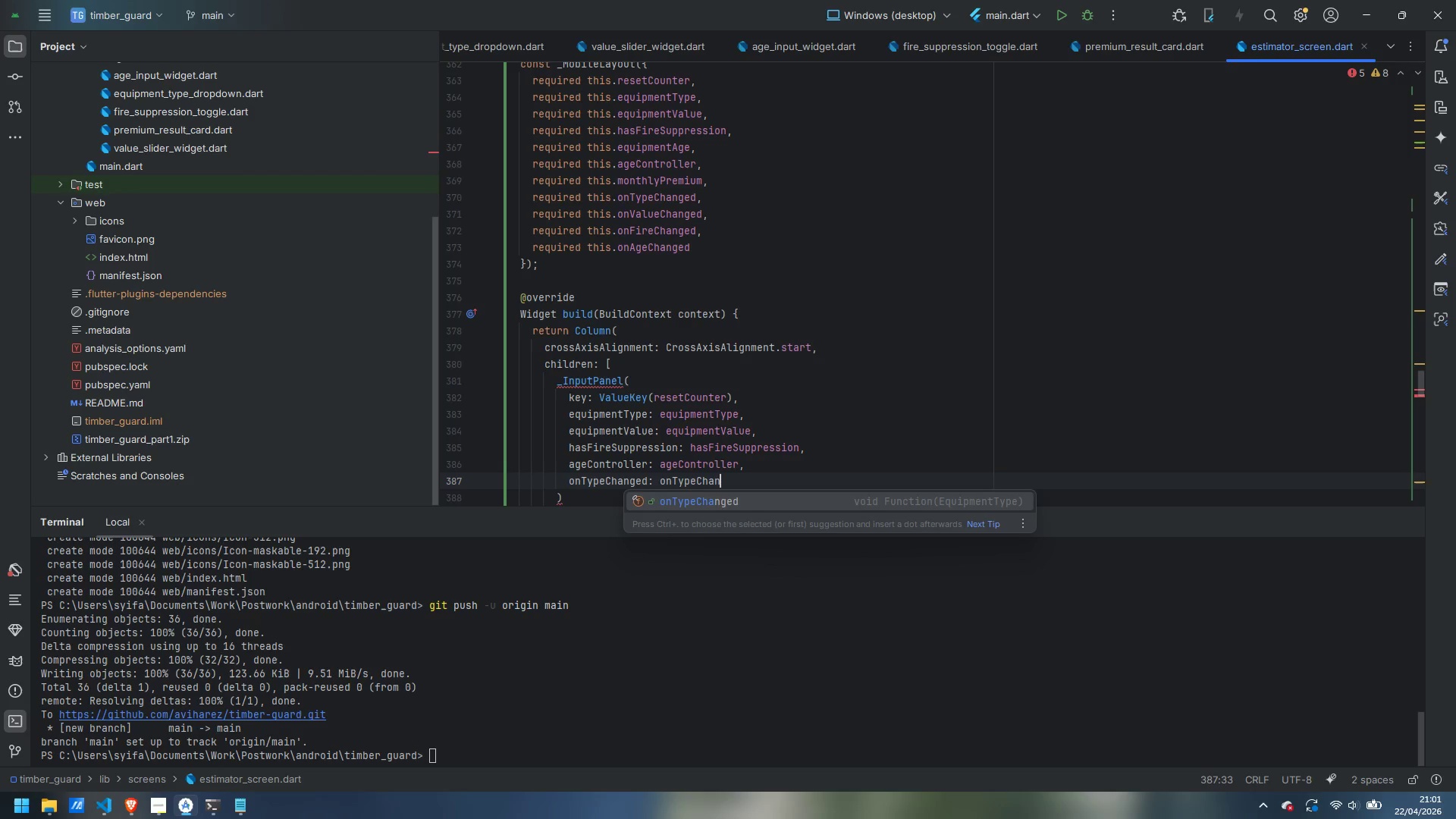 
key(Enter)
 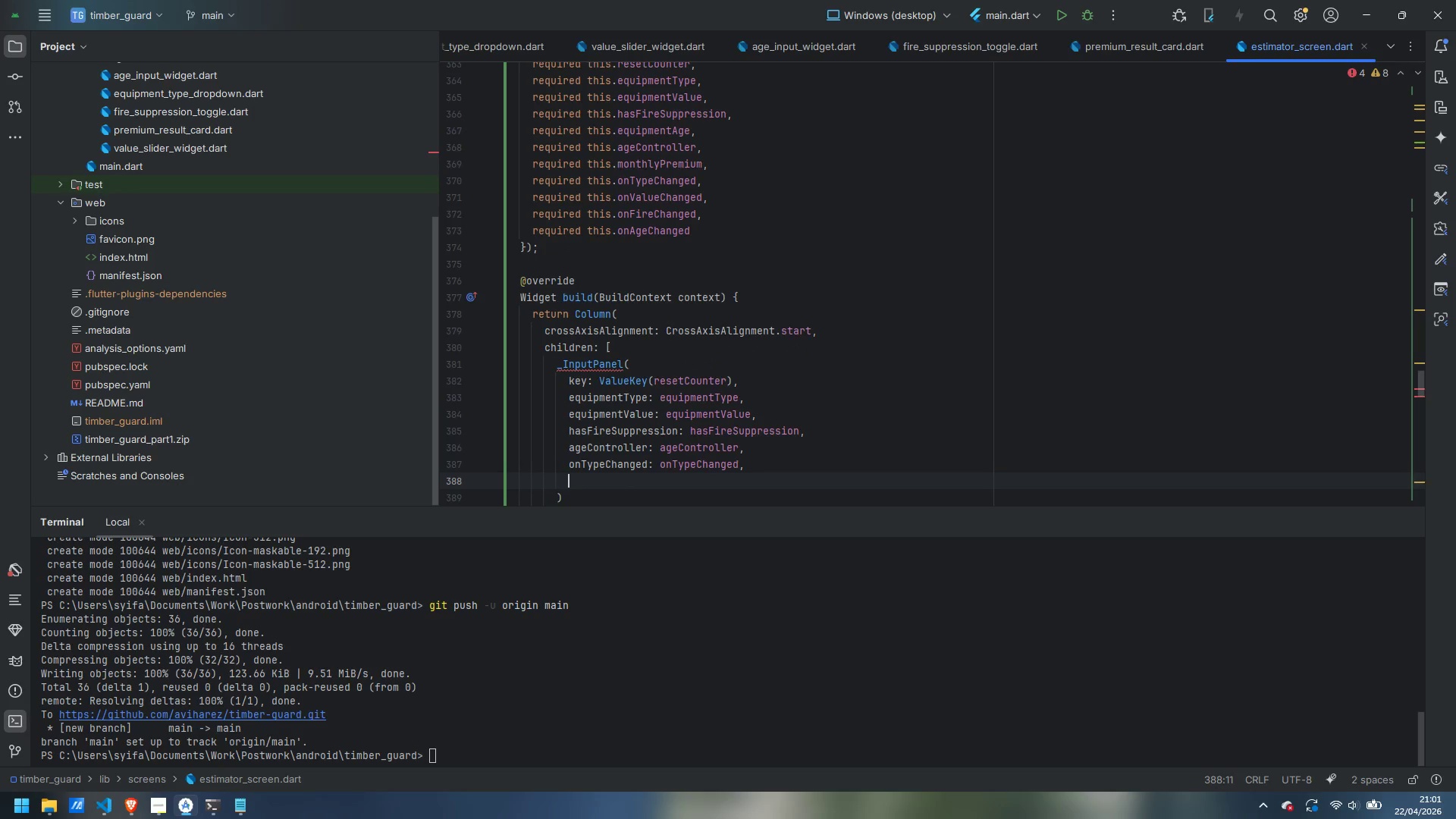 
type(onValueChanged: onValueChanged,)
 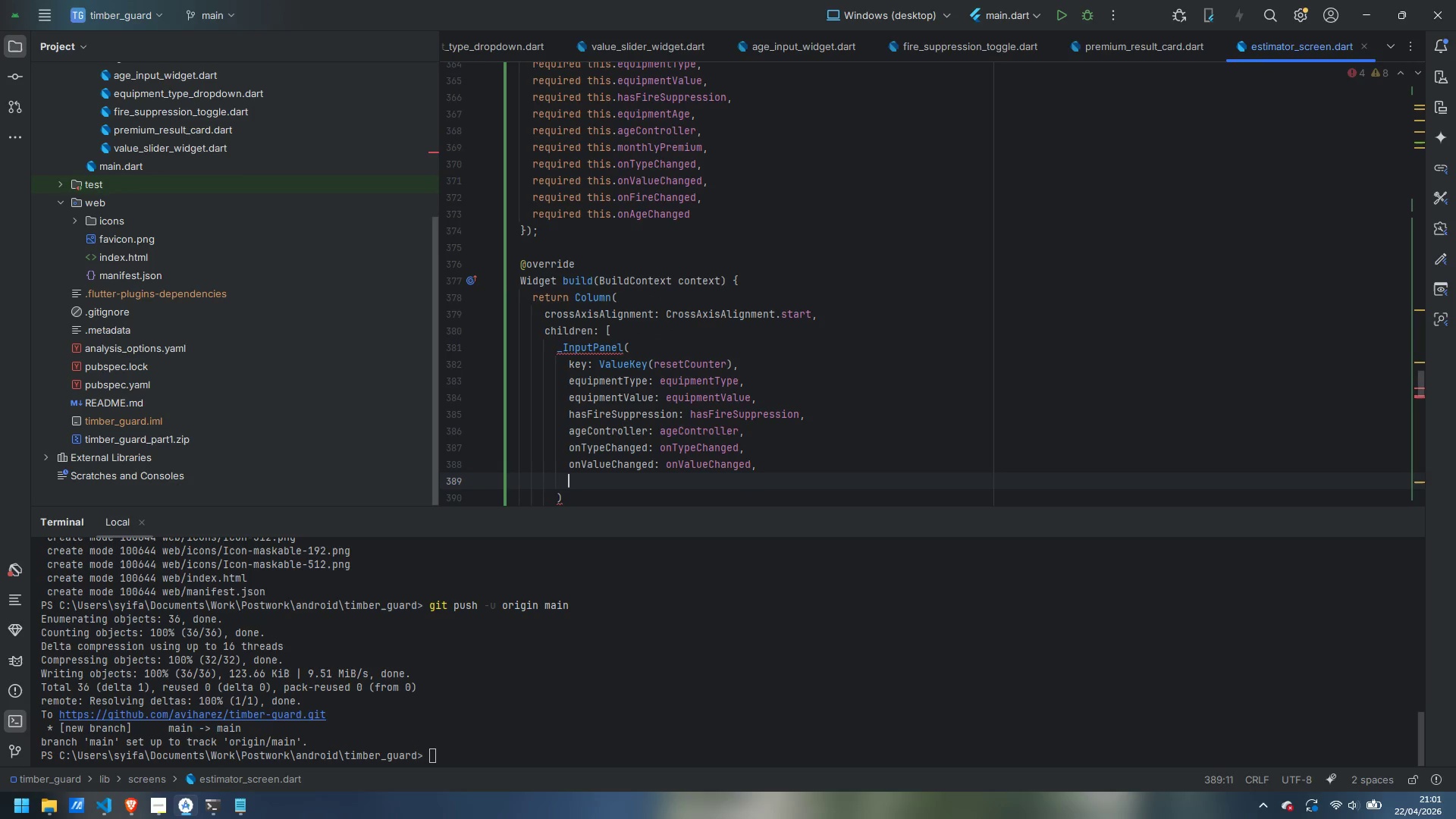 
 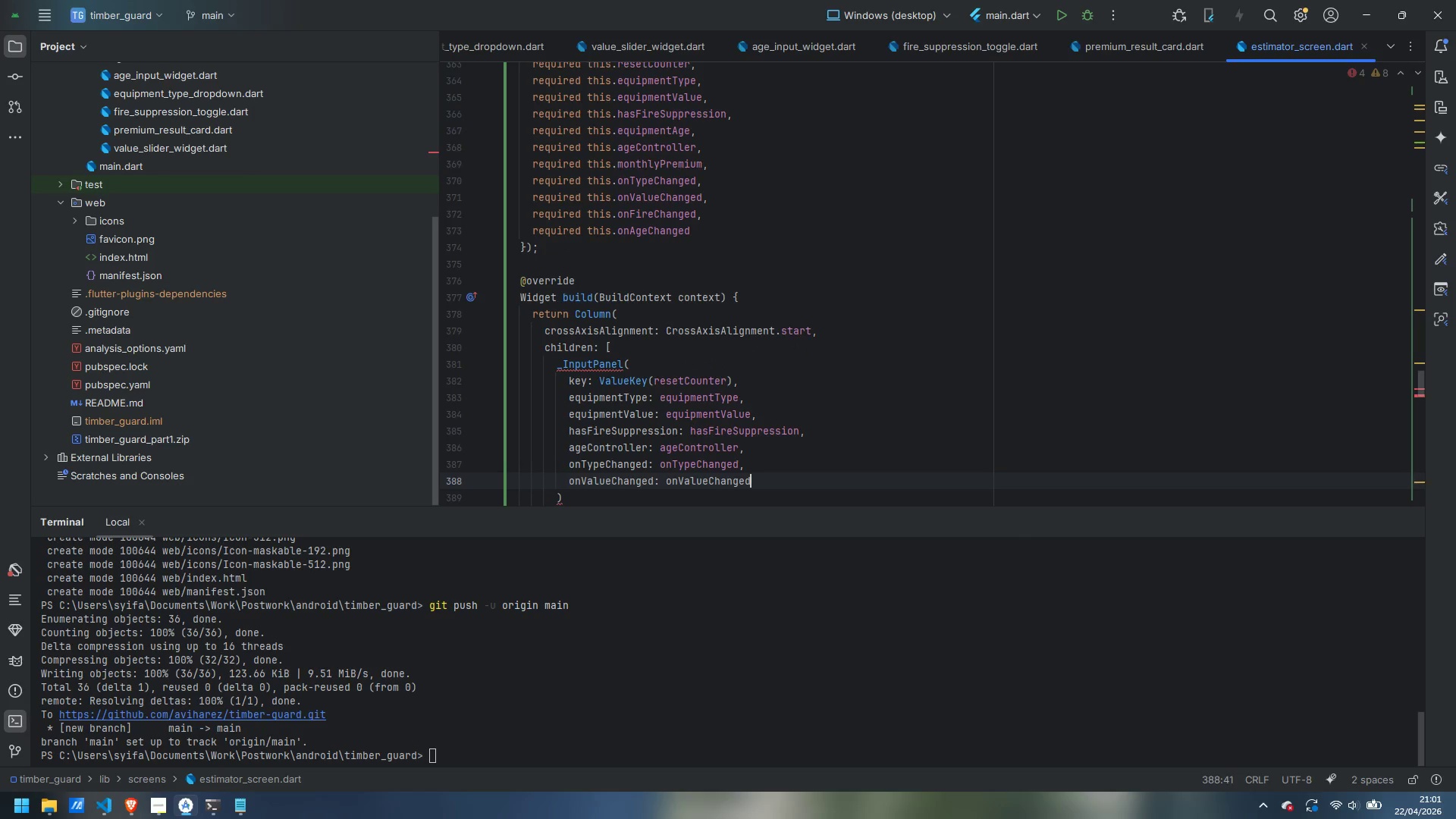 
key(Enter)
 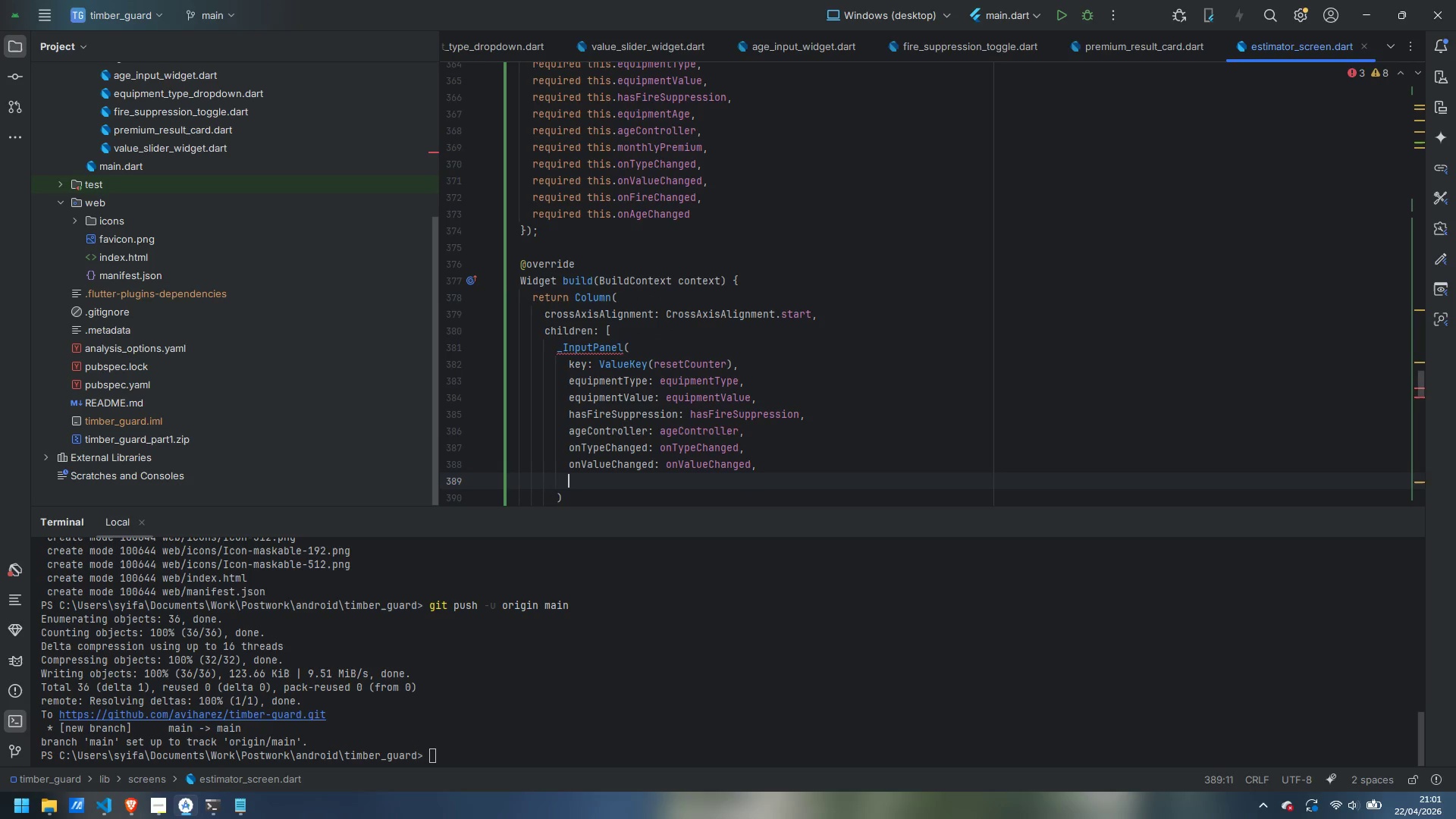 
type(onFireChanged: onC)
key(Backspace)
type(Fre)
key(Backspace)
key(Backspace)
type(ireChanged,)
 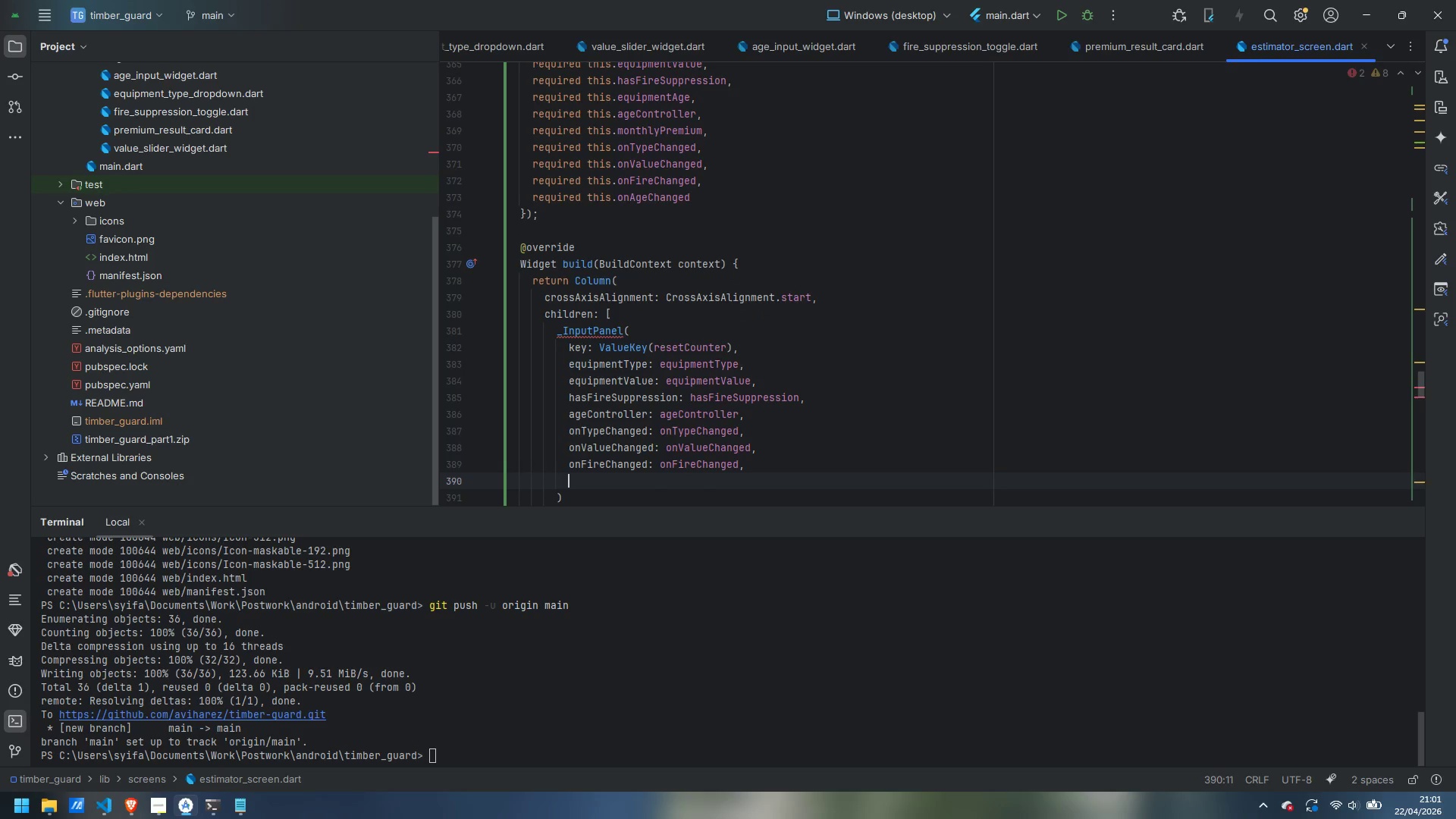 
 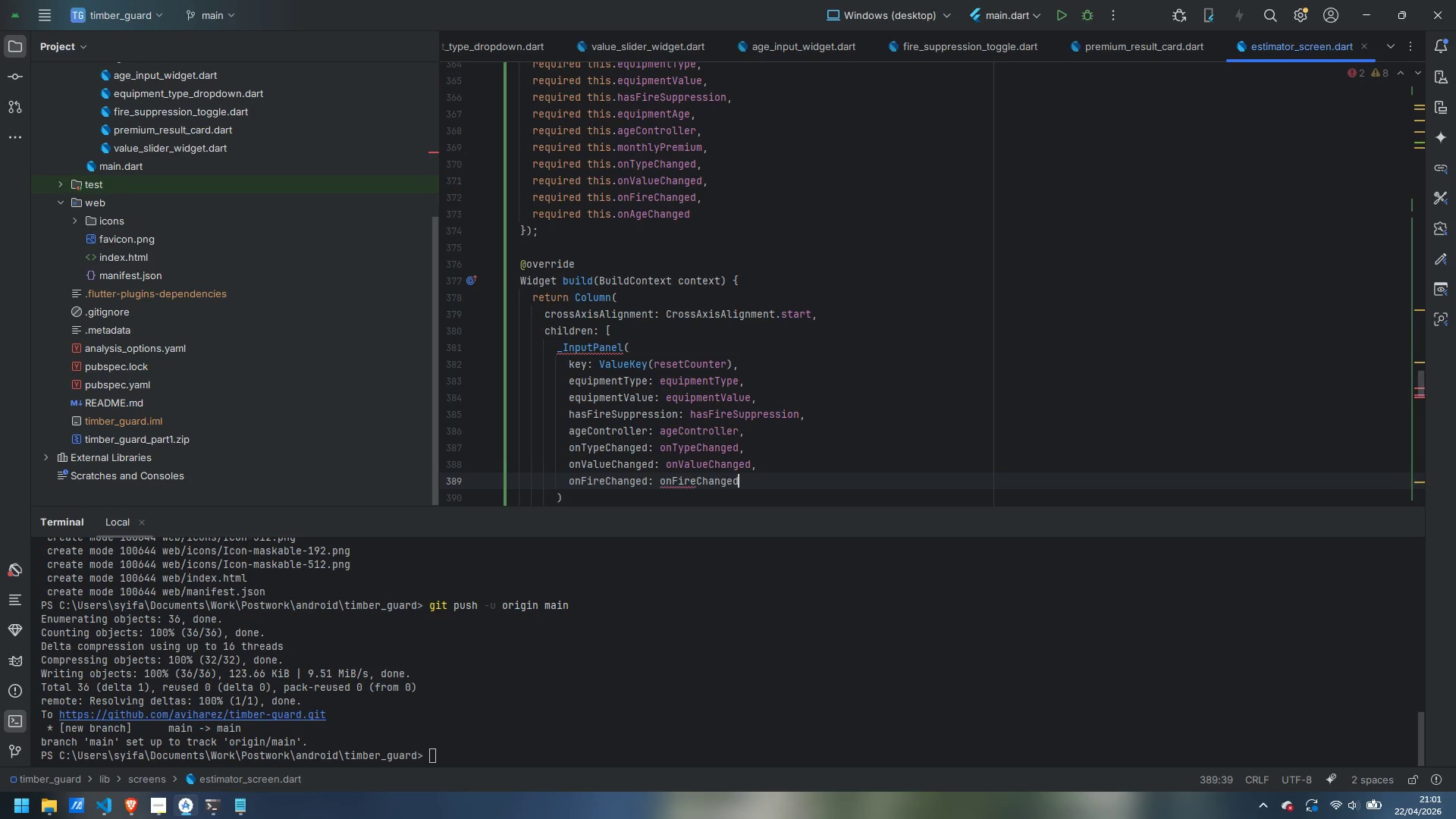 
key(Enter)
 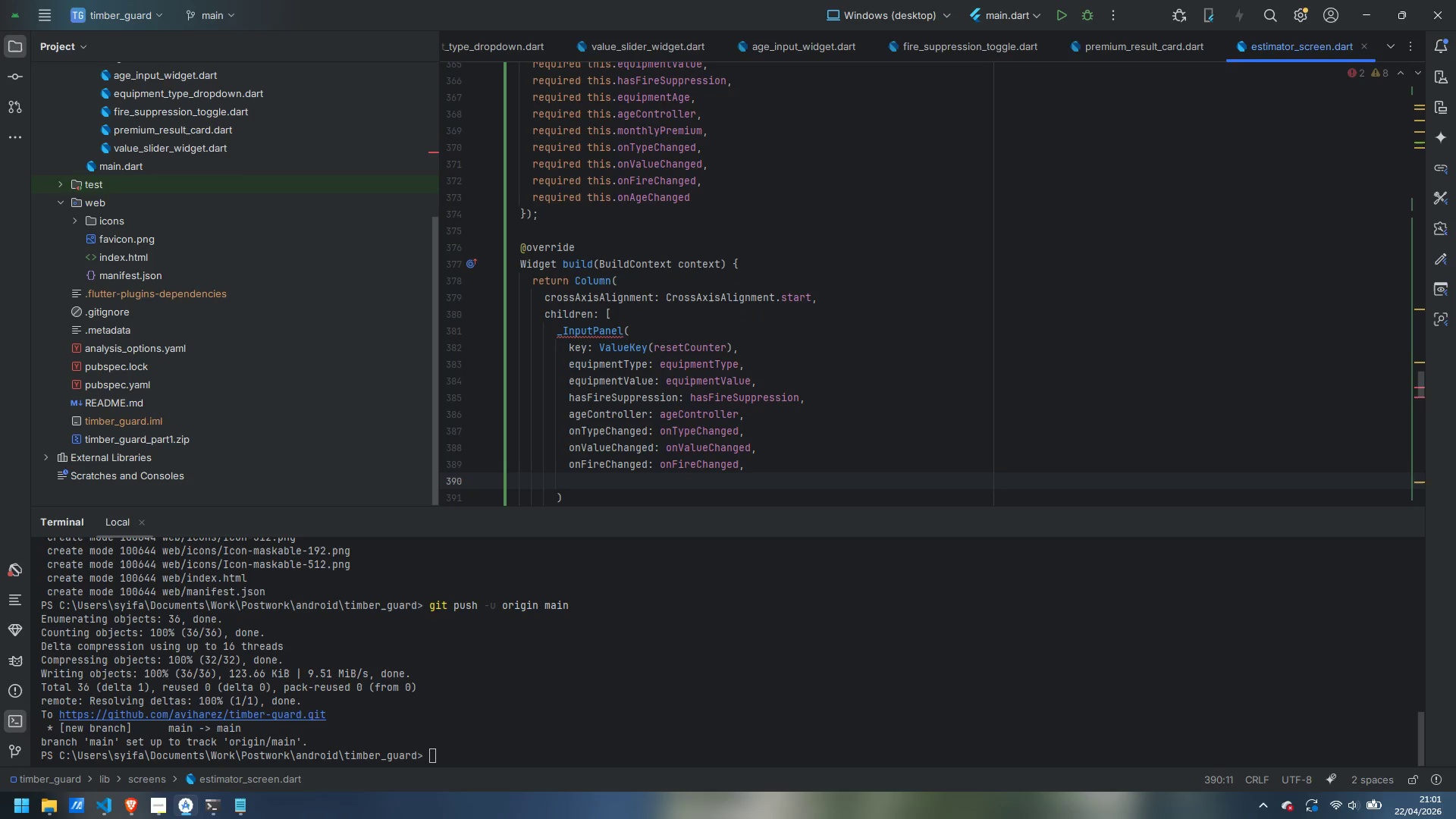 
type(onAgeChanged: onAgeChanged)
 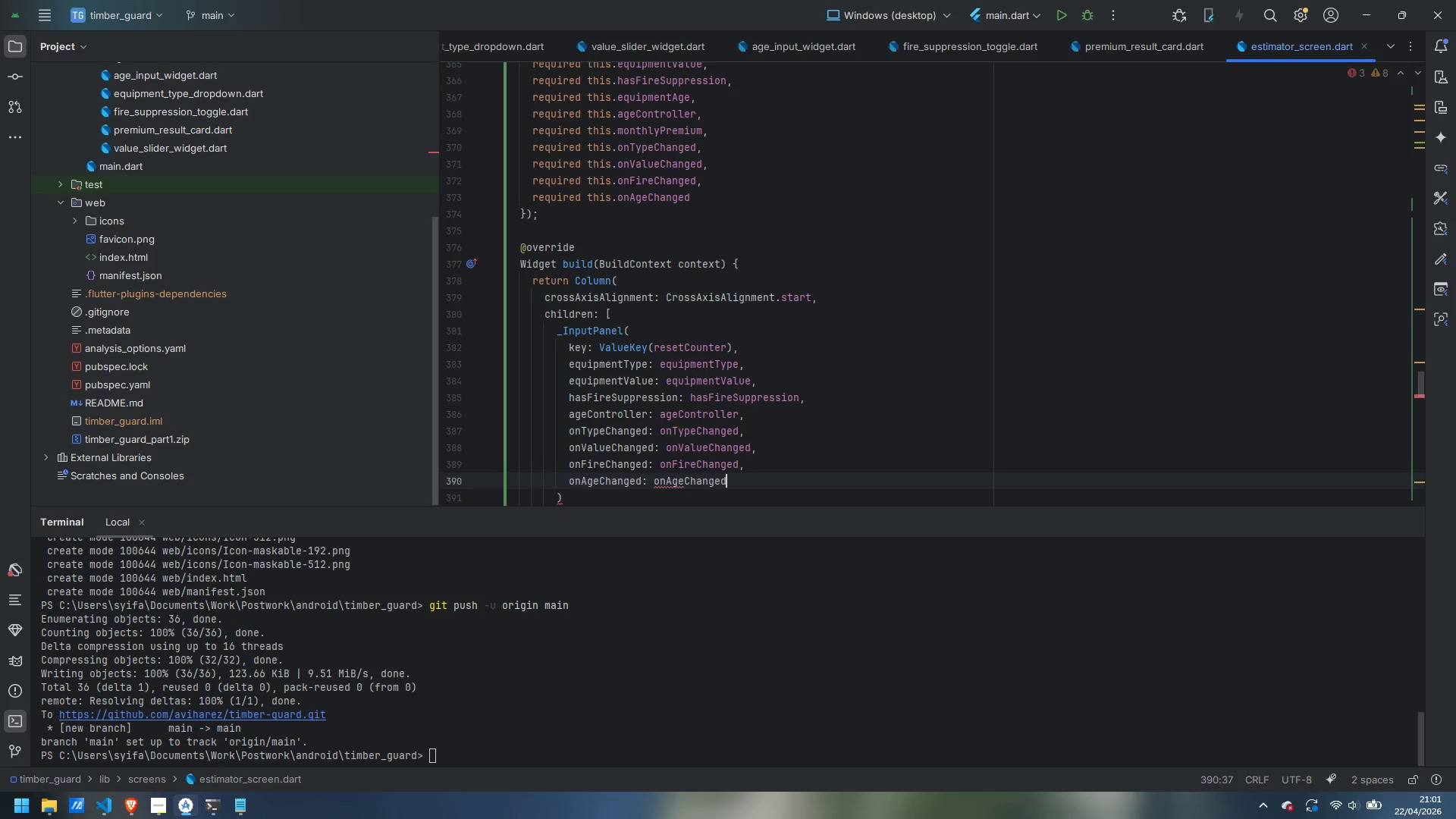 
key(ArrowDown)
 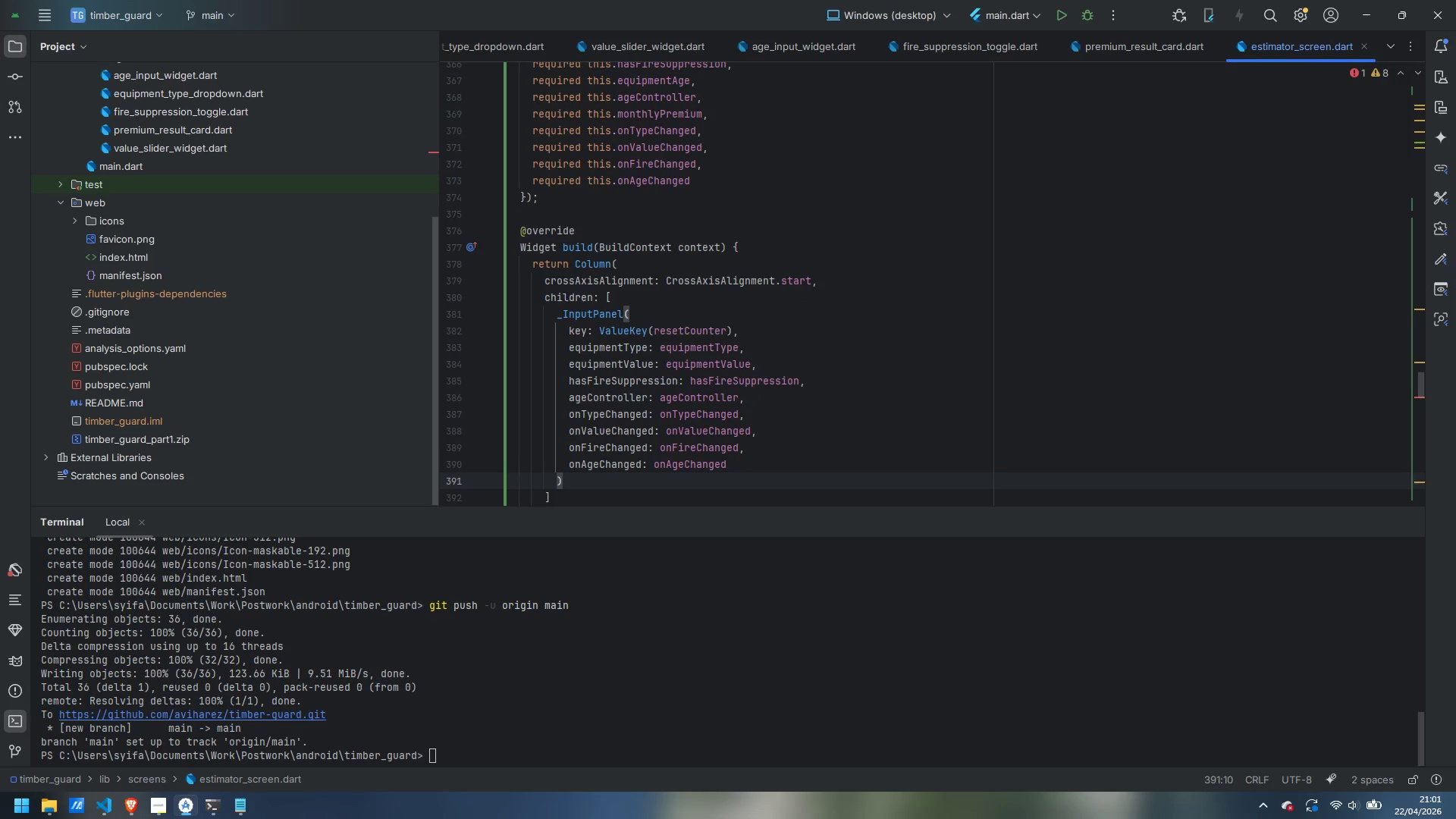 
key(Comma)
 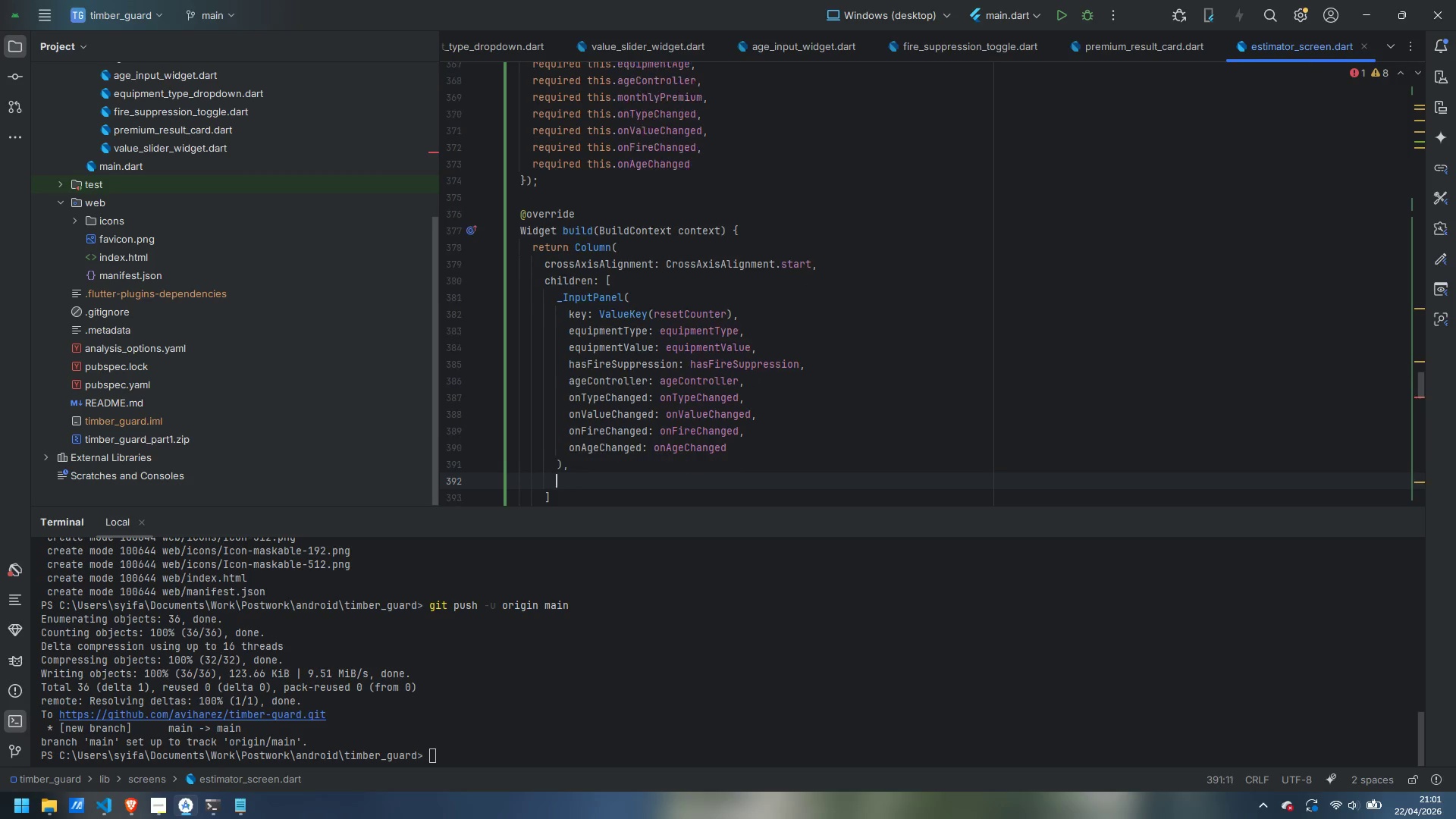 
key(Enter)
 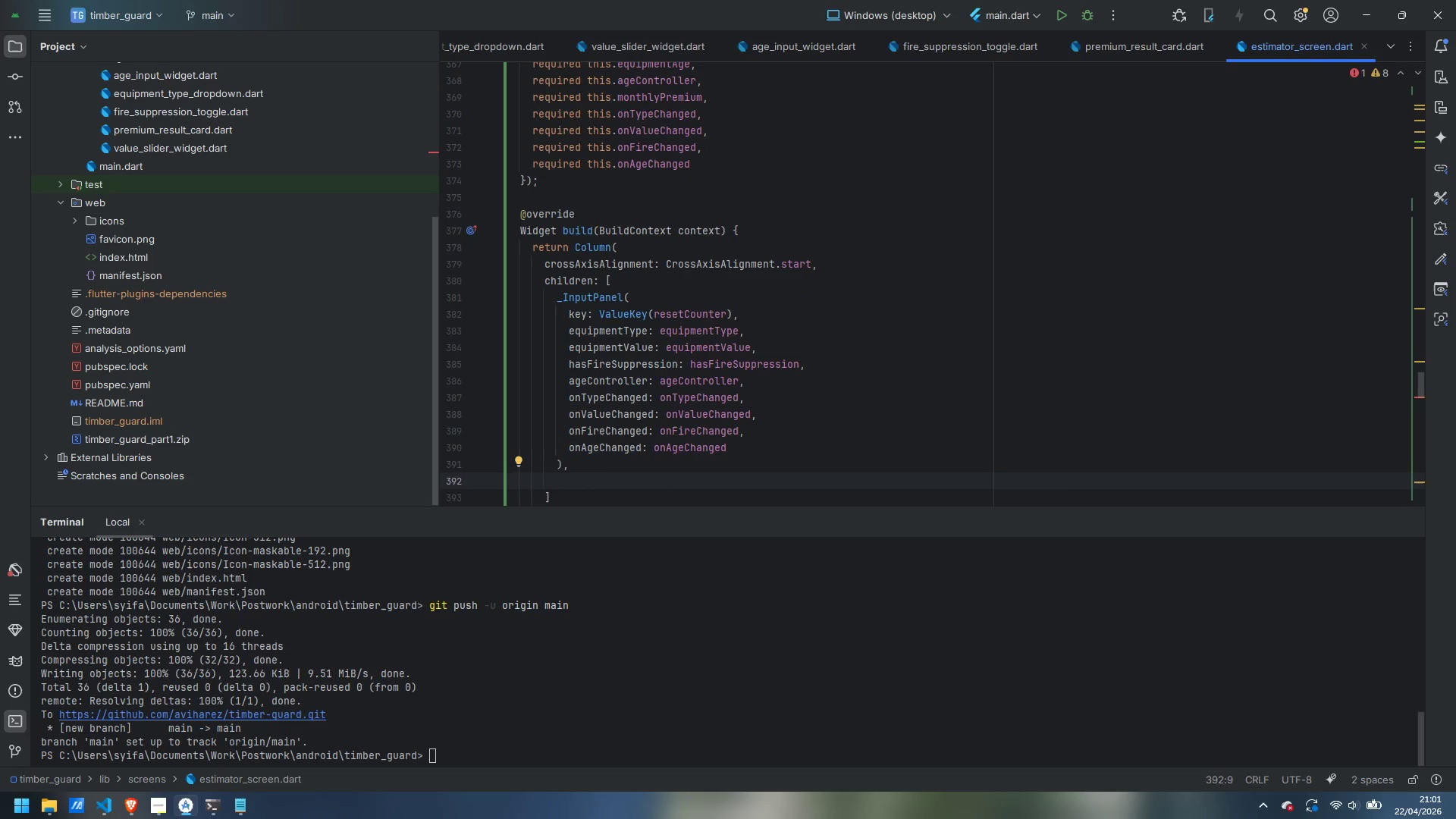 
type(const SizedBox(height: 24)
 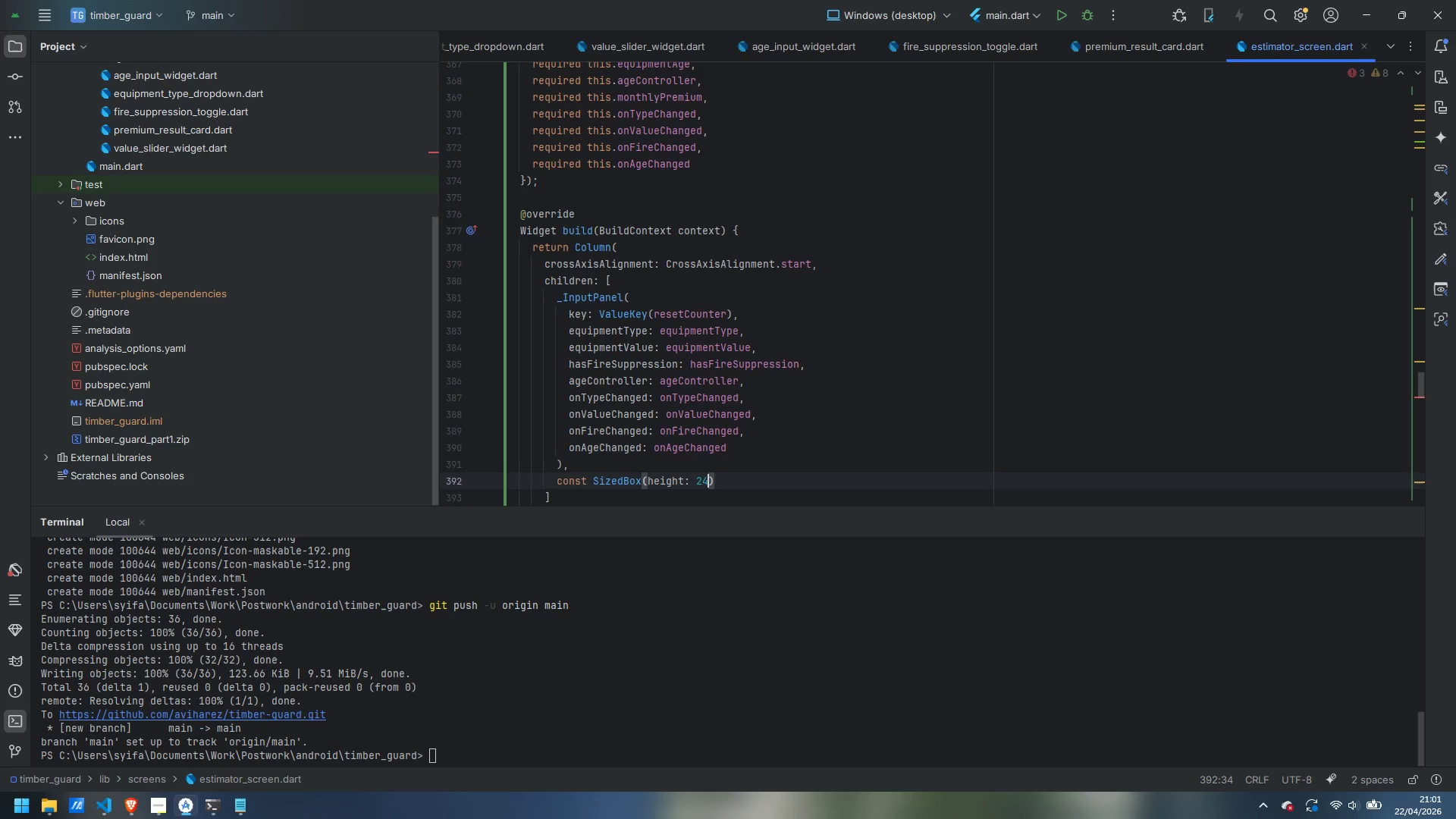 
key(ArrowRight)
 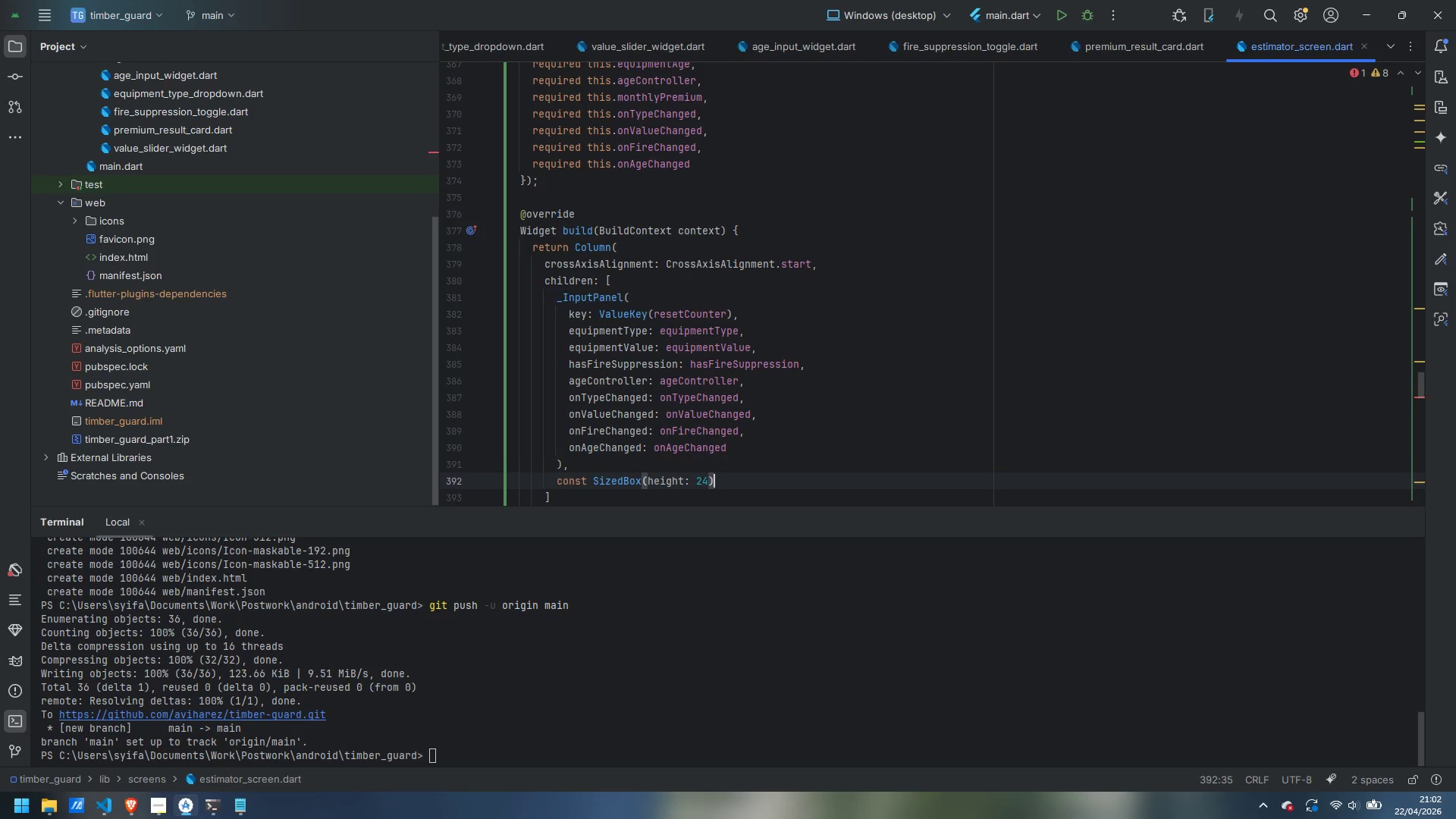 
key(Comma)
 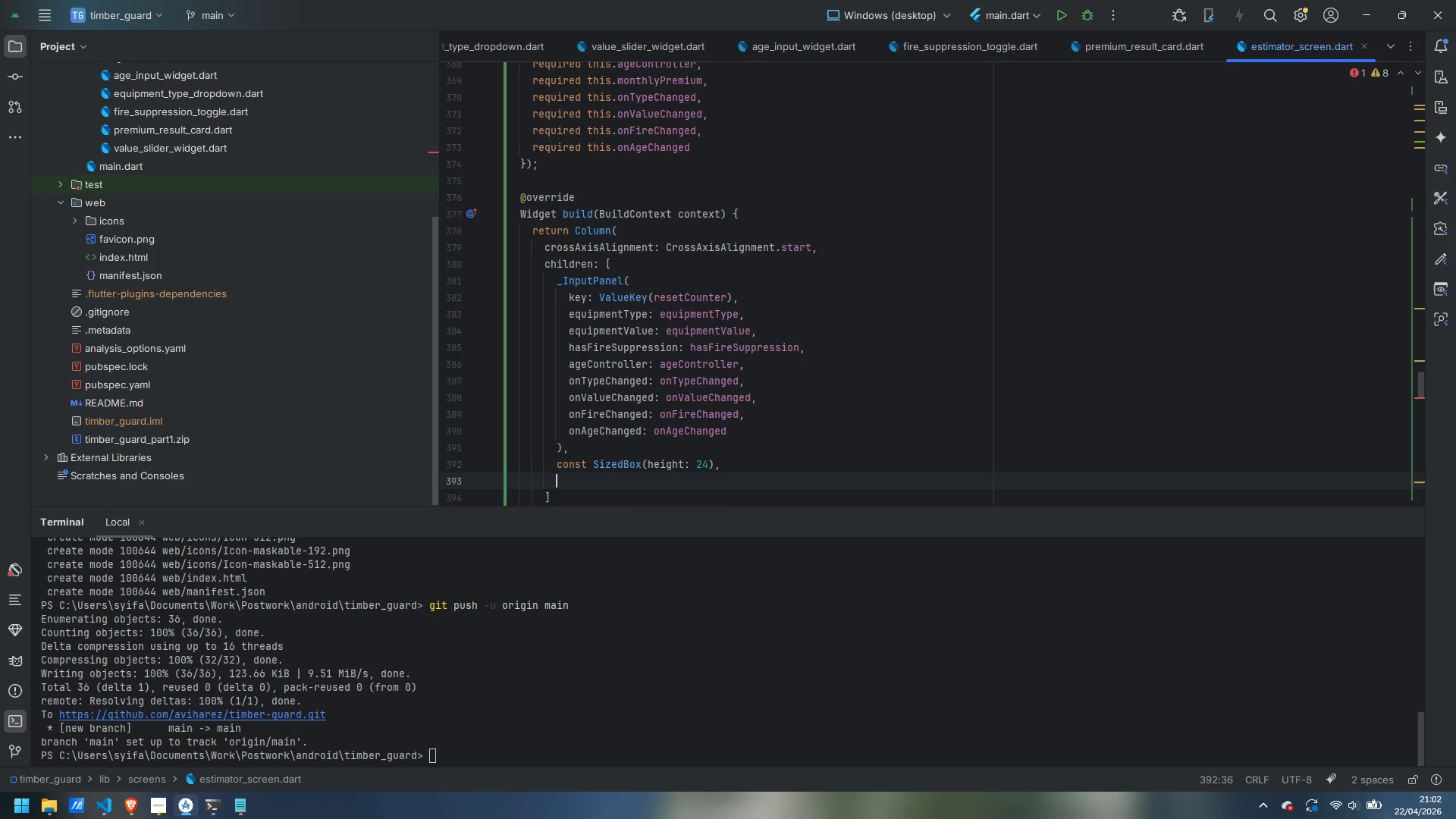 
key(Enter)
 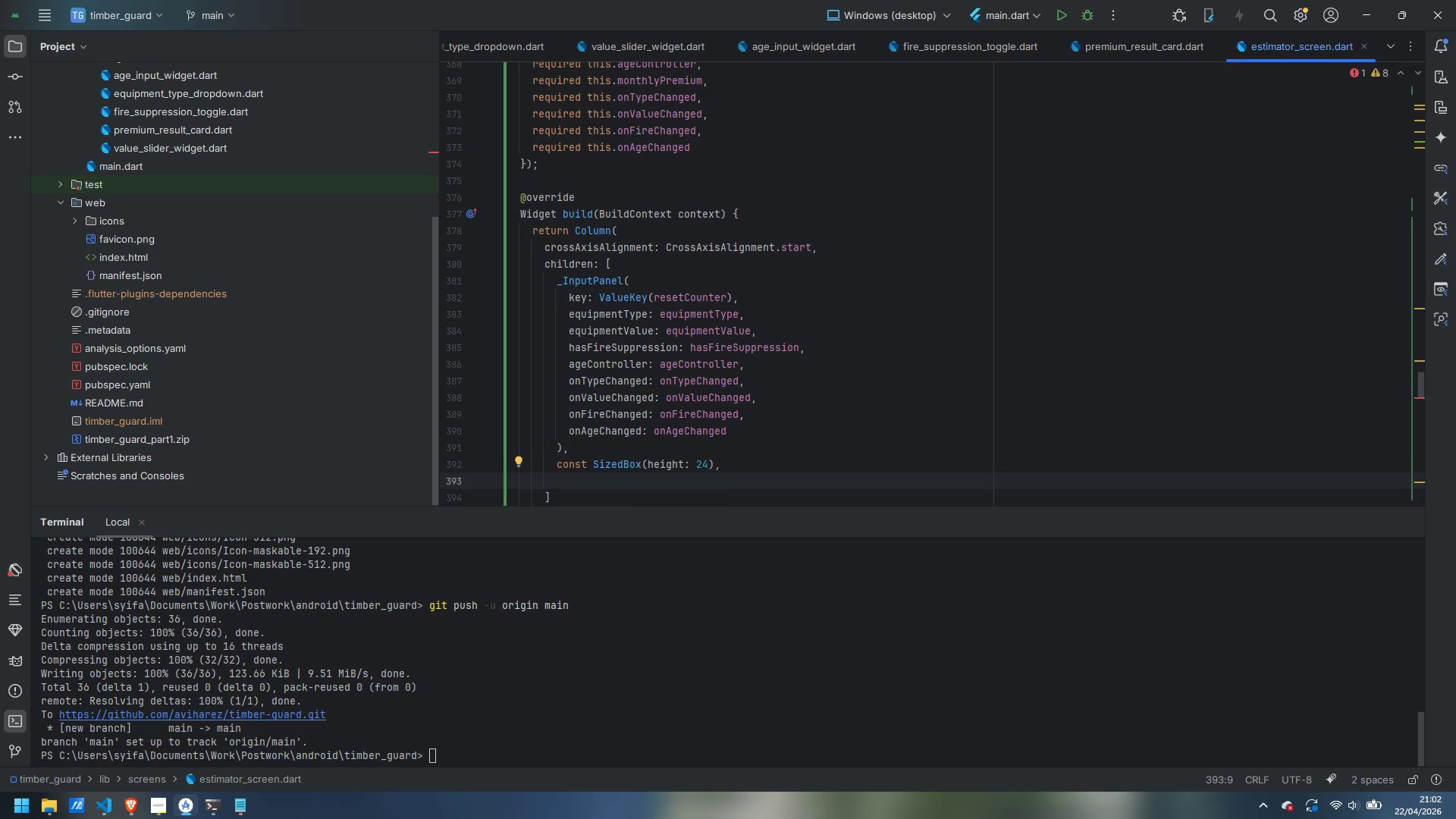 
type(_ResultPane;l)
key(Backspace)
type(()
 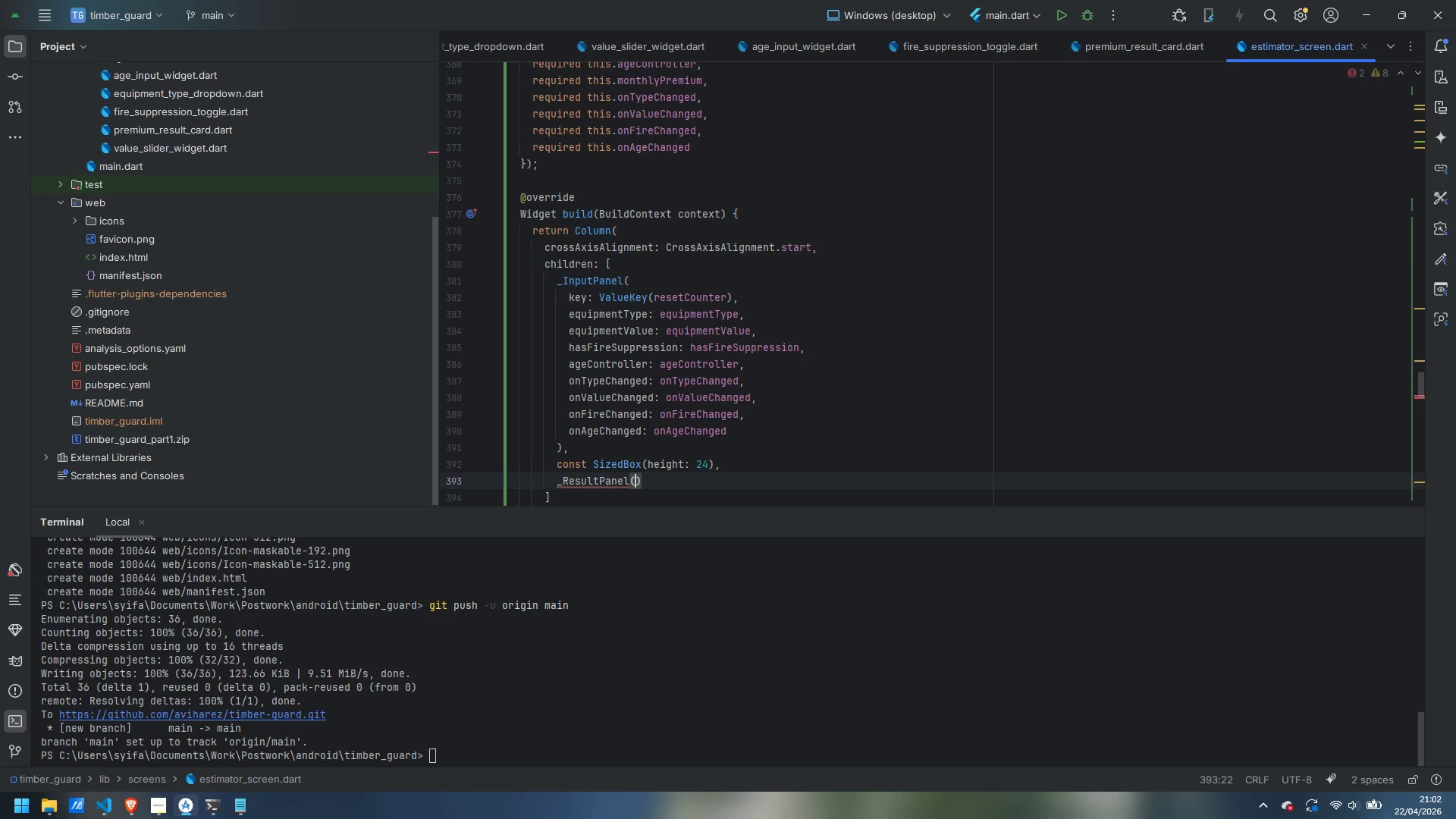 
key(Enter)
 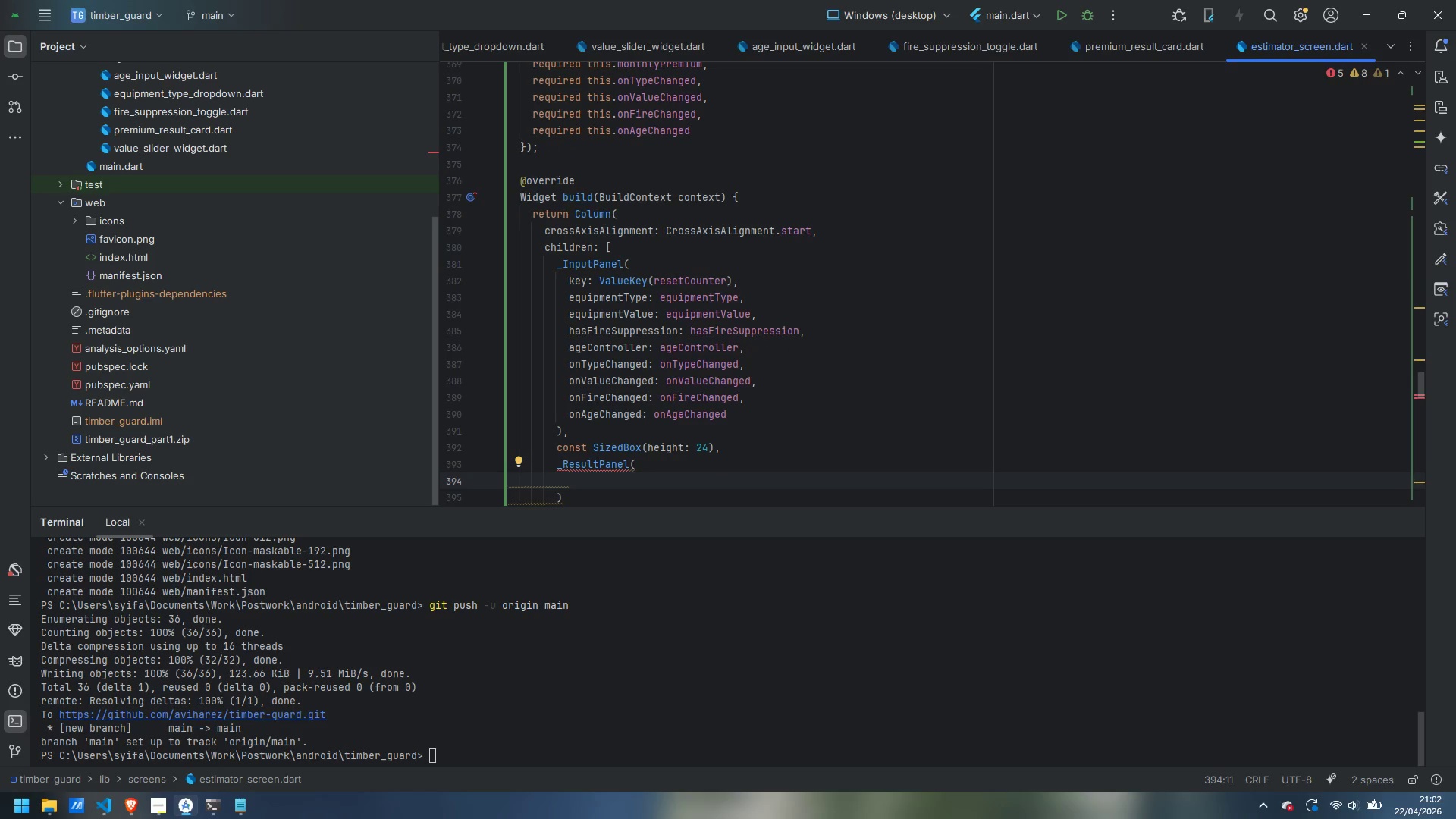 
wait(11.98)
 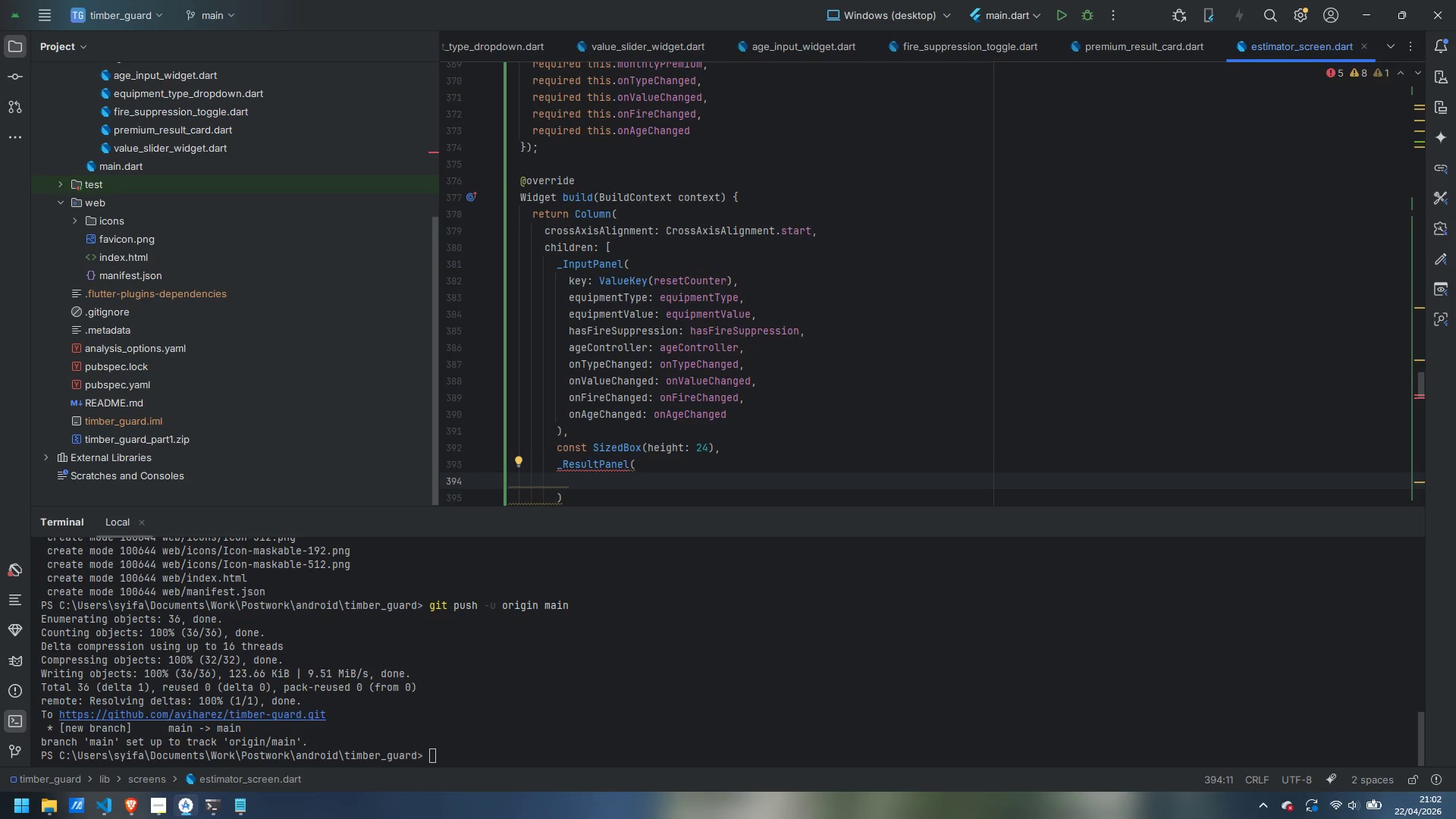 
type(monthlyPremium: monthlyPremium,)
 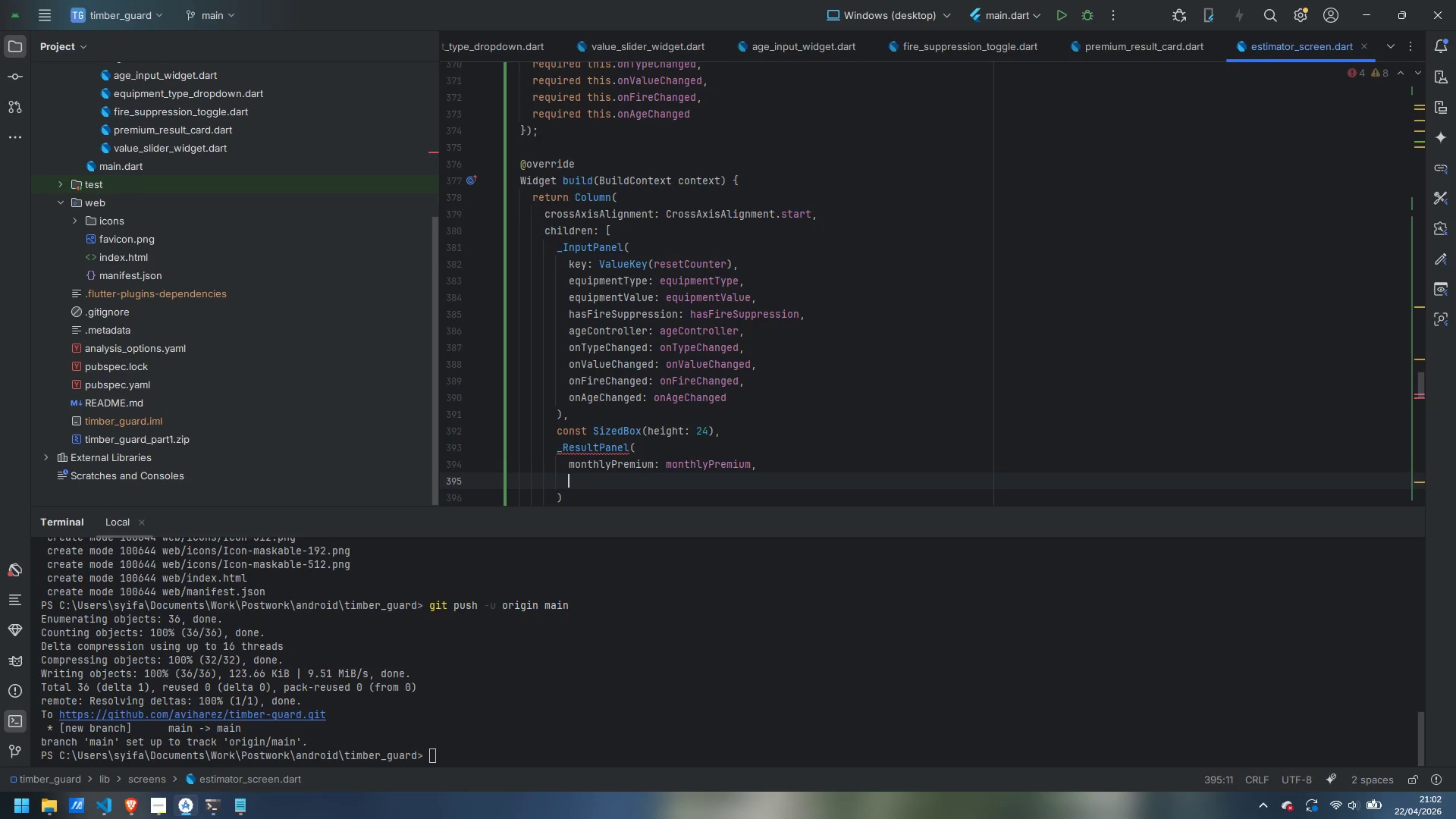 
 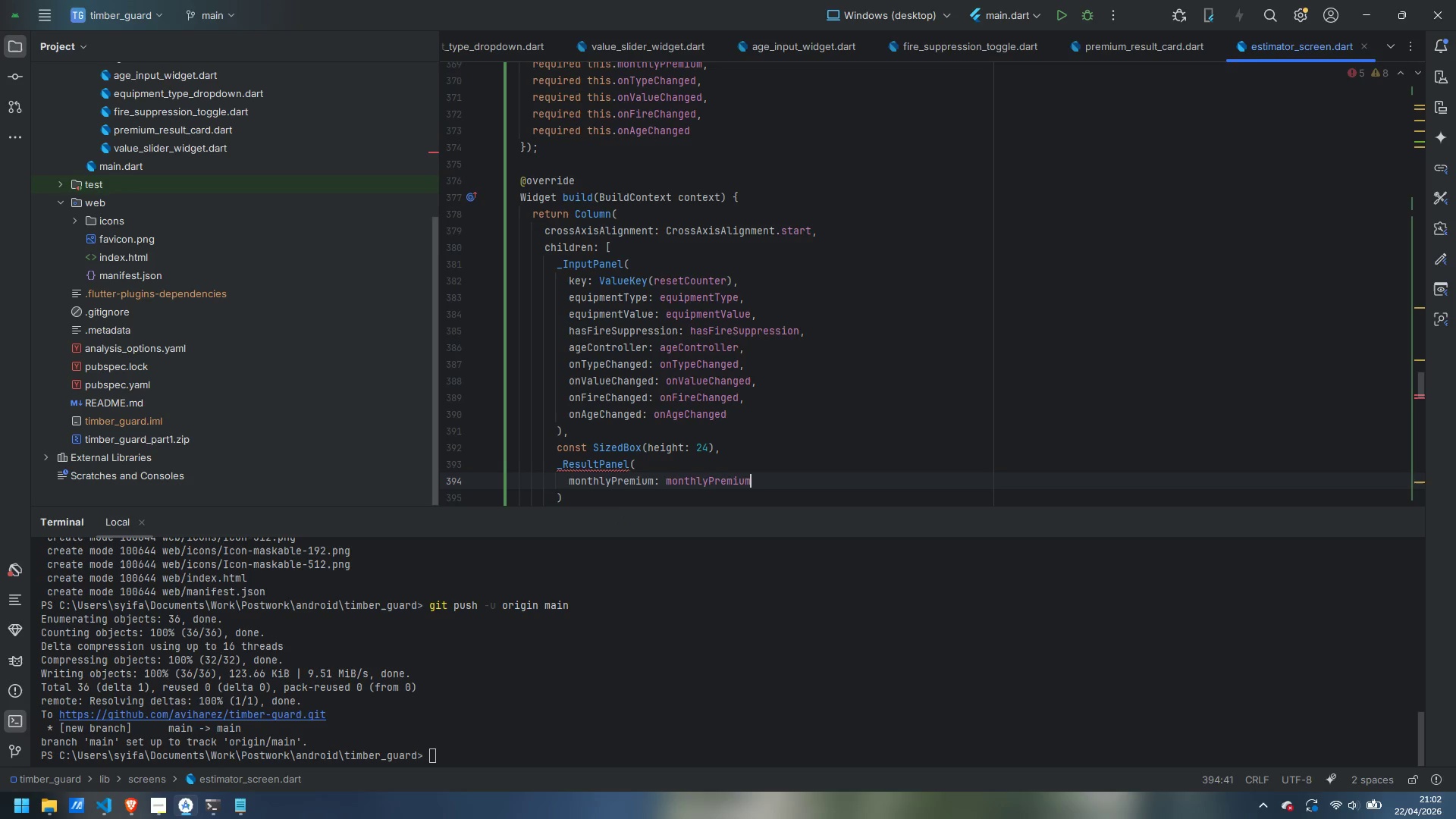 
key(Enter)
 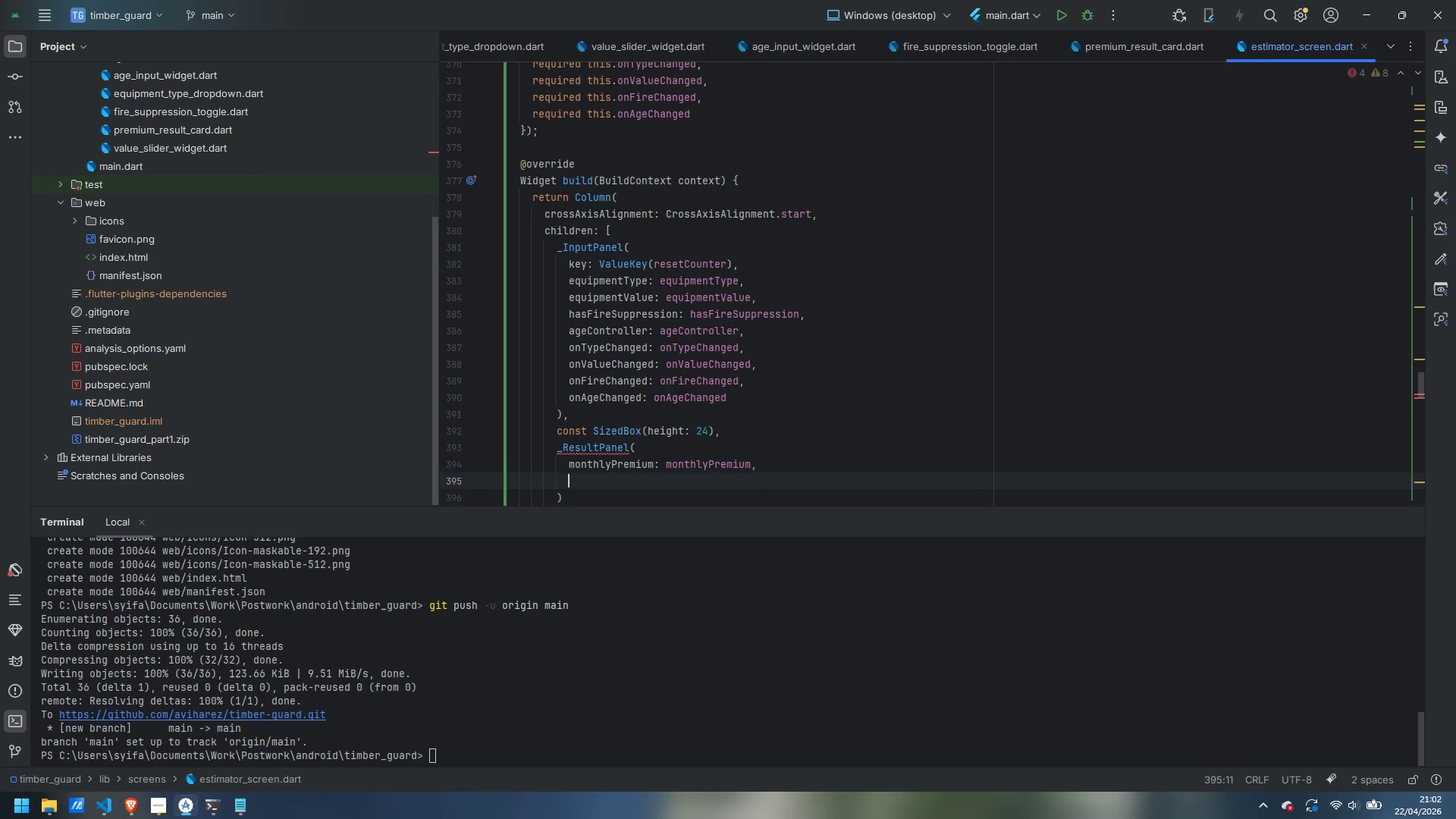 
type(hasFireSuppression: hasFireSui)
key(Backspace)
key(Backspace)
type(uppression,)
 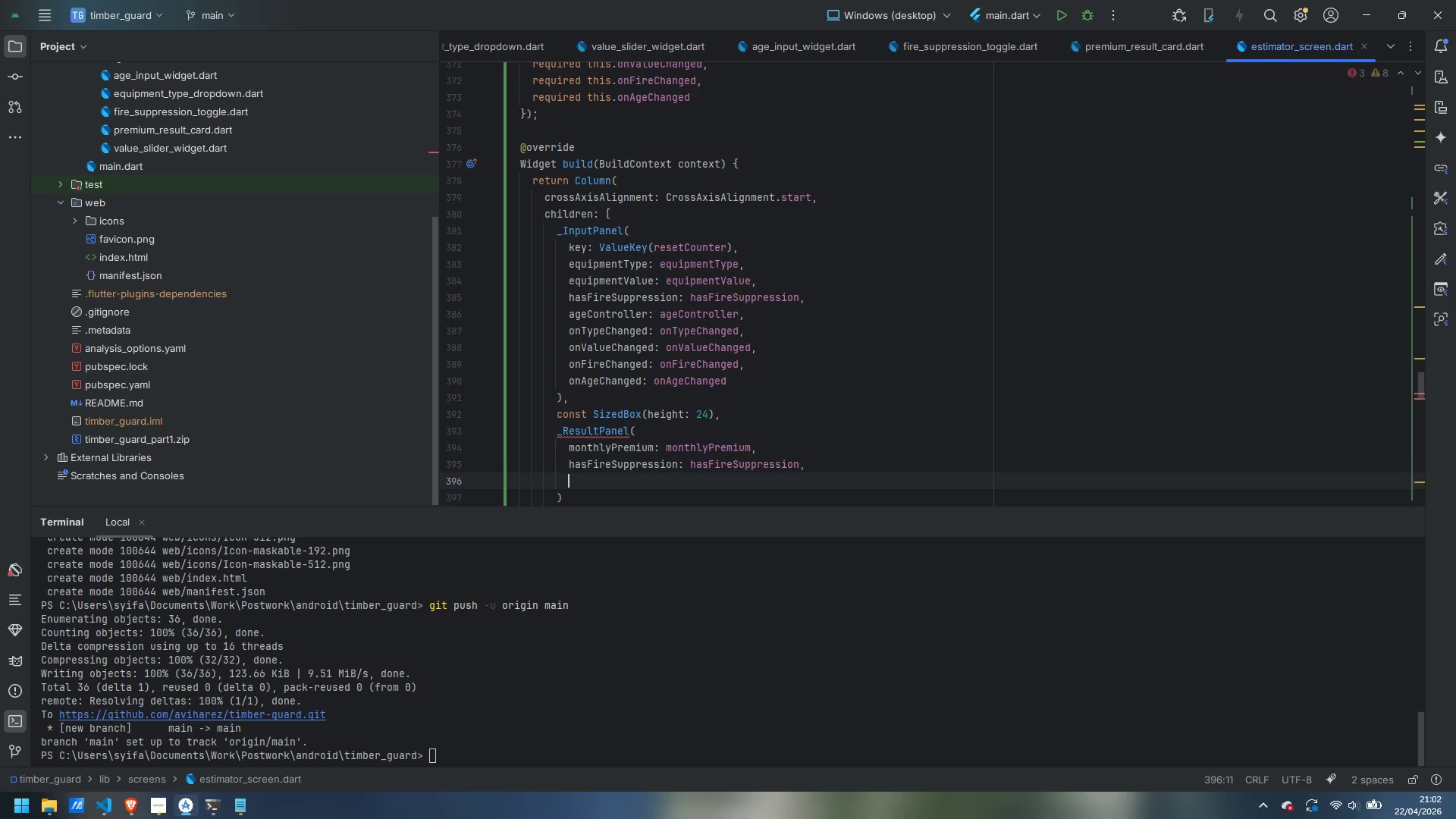 
 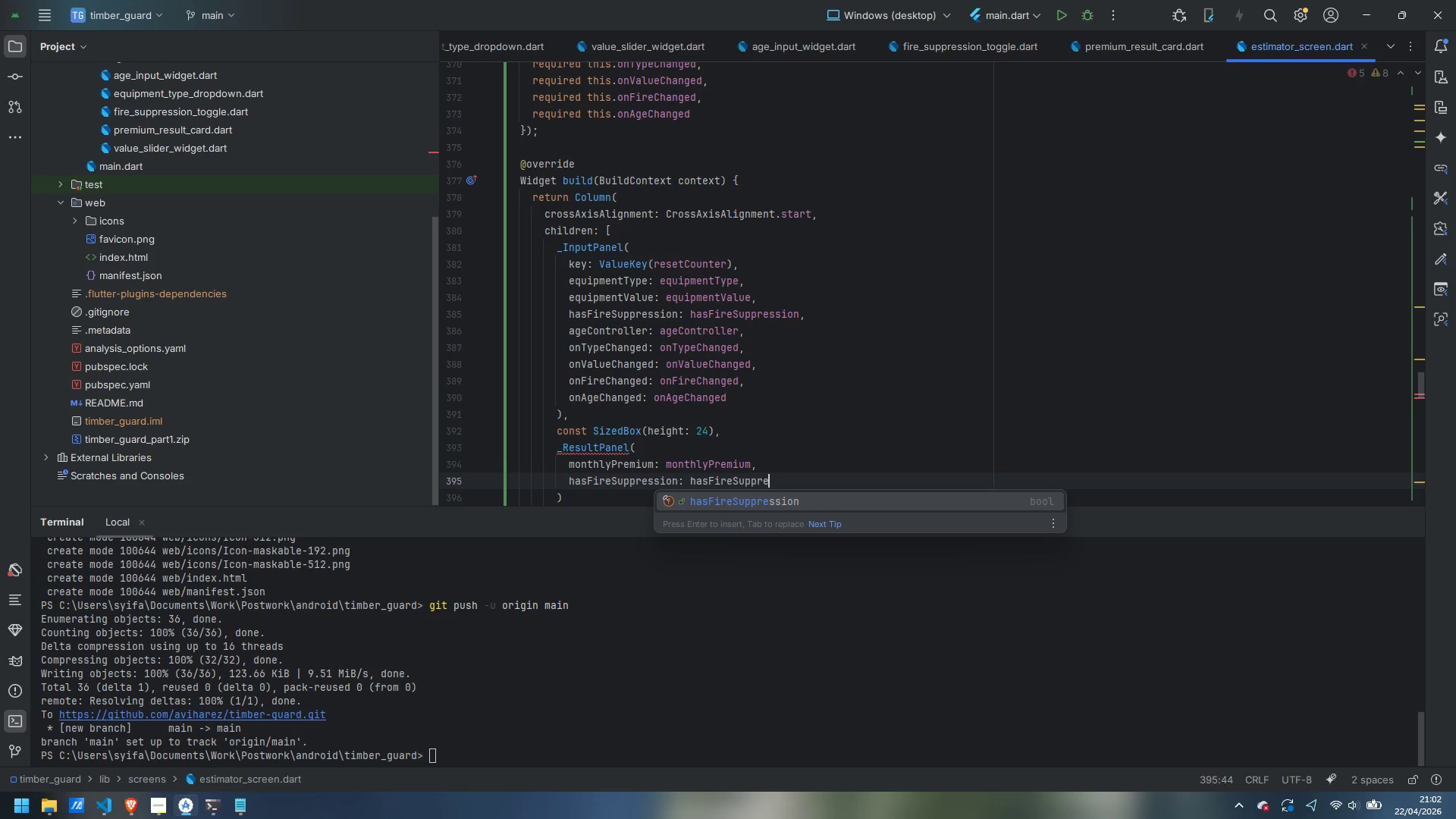 
key(Enter)
 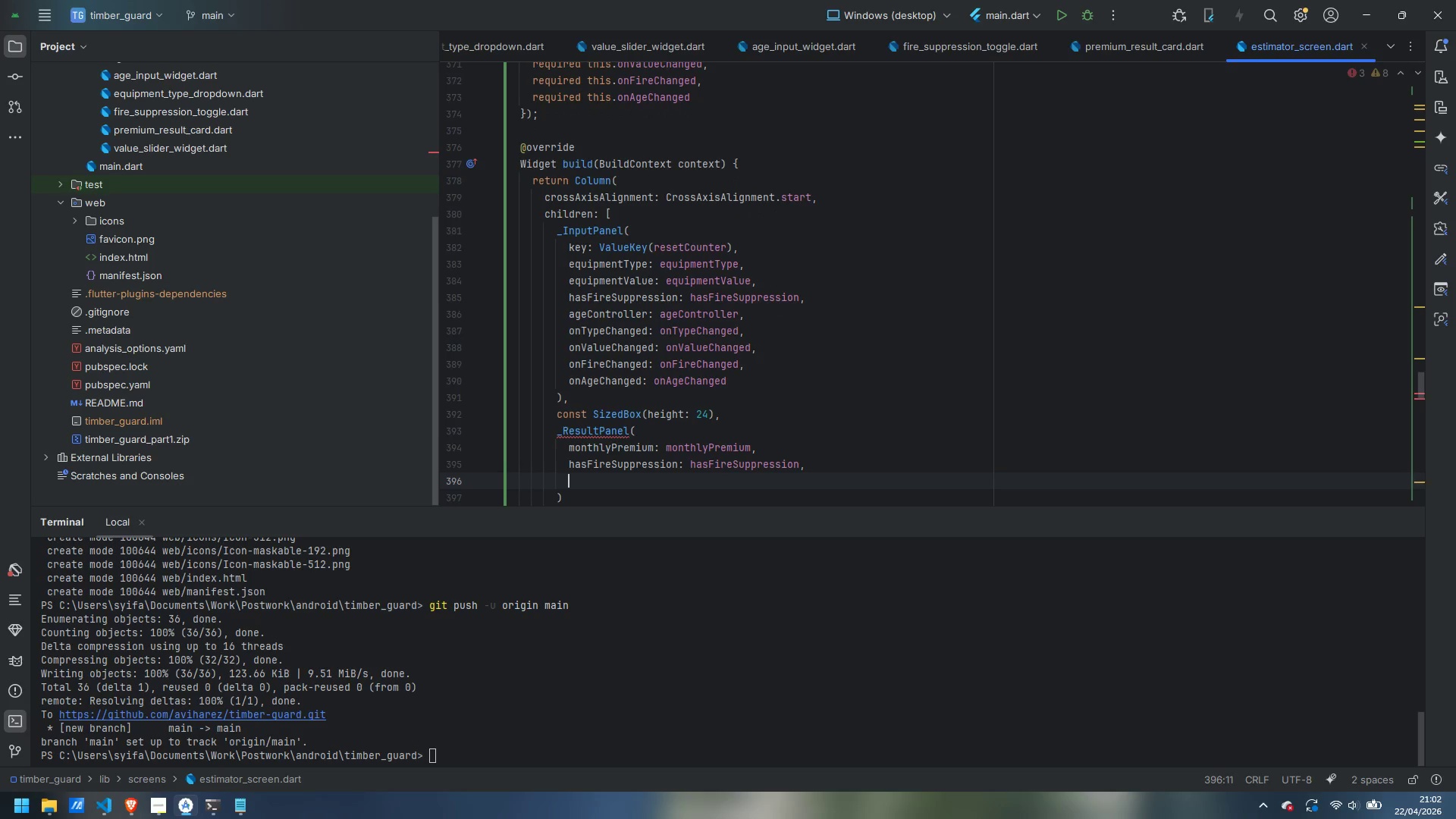 
type(equipmentValue: )
 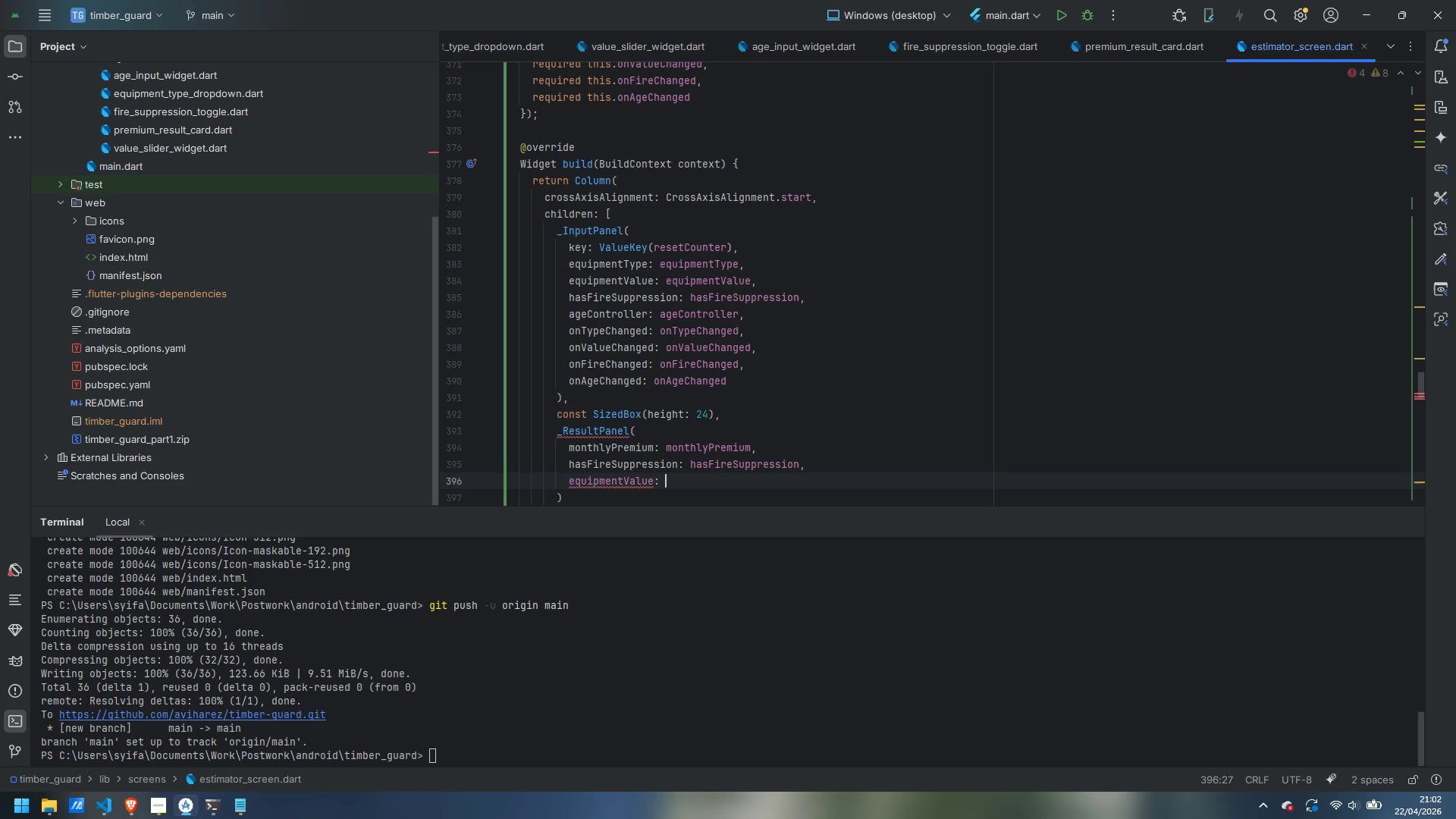 
type(equipmentValue,)
 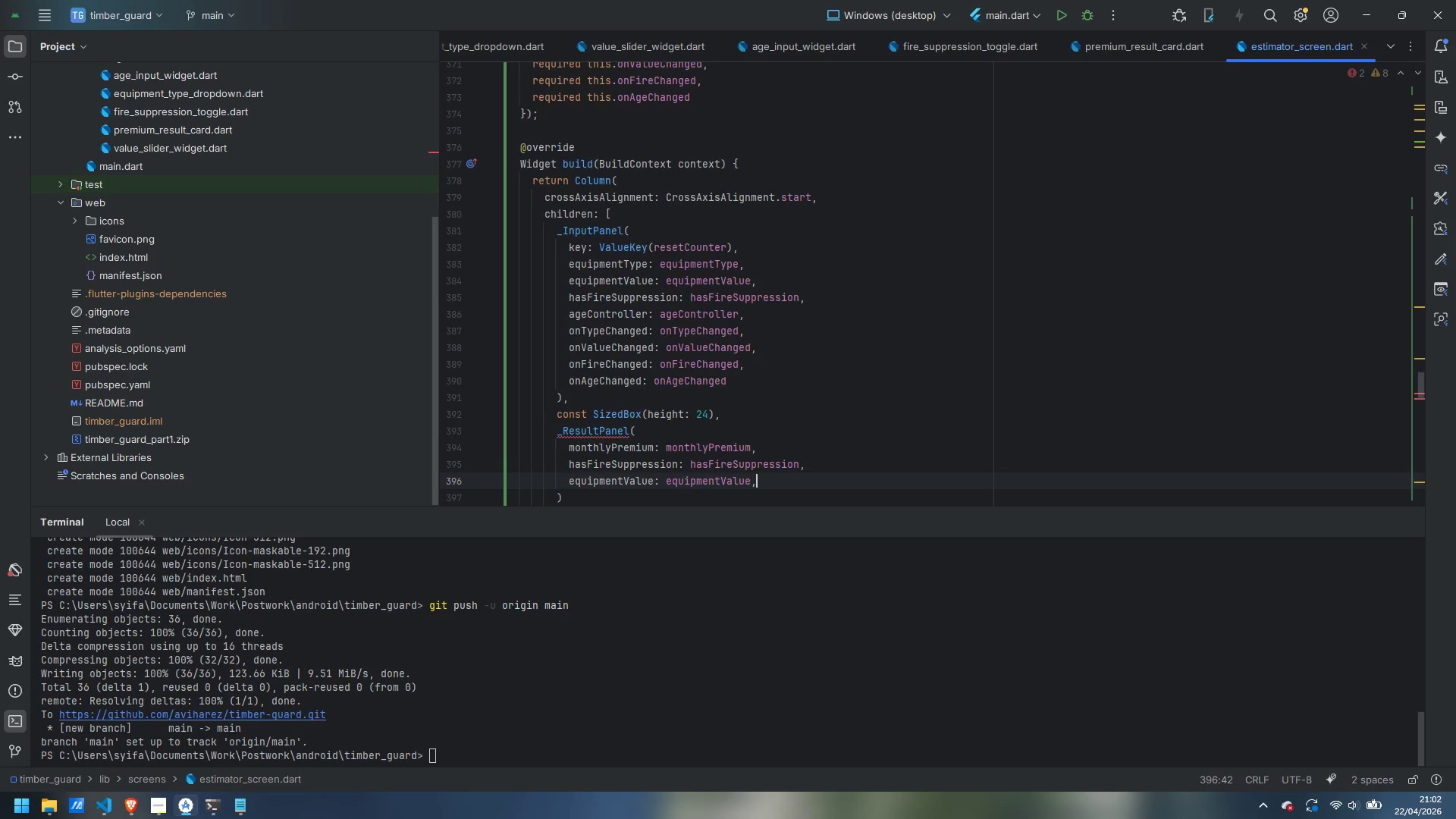 
key(Enter)
 